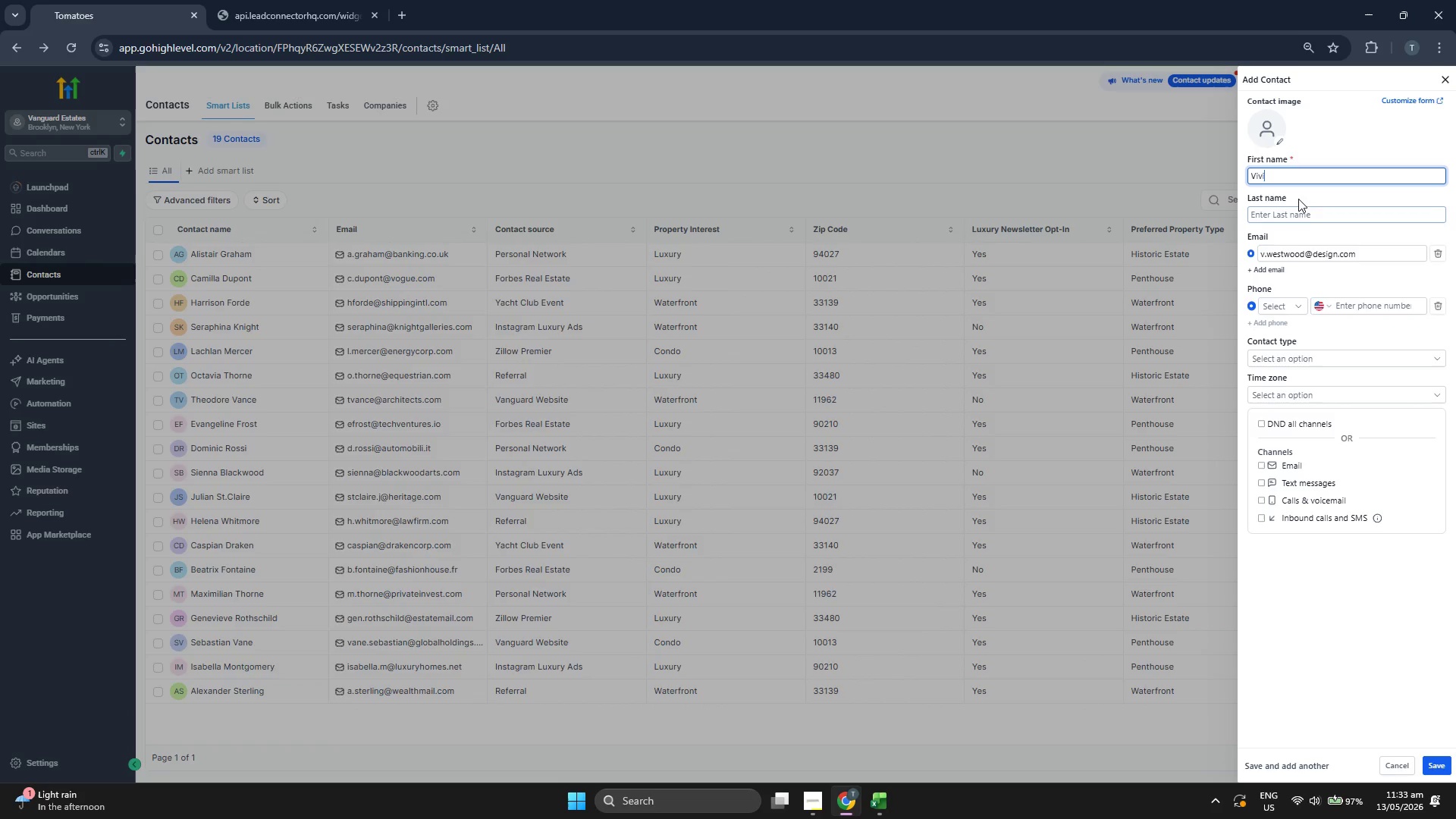 
left_click([1301, 177])
 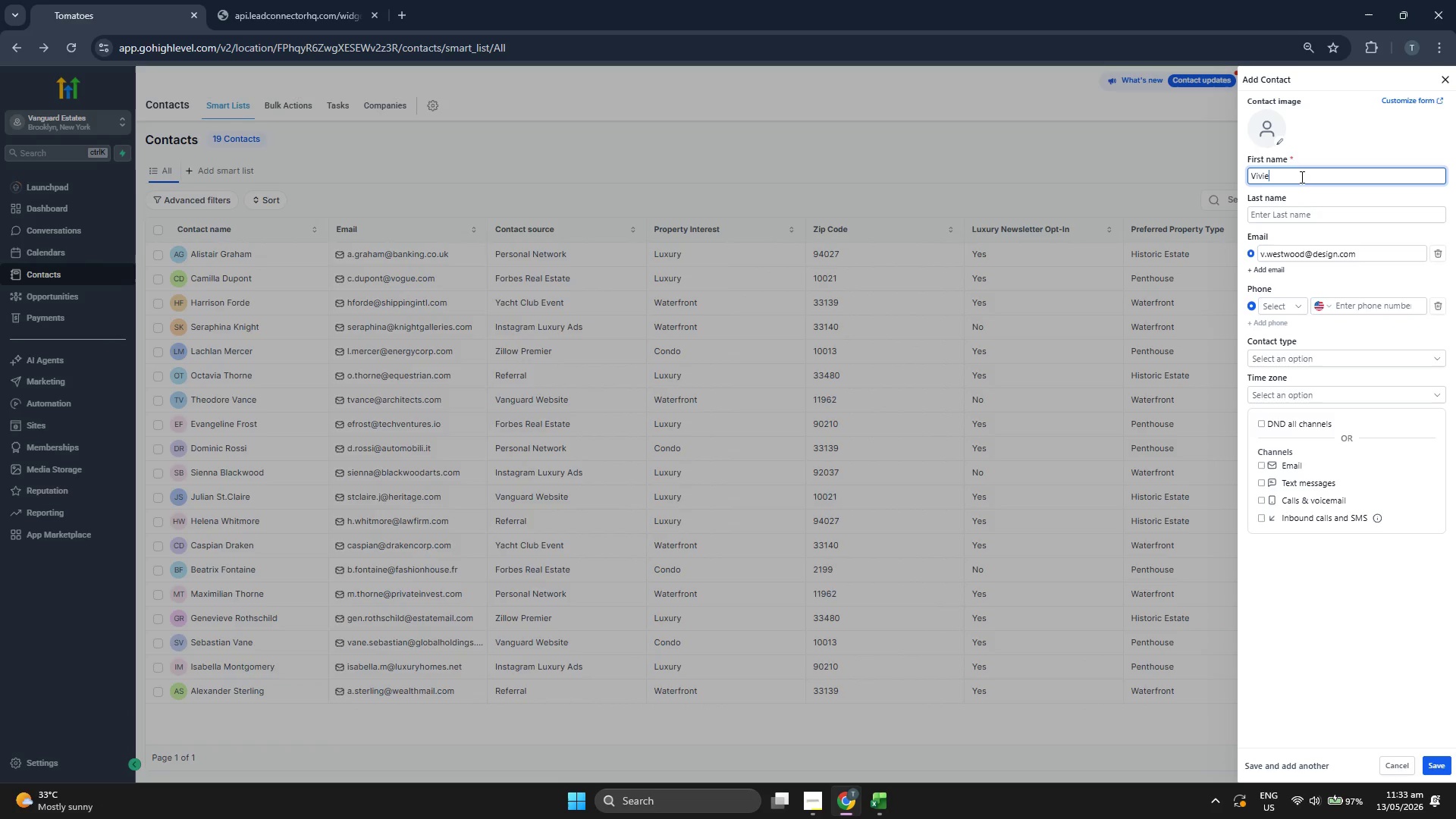 
type(enne)
key(Tab)
type(Westwood)
 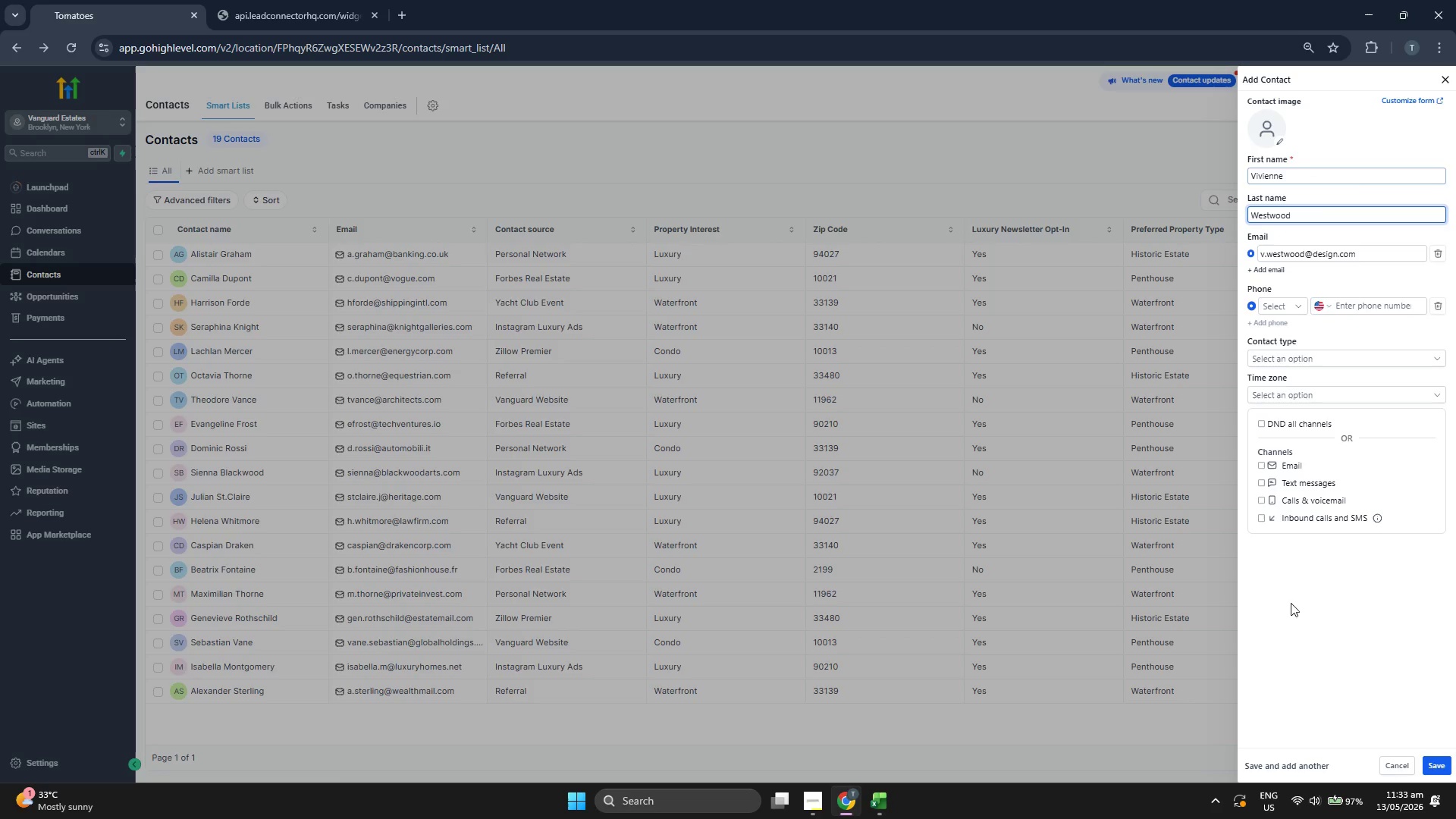 
left_click([1309, 663])
 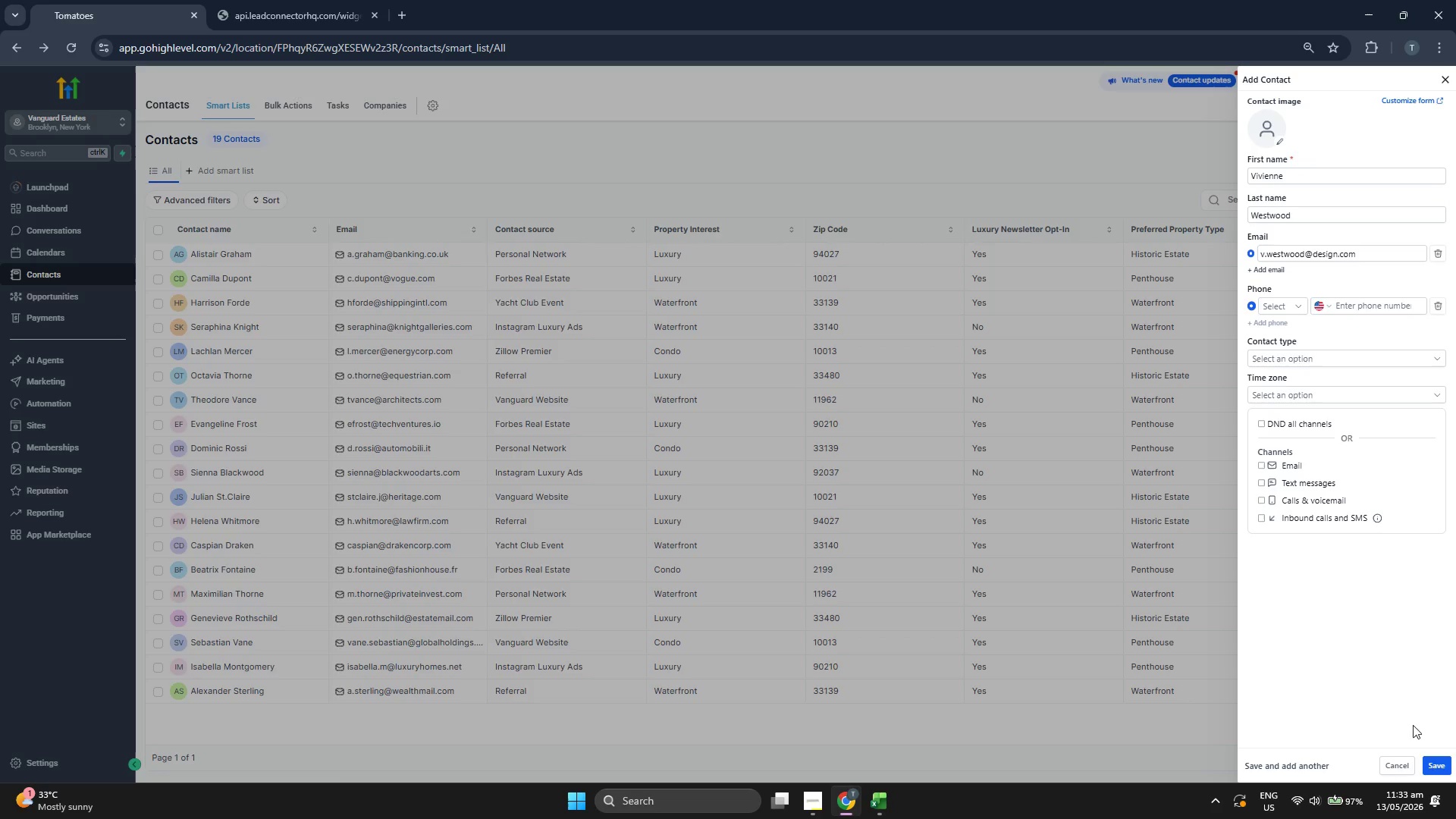 
left_click([1436, 760])
 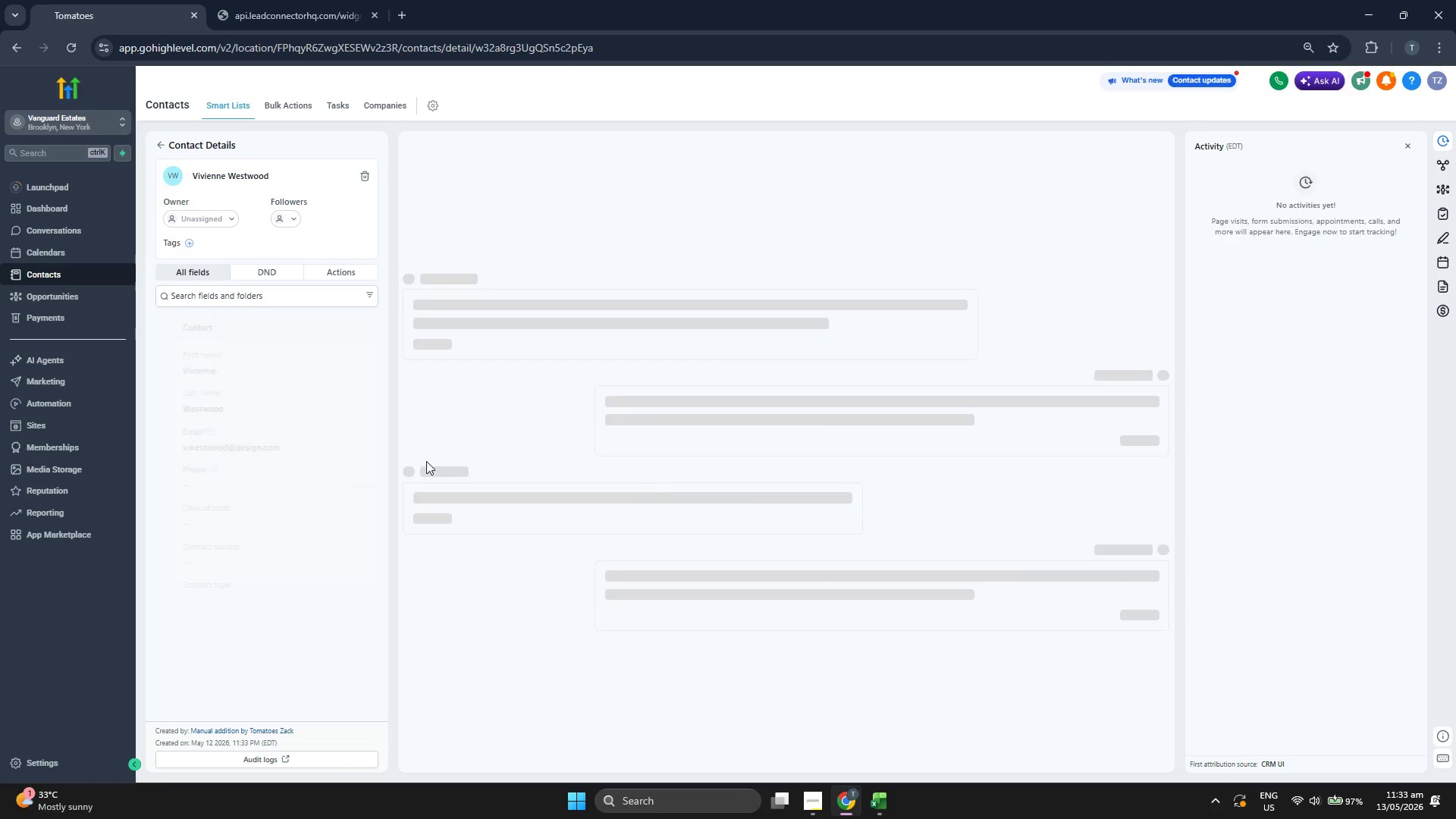 
scroll: coordinate [272, 390], scroll_direction: down, amount: 1.0
 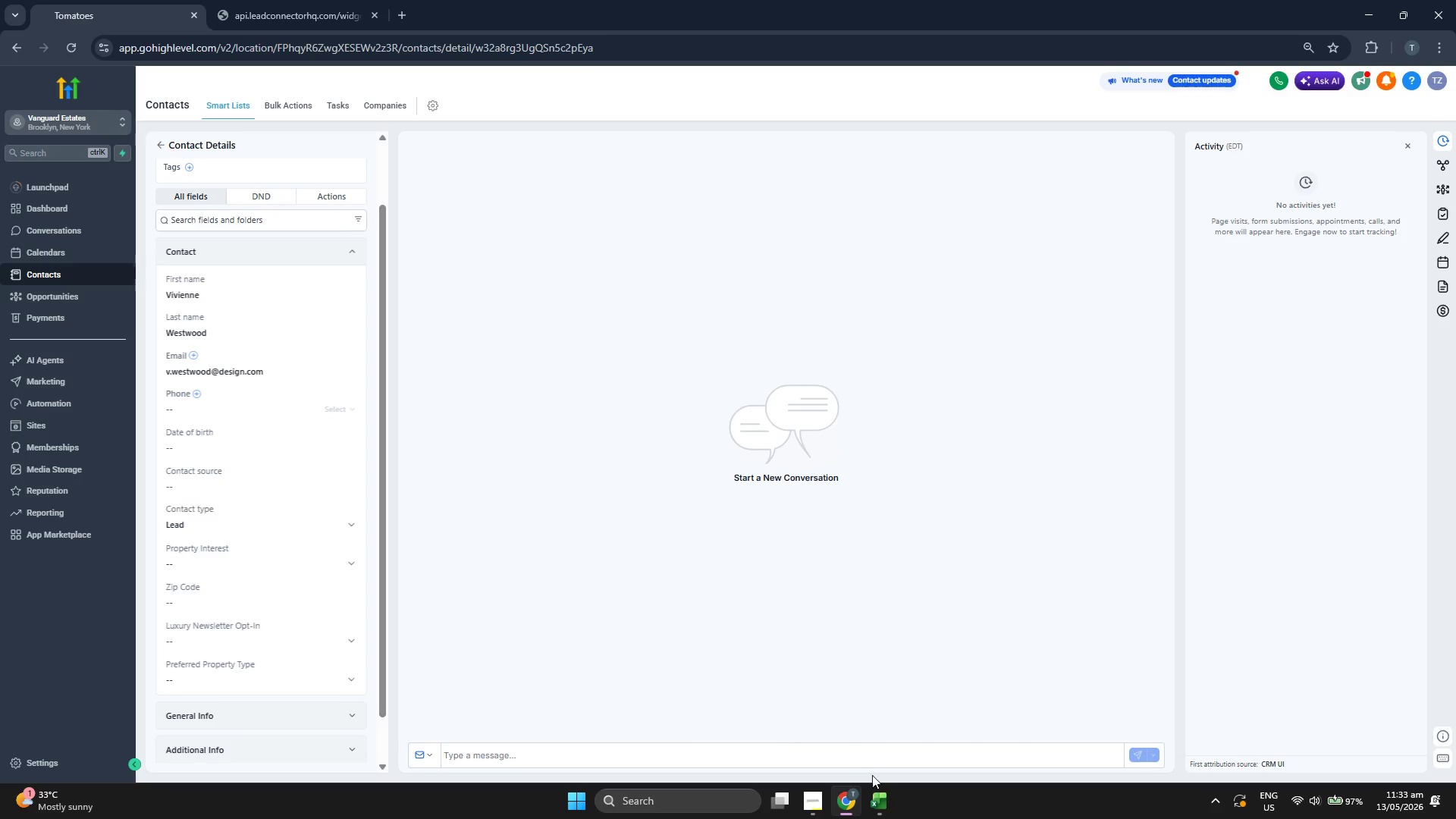 
left_click([873, 792])
 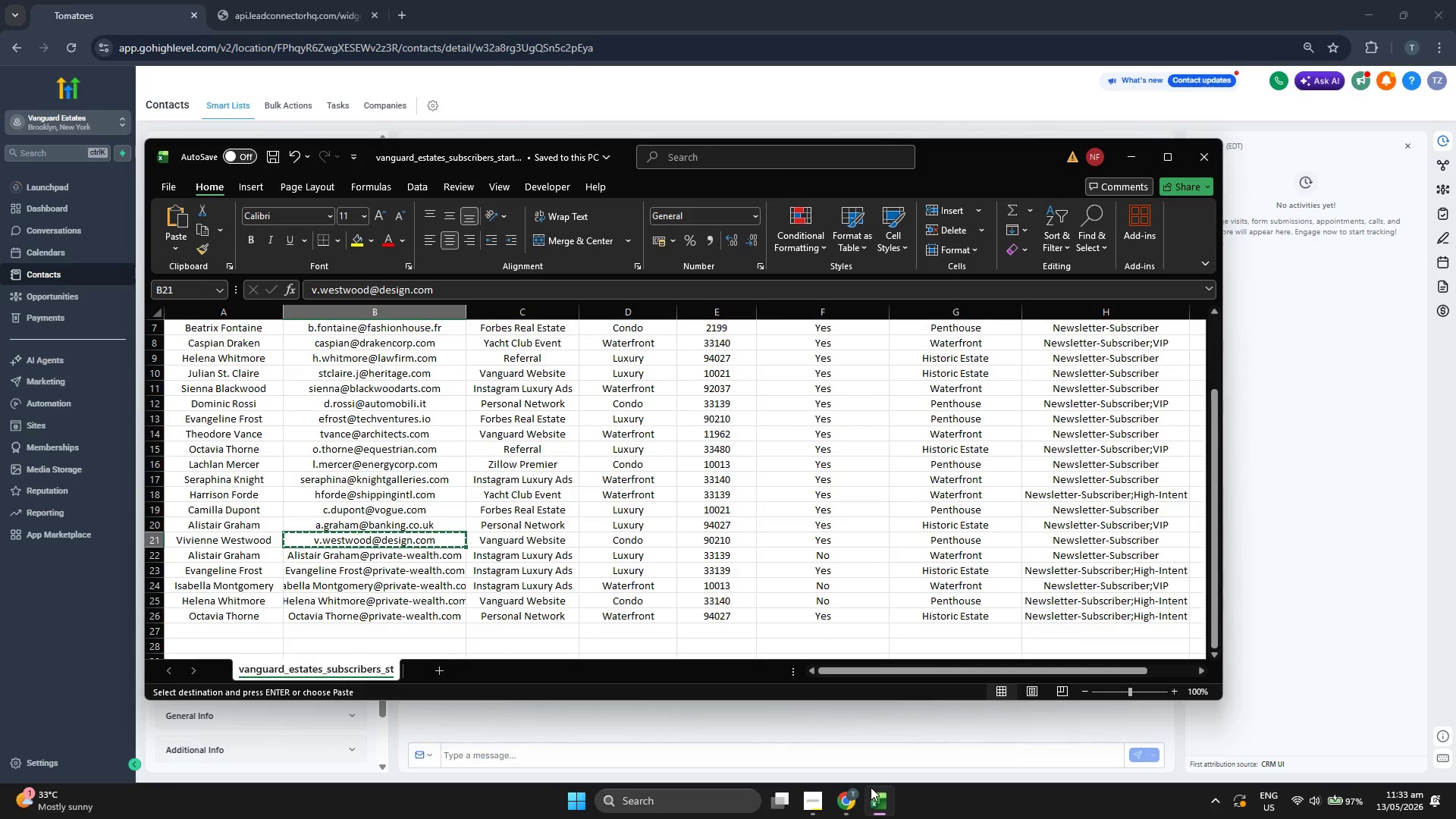 
key(ArrowRight)
 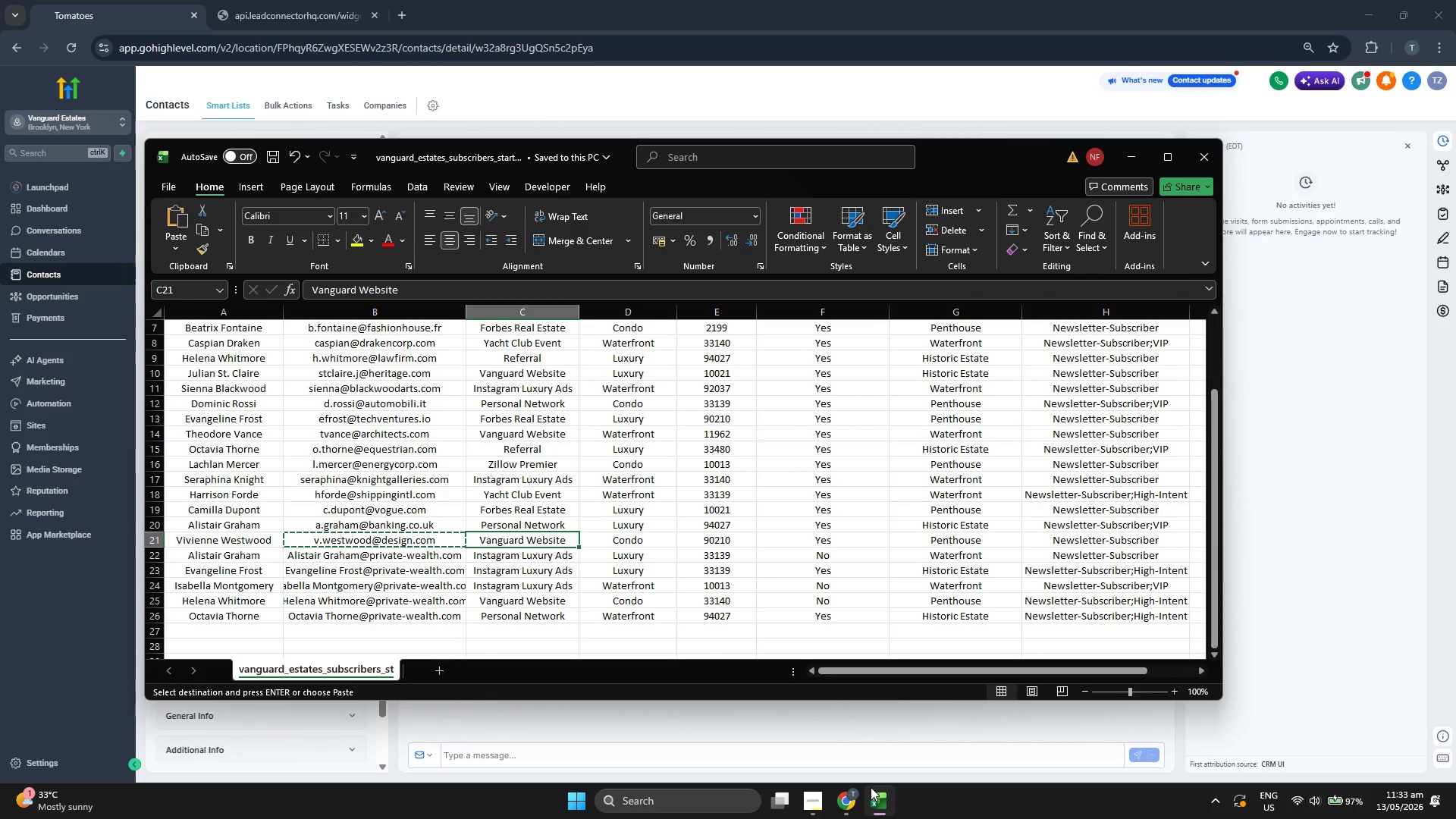 
key(Control+ControlLeft)
 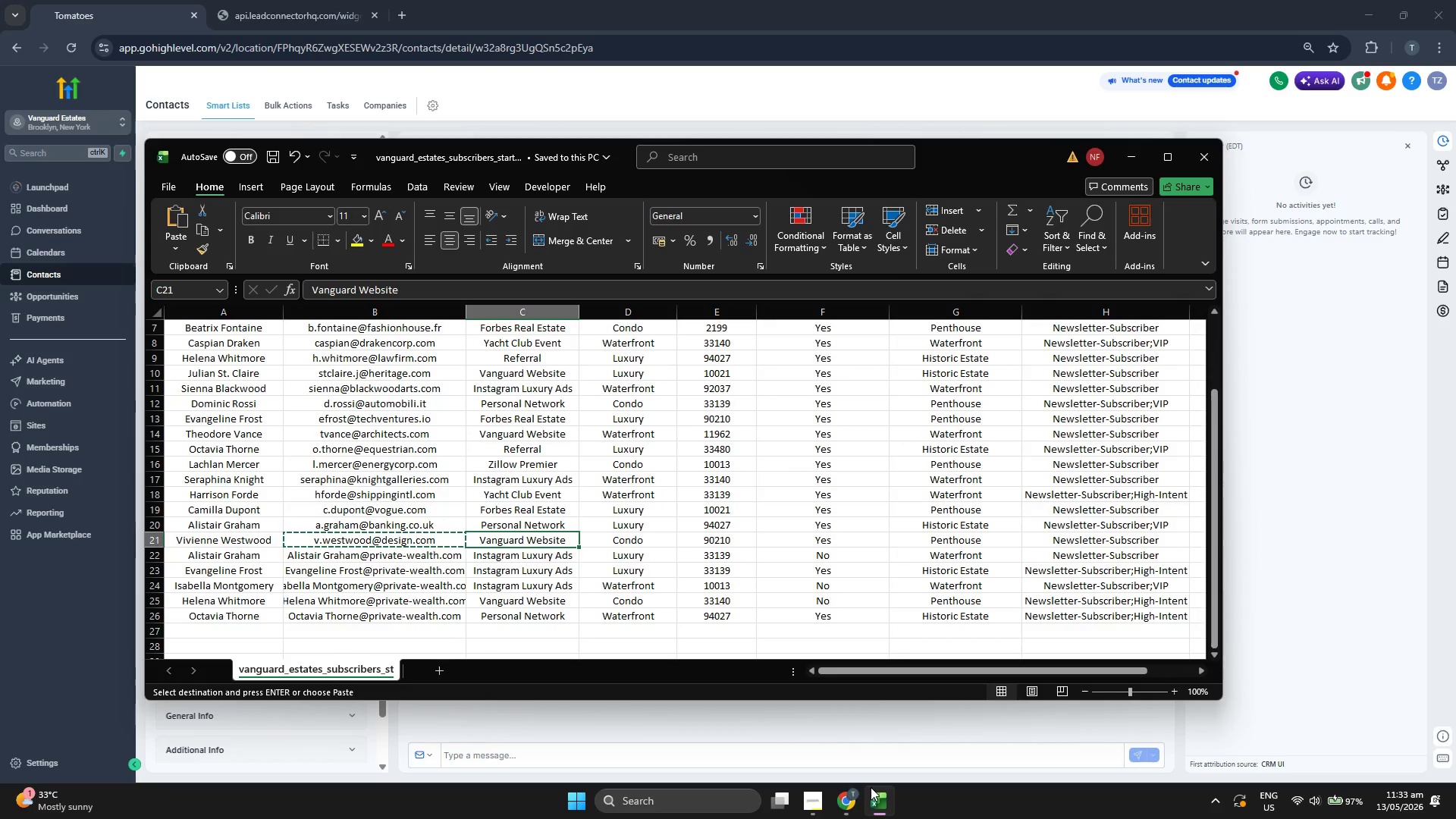 
key(Control+C)
 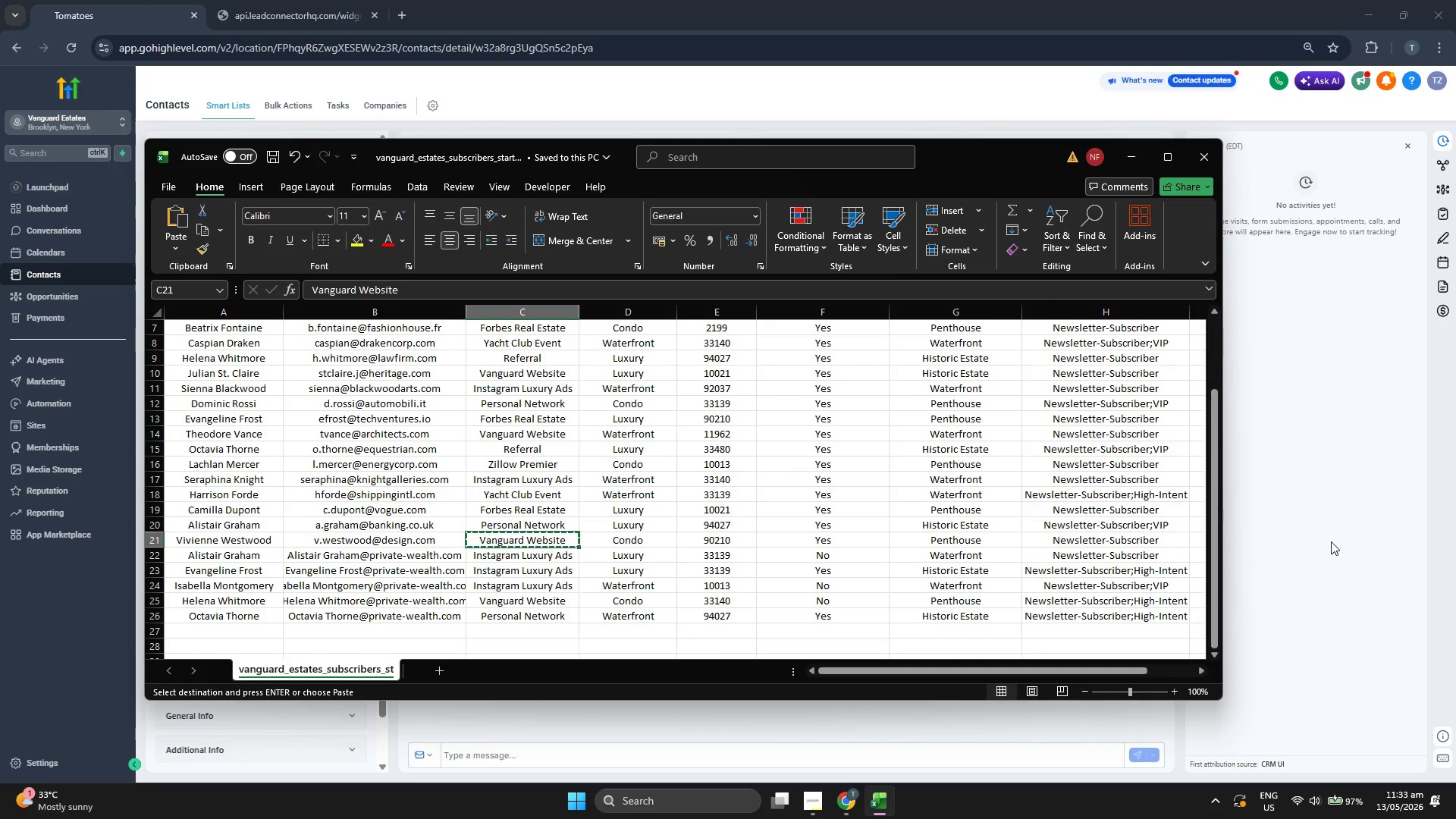 
left_click([1358, 527])
 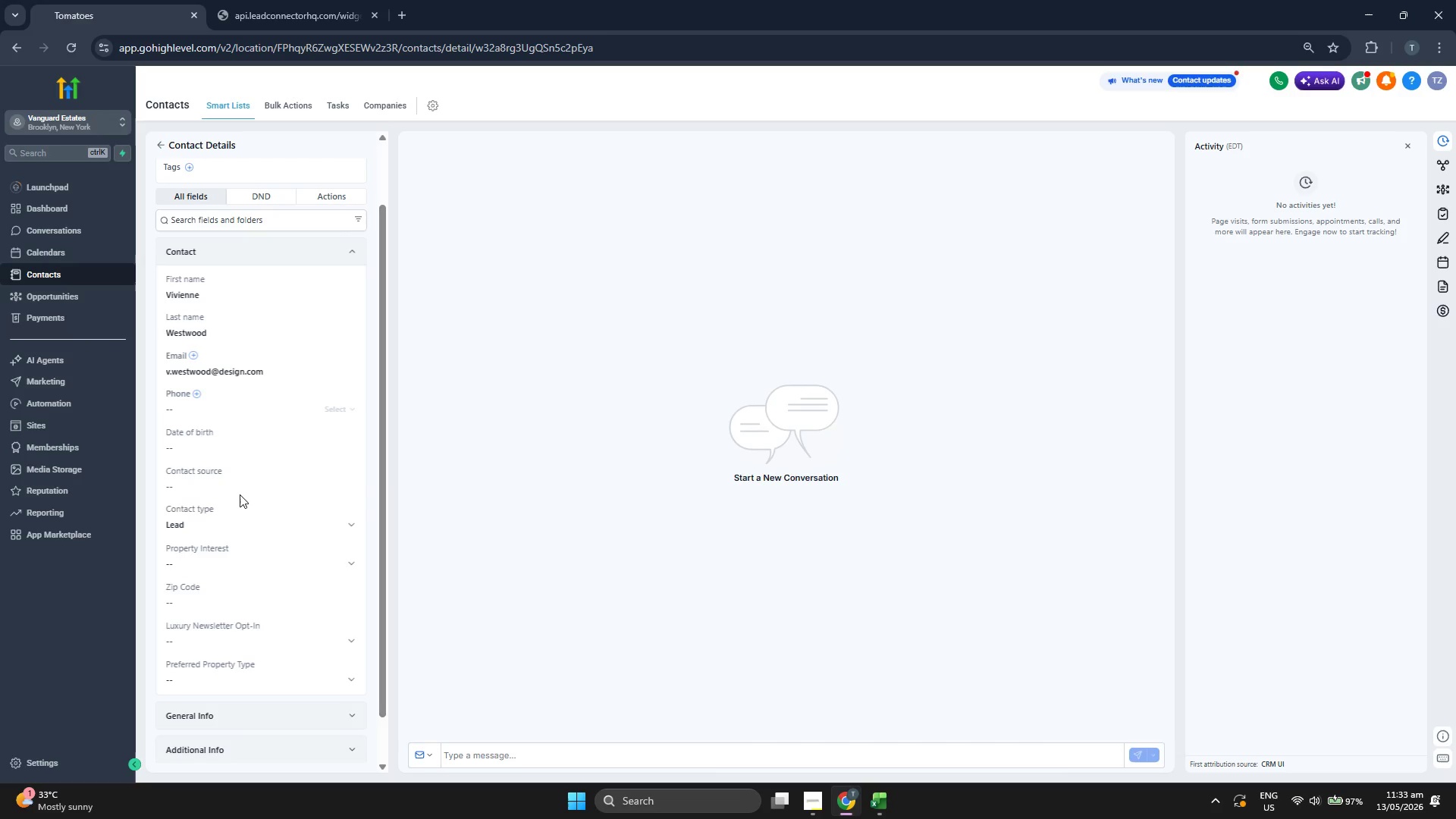 
left_click([240, 490])
 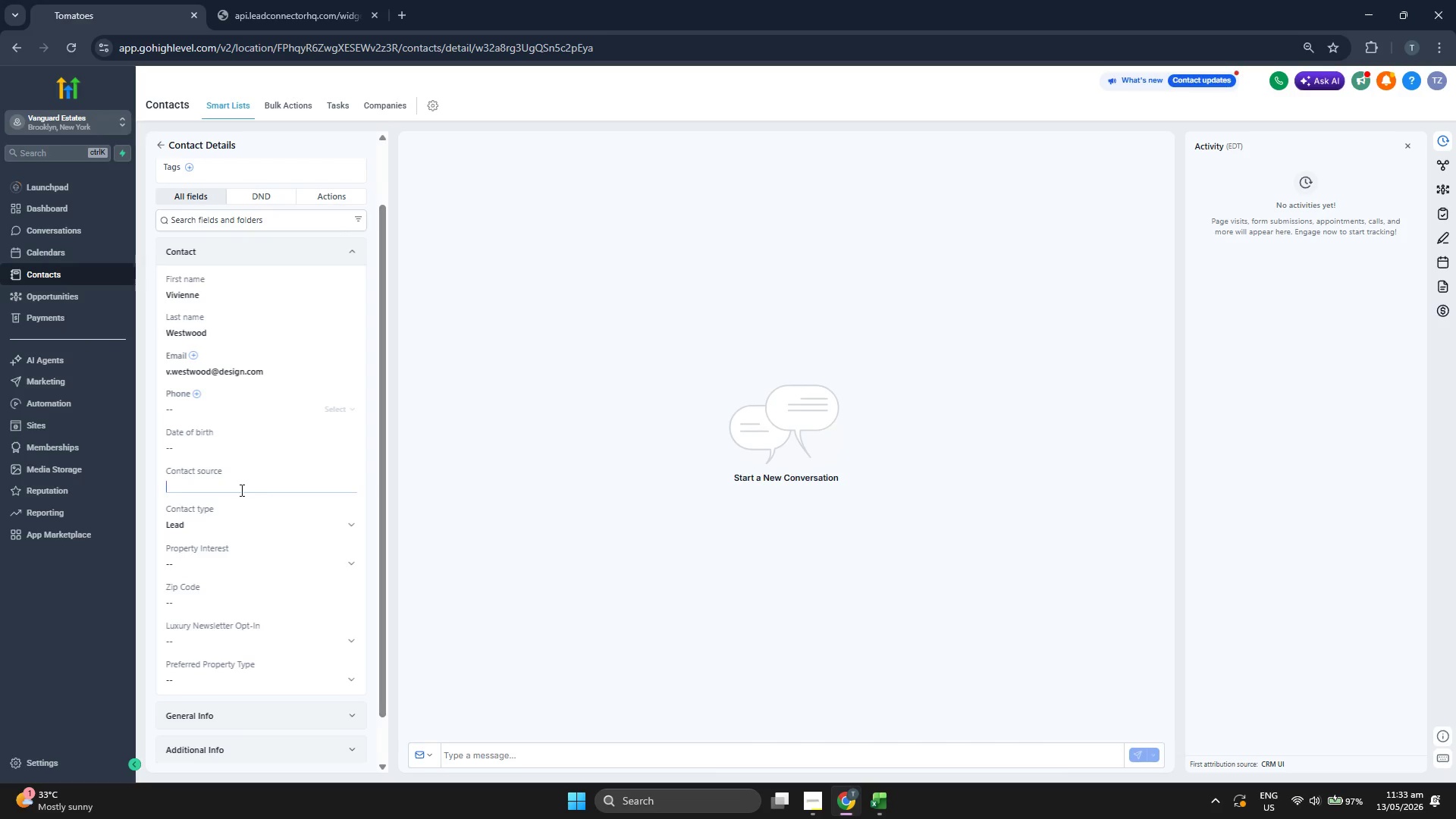 
key(Control+ControlLeft)
 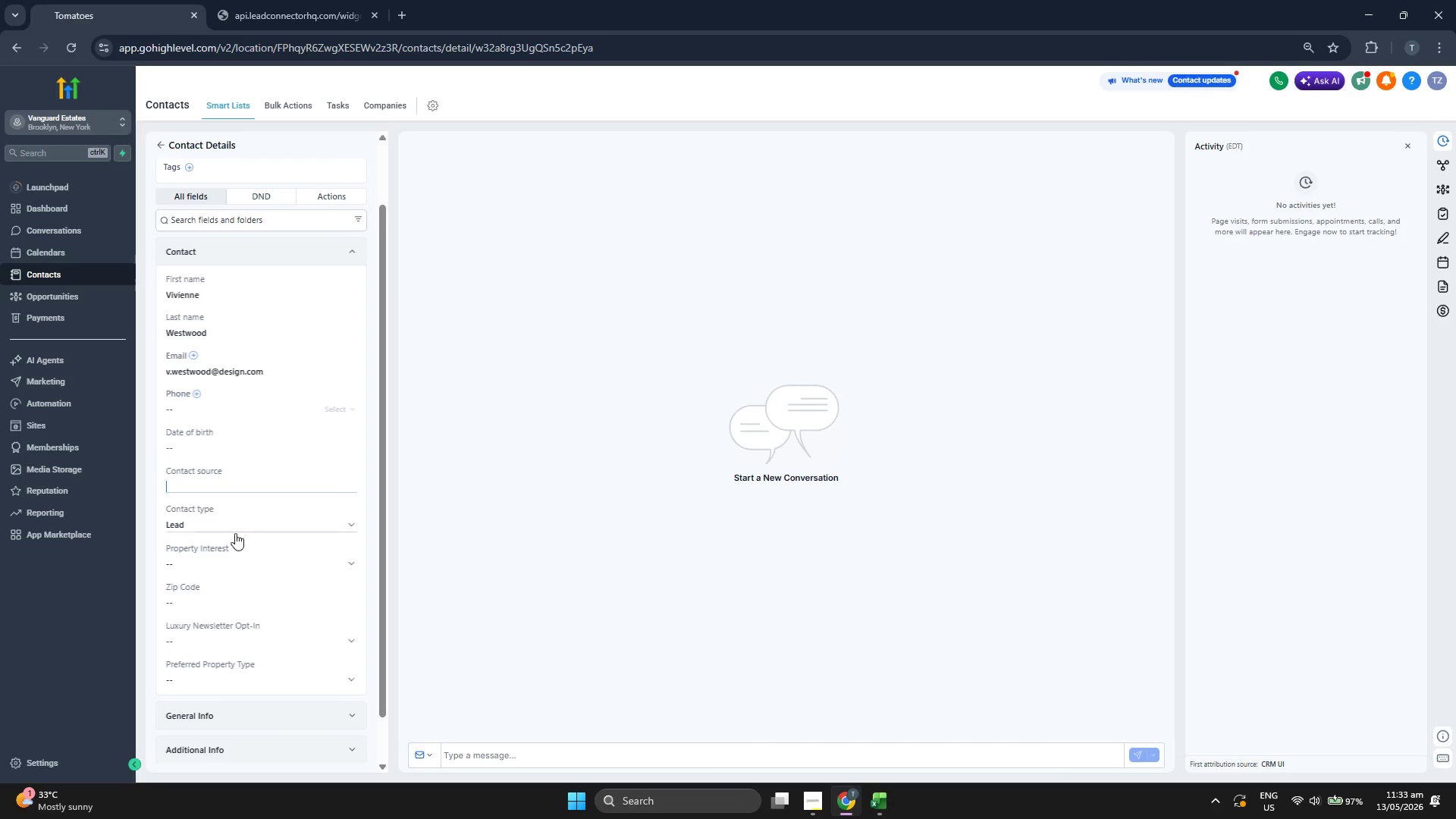 
key(Control+V)
 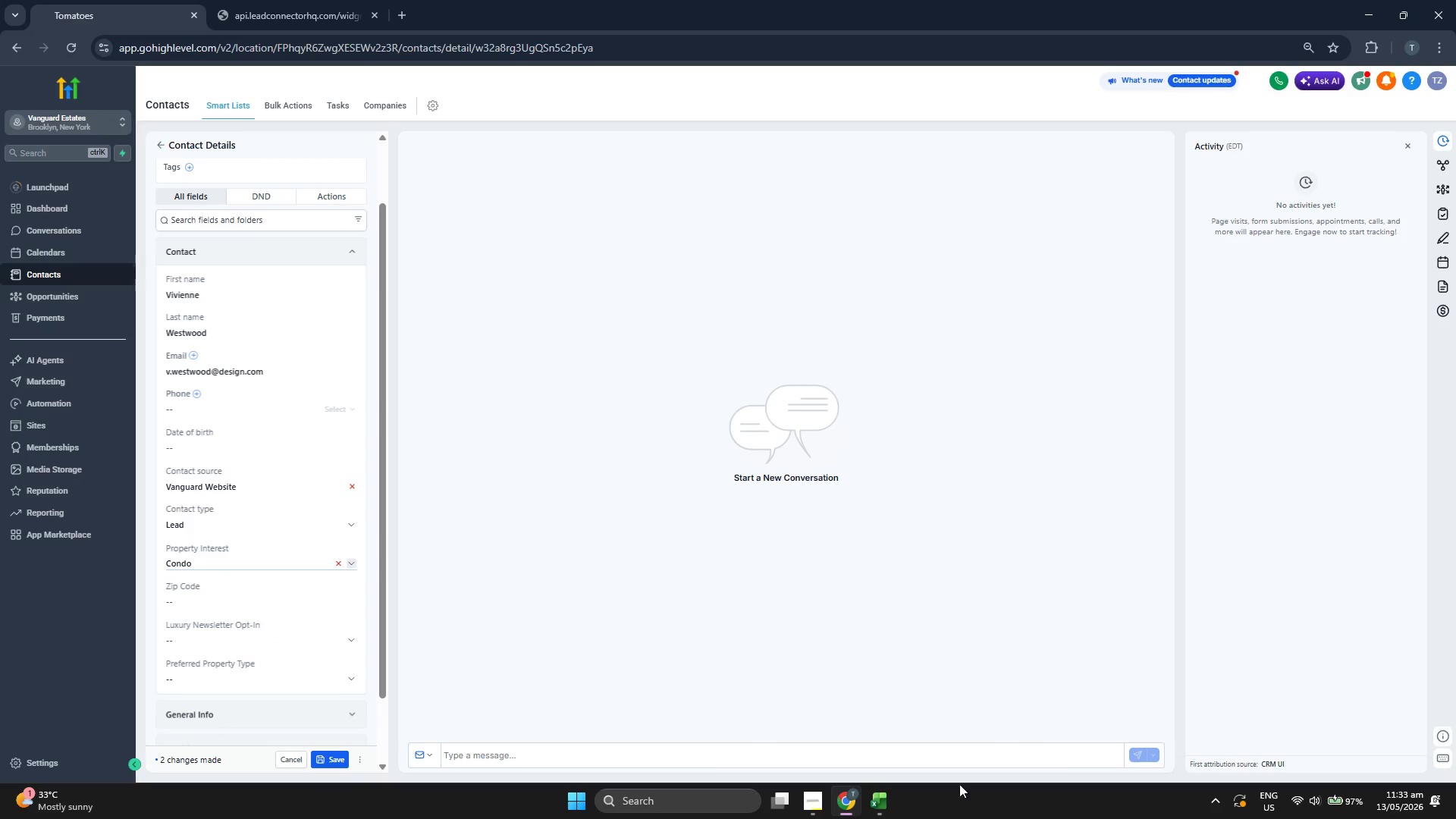 
left_click([880, 803])
 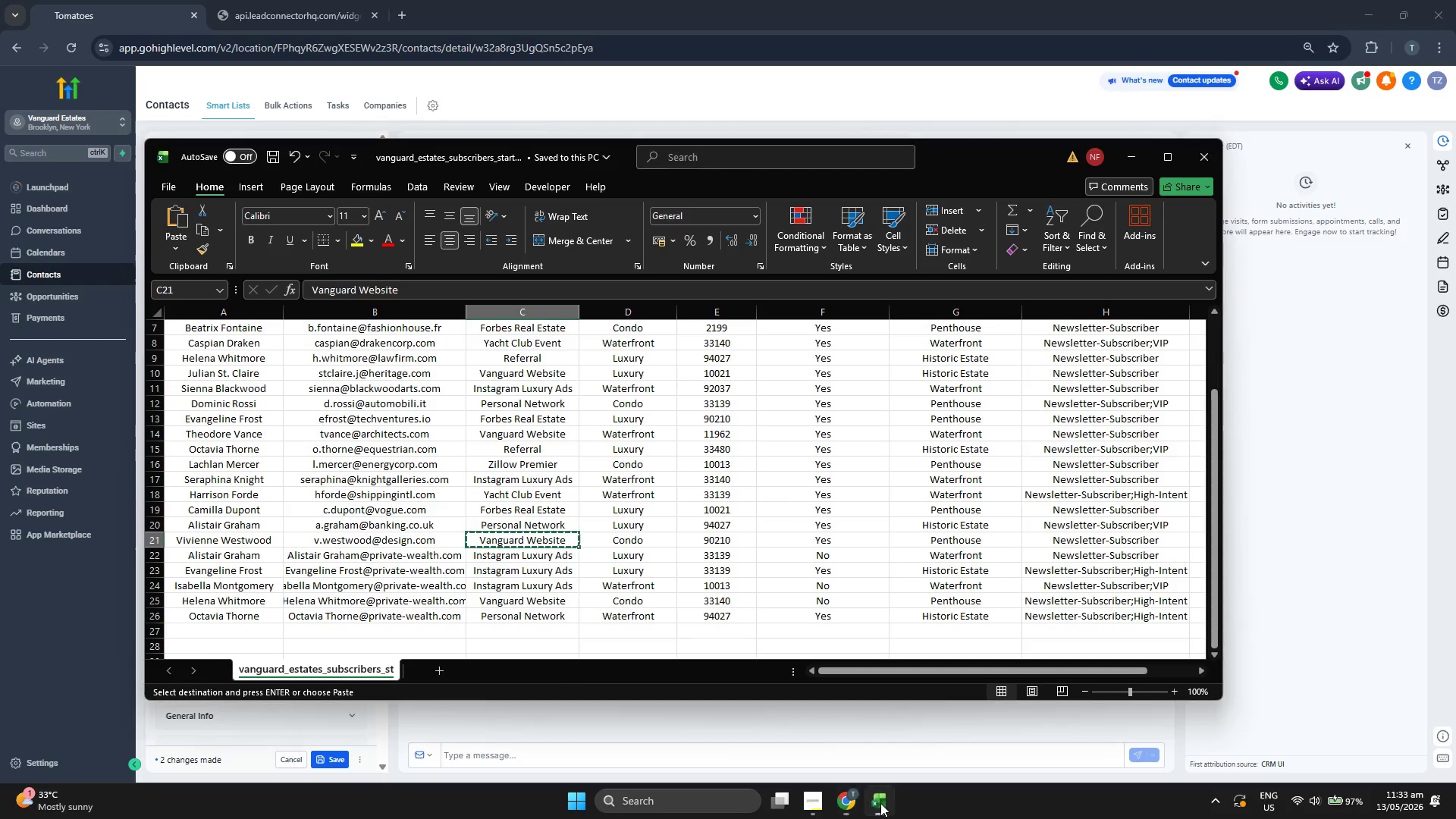 
key(ArrowRight)
 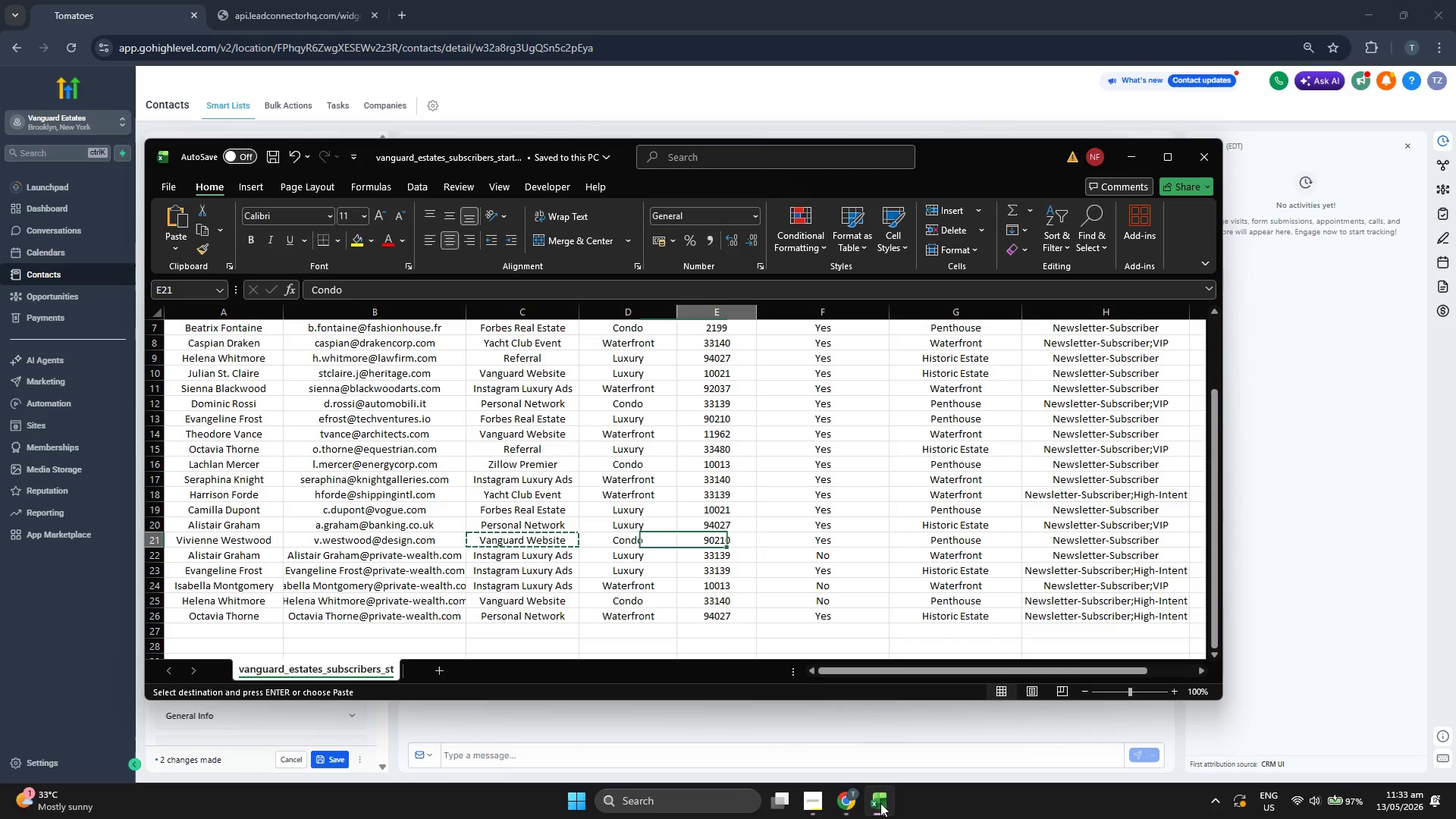 
key(ArrowRight)
 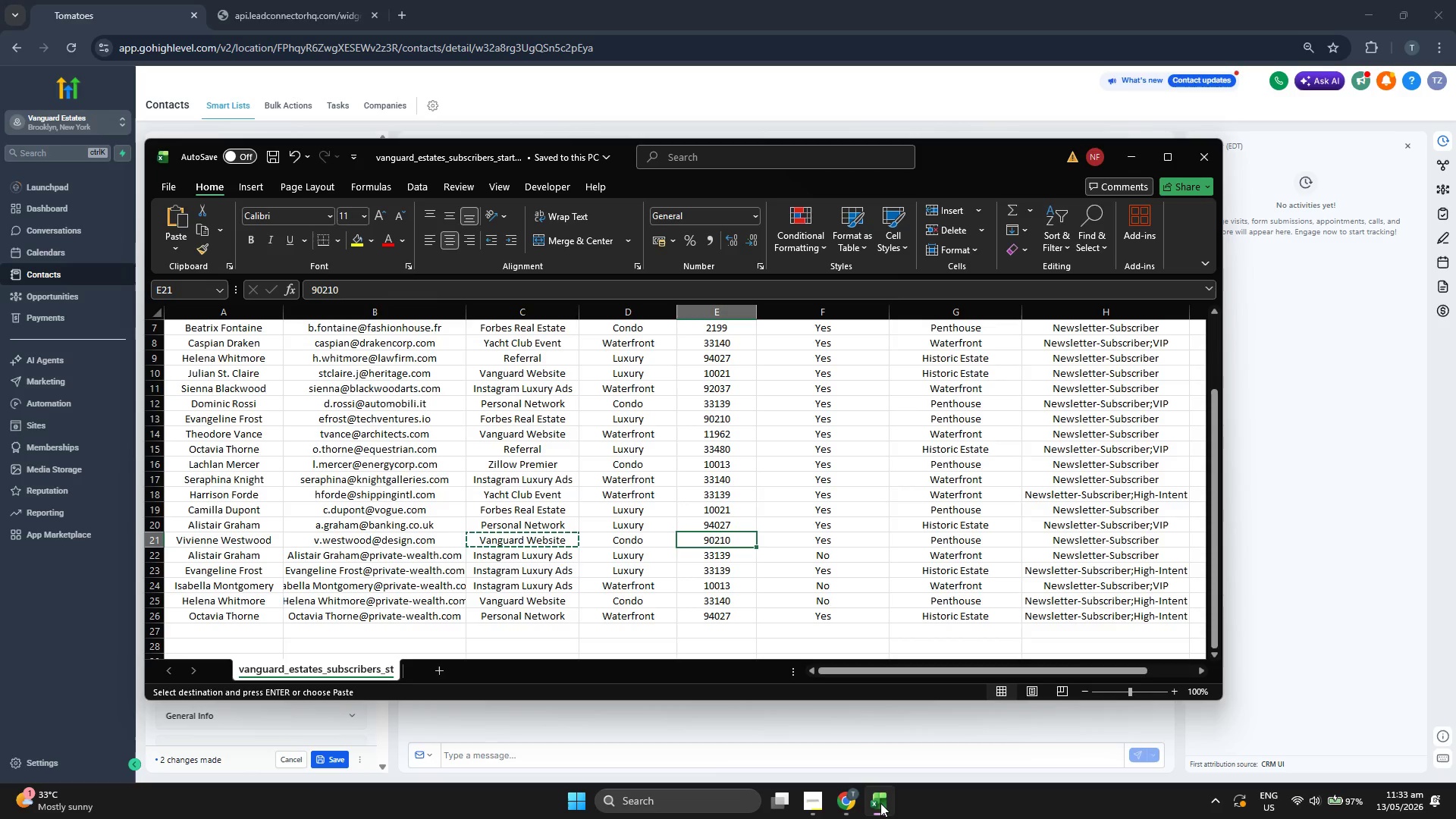 
key(Control+ControlLeft)
 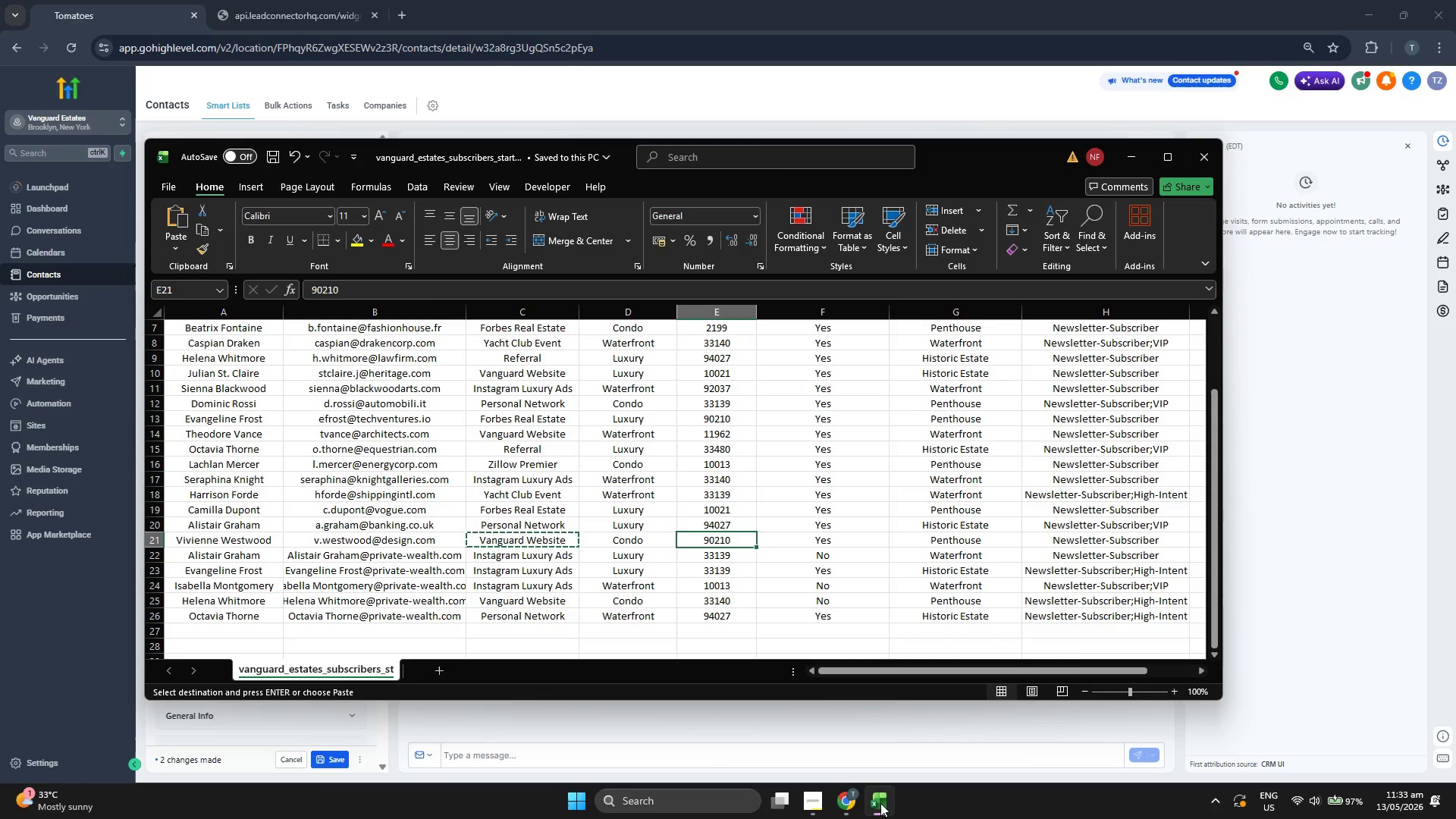 
key(Control+C)
 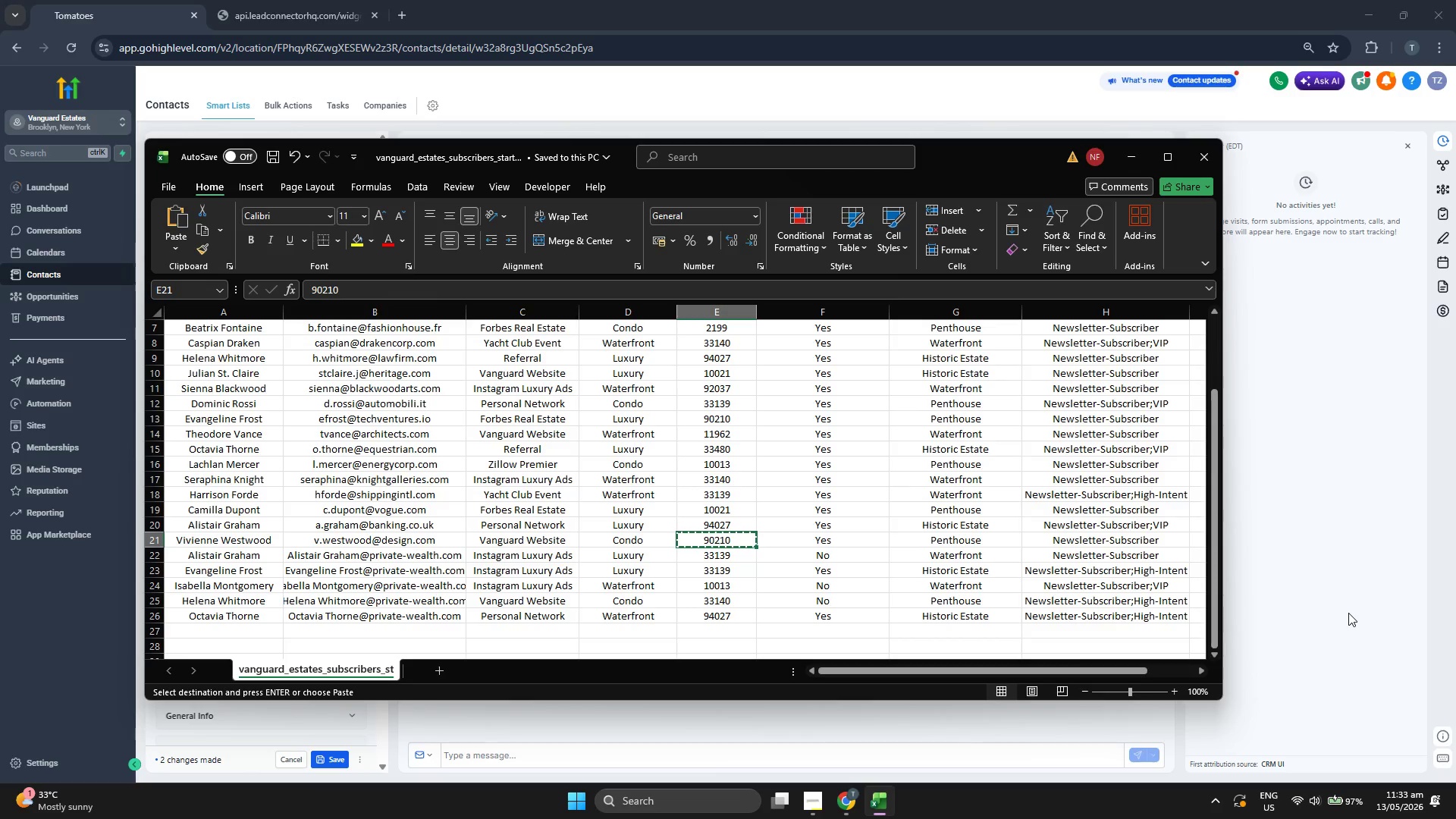 
left_click([1348, 613])
 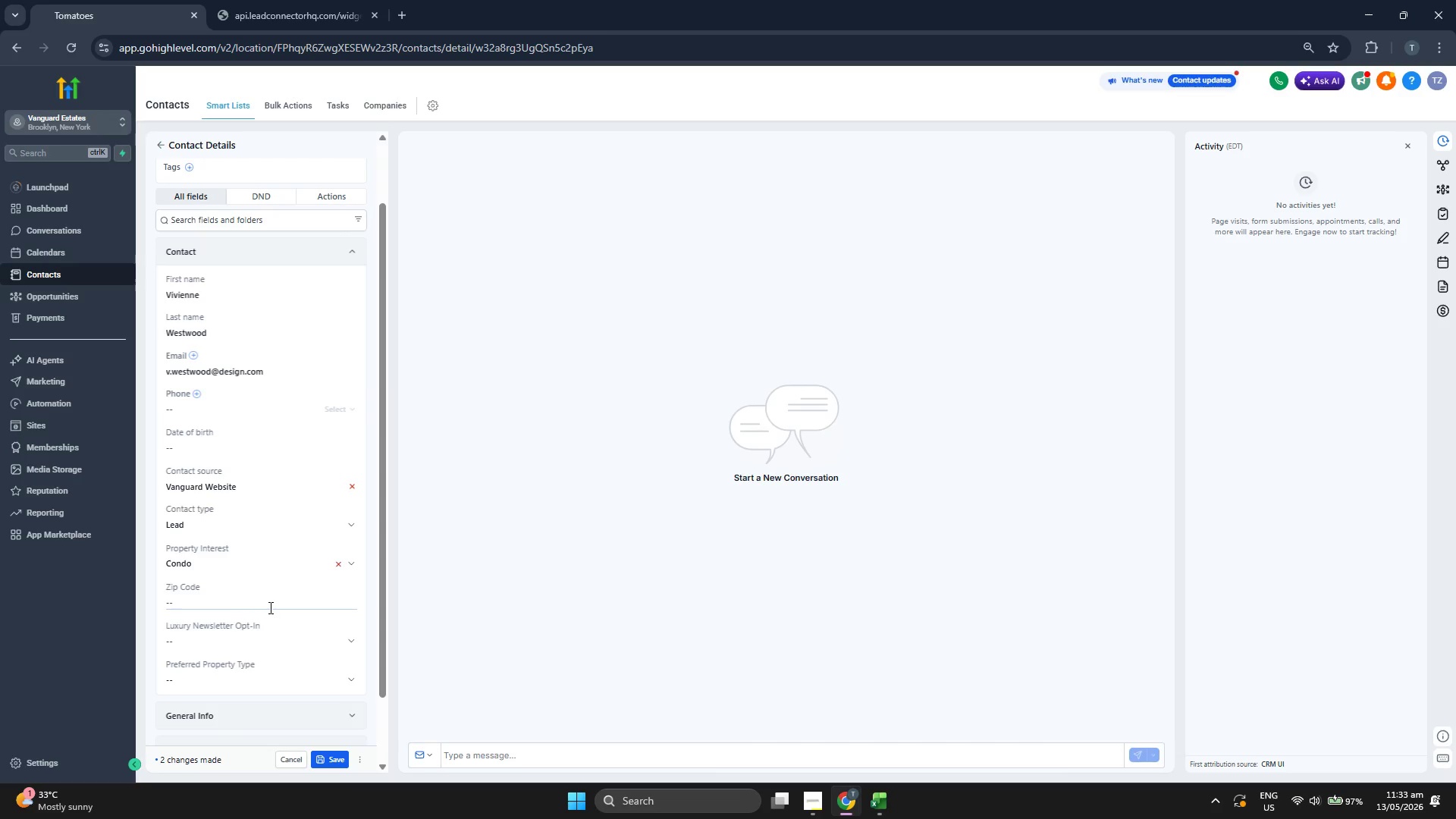 
left_click([267, 606])
 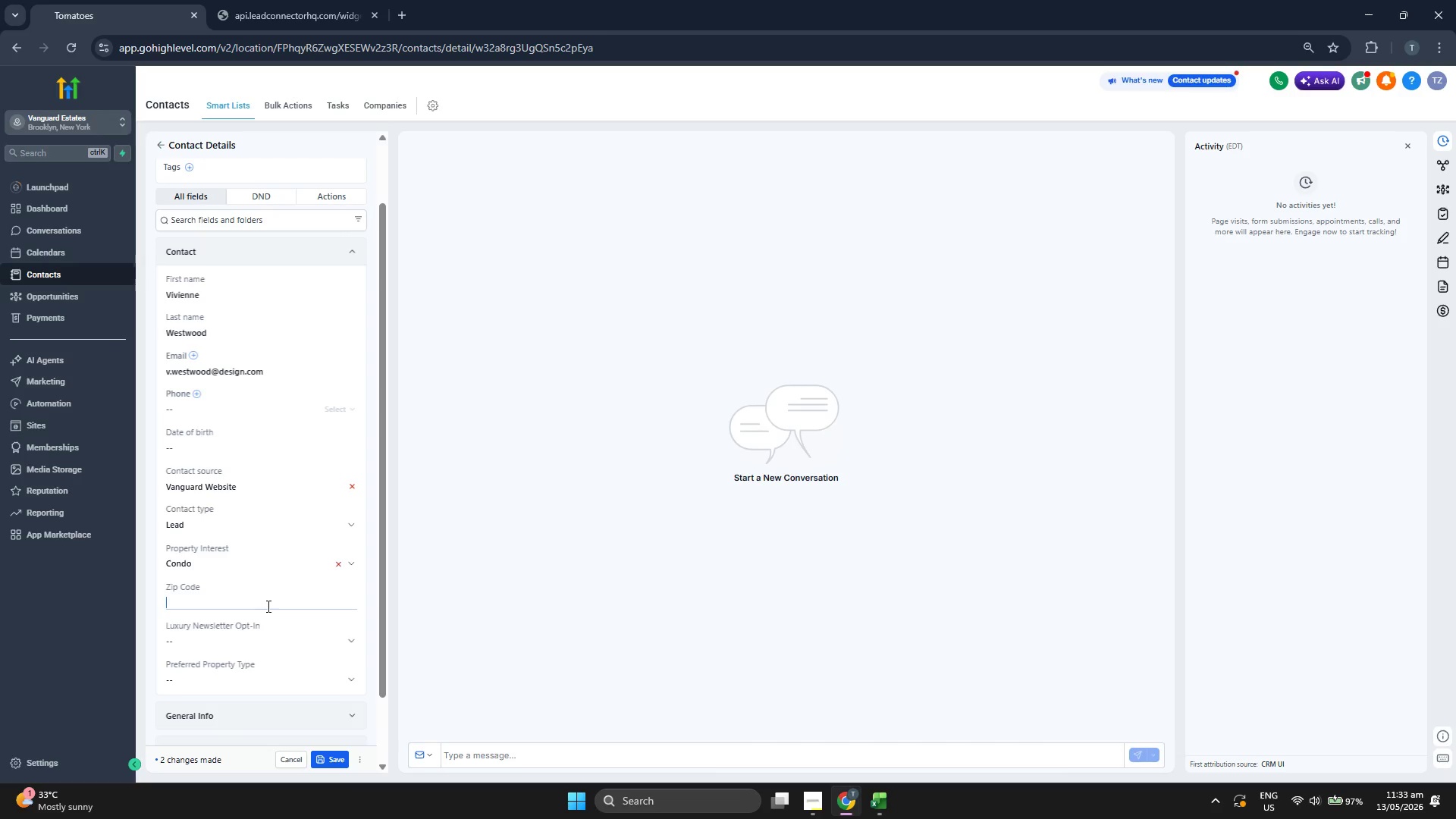 
key(Control+ControlLeft)
 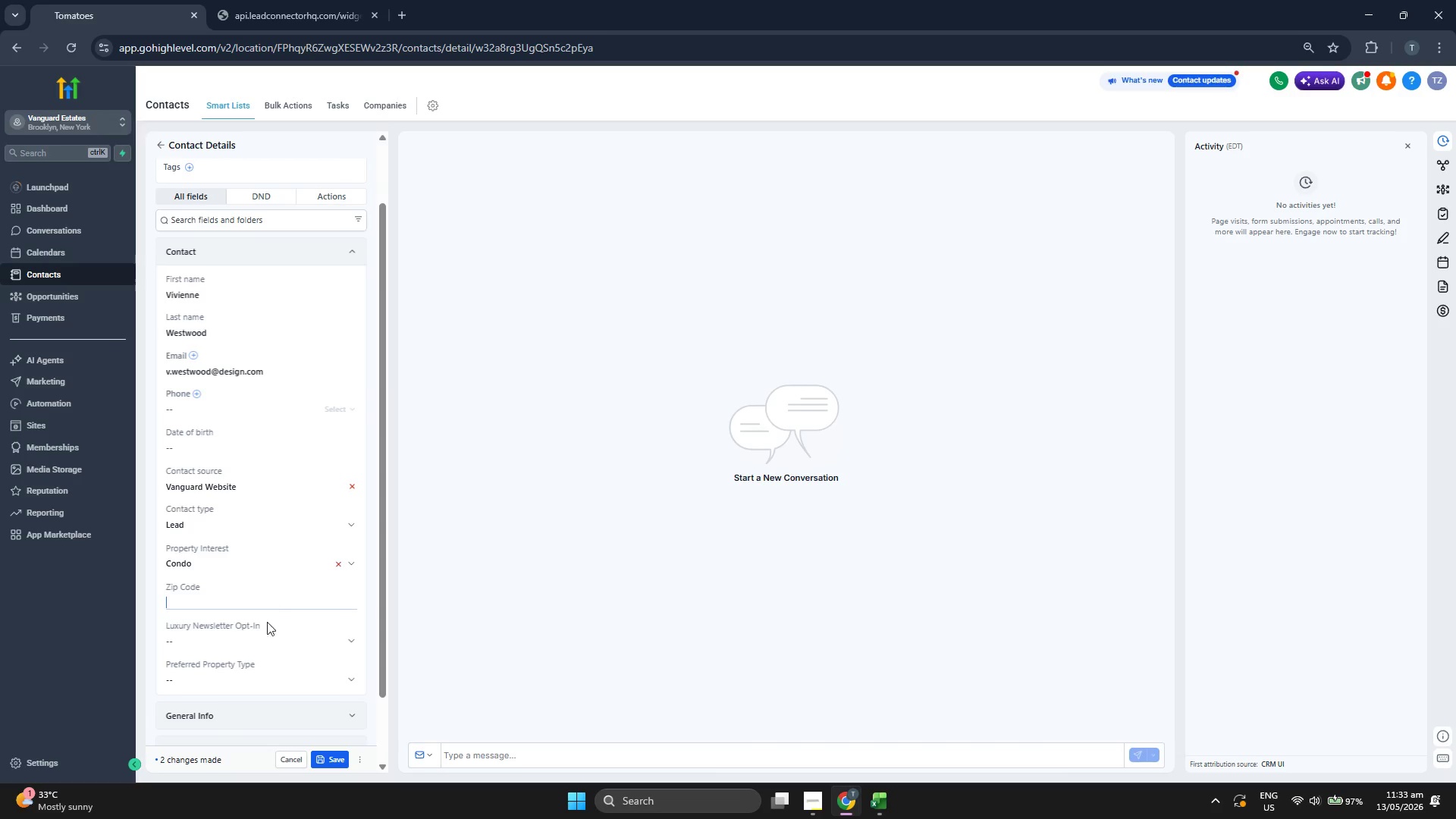 
key(Control+V)
 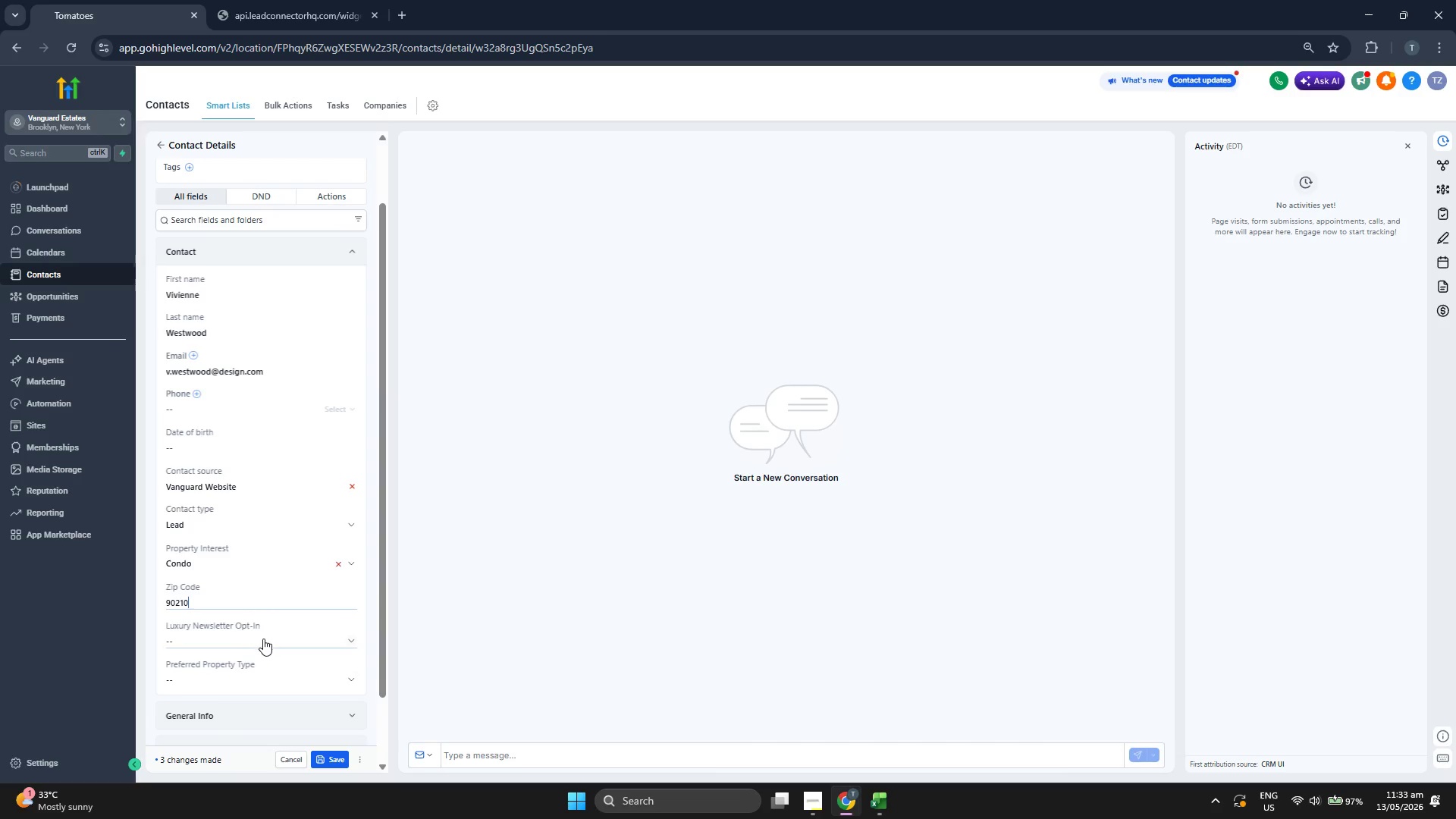 
left_click([263, 639])
 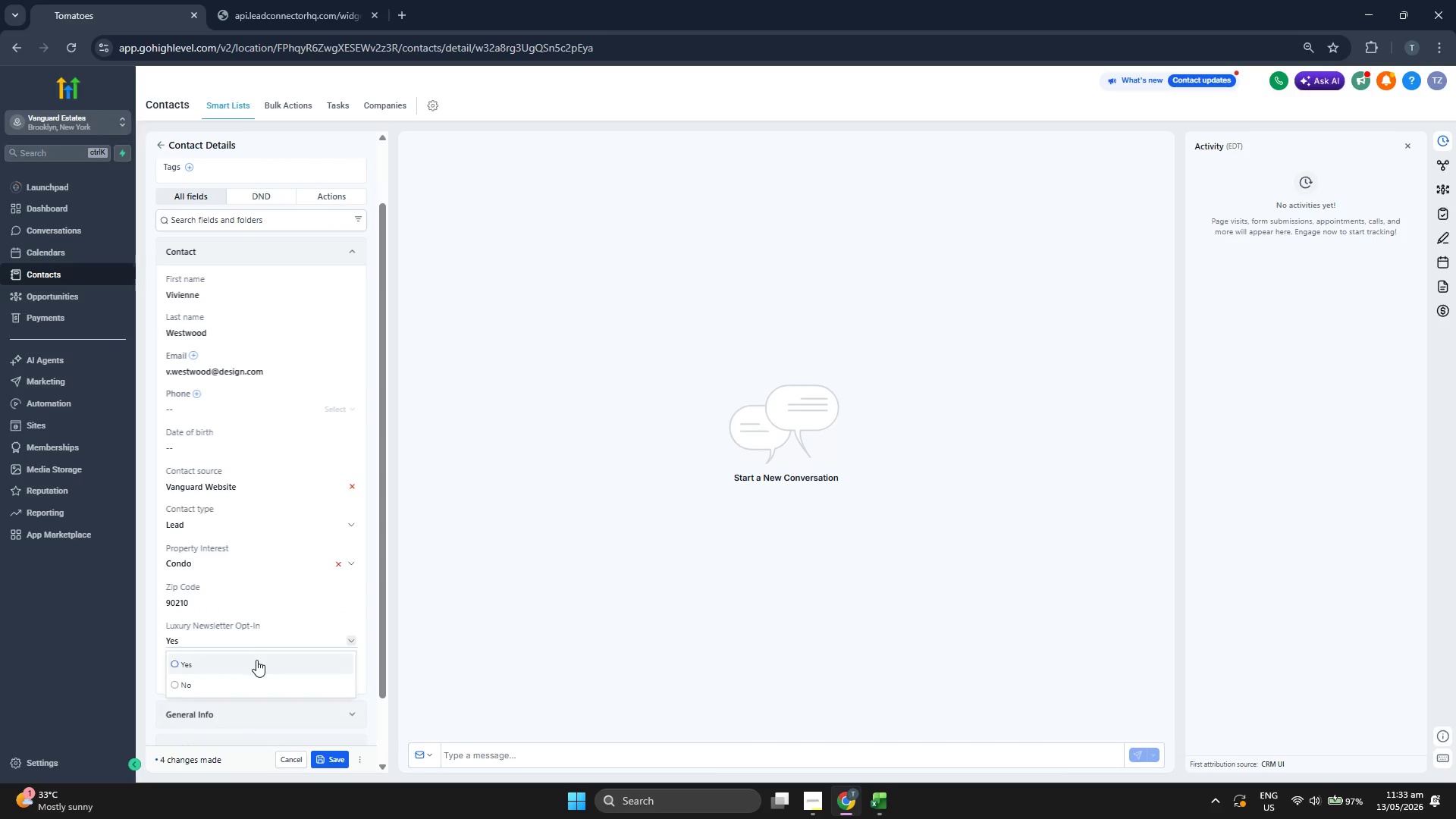 
triple_click([255, 675])
 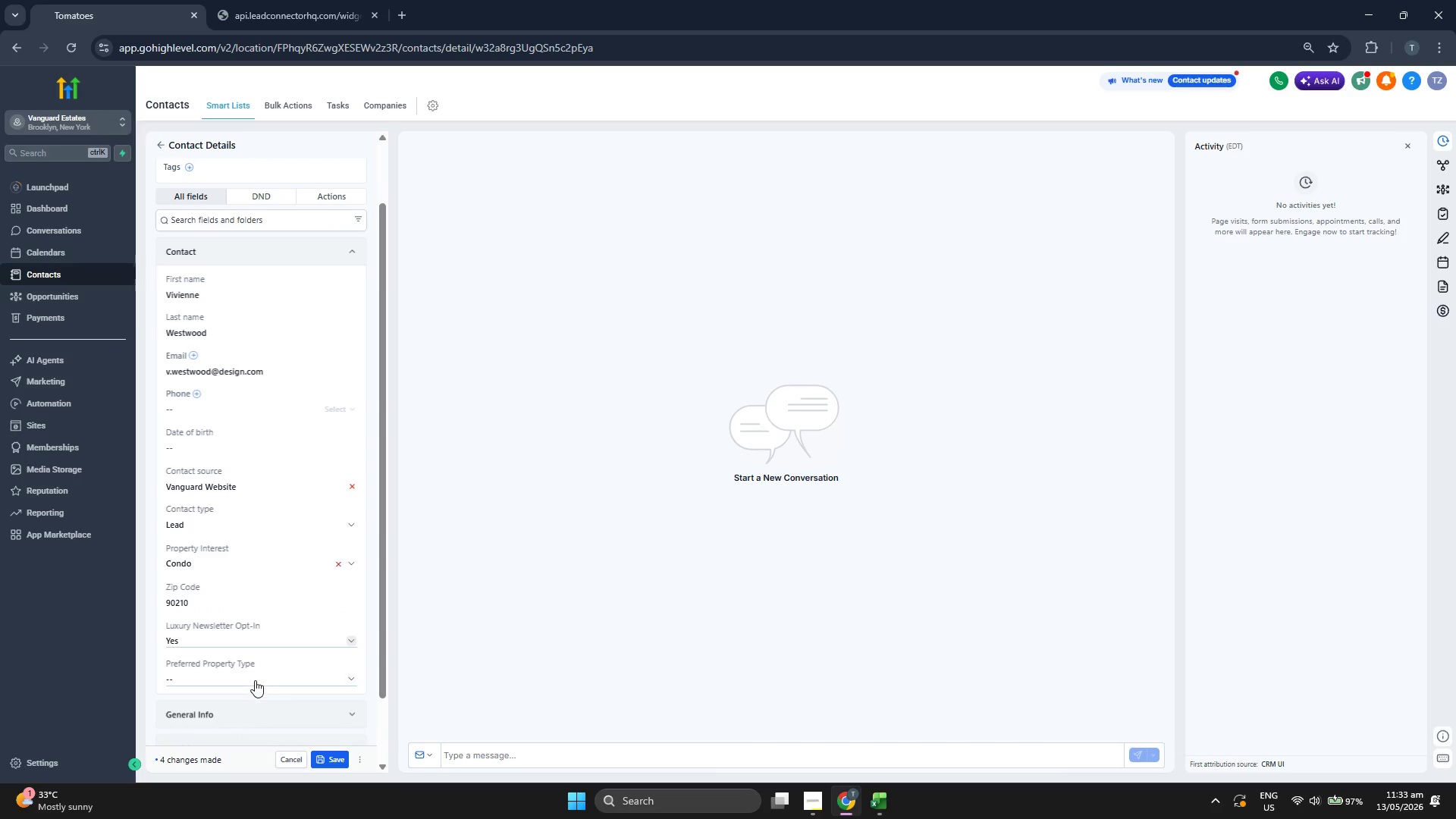 
left_click([254, 683])
 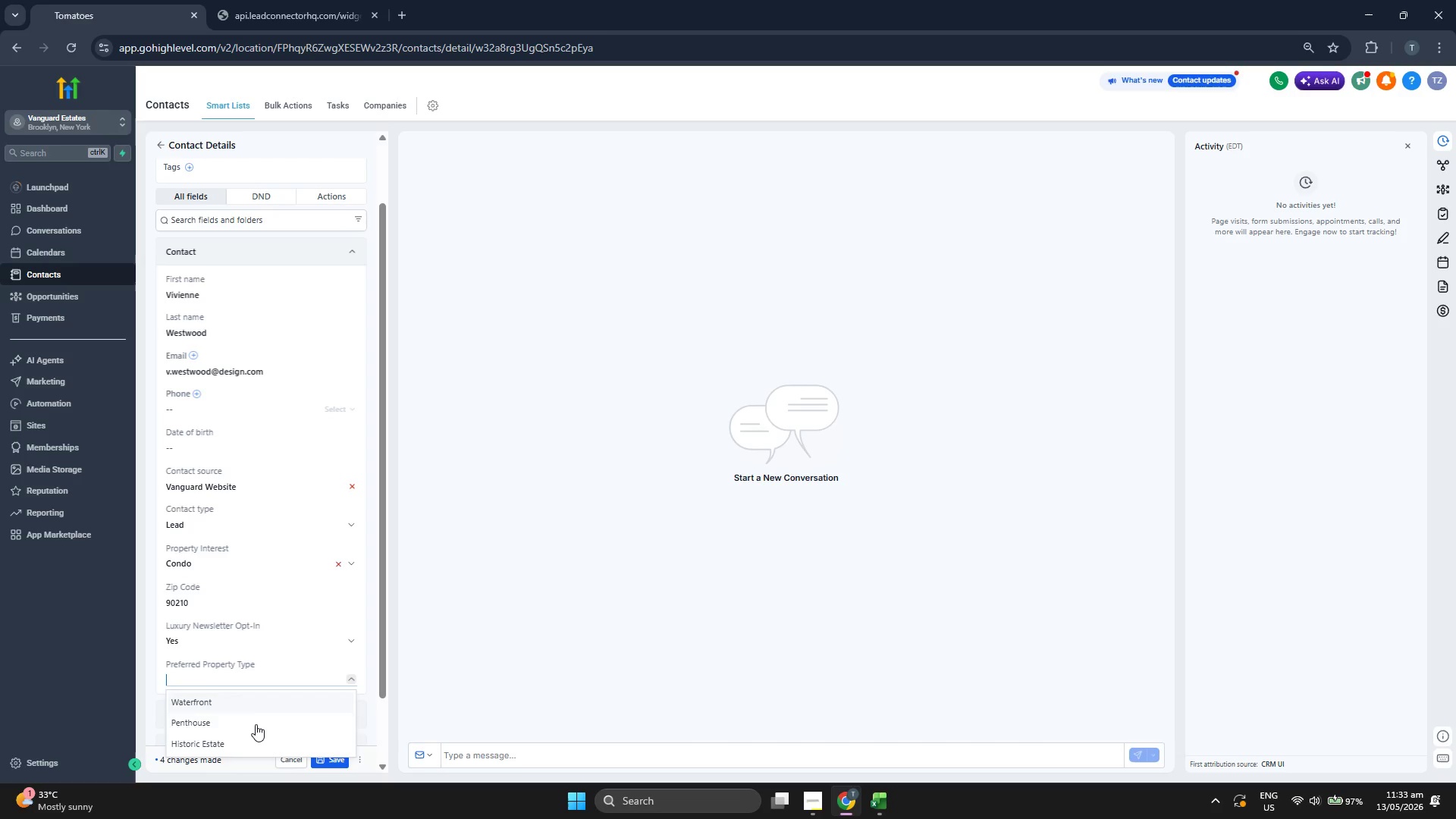 
left_click([256, 725])
 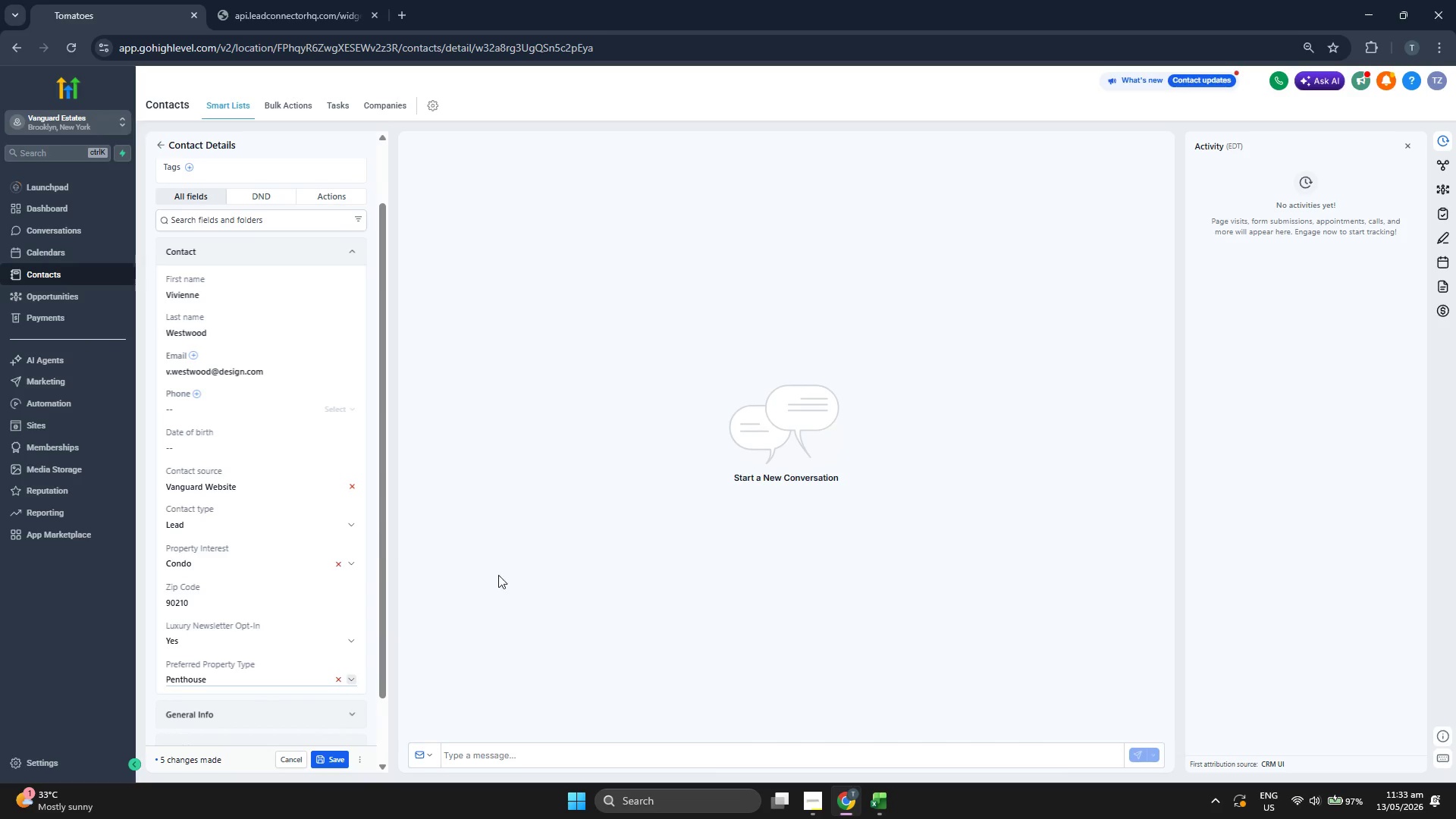 
scroll: coordinate [306, 481], scroll_direction: up, amount: 2.0
 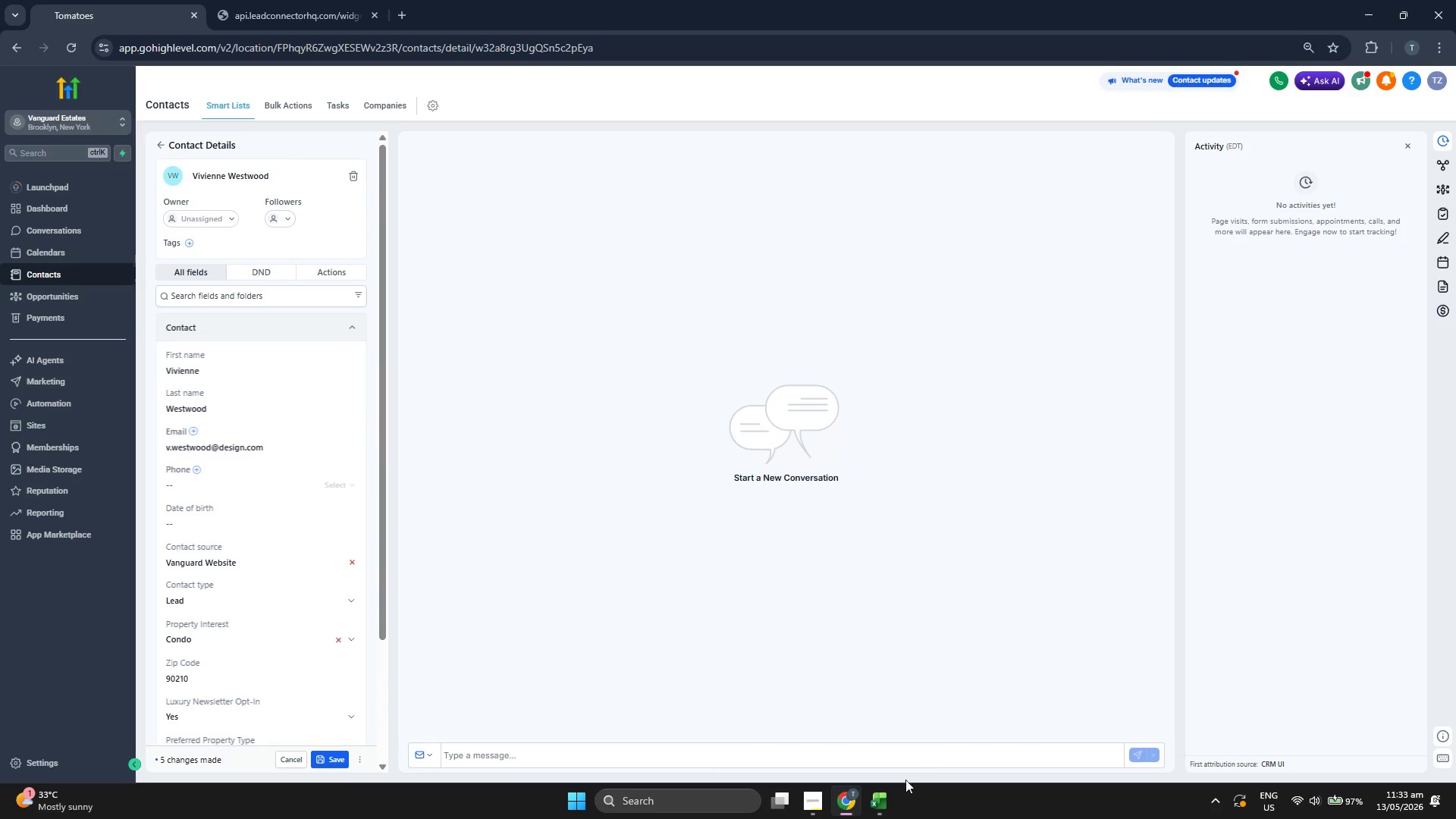 
left_click([889, 807])
 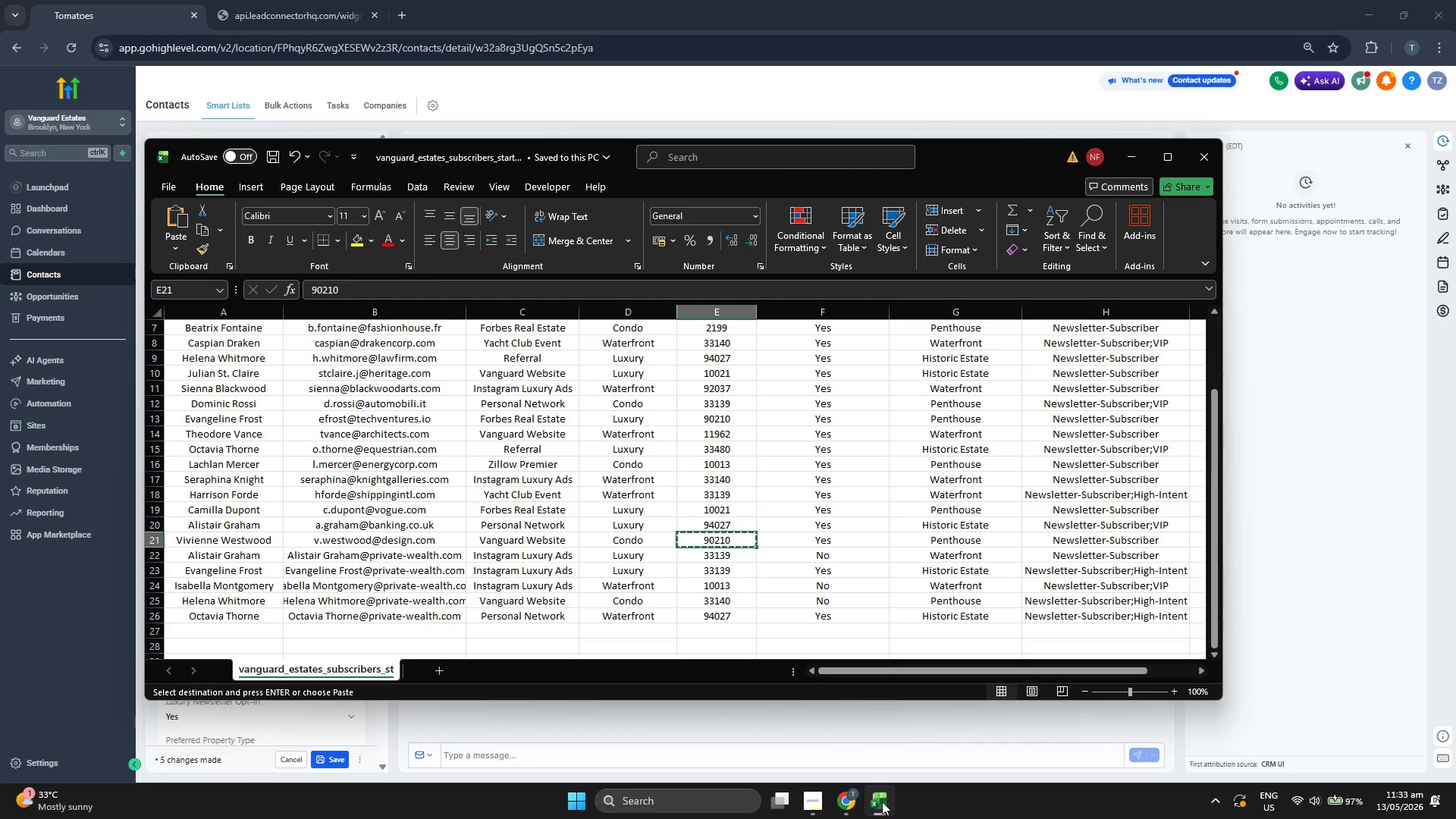 
key(ArrowRight)
 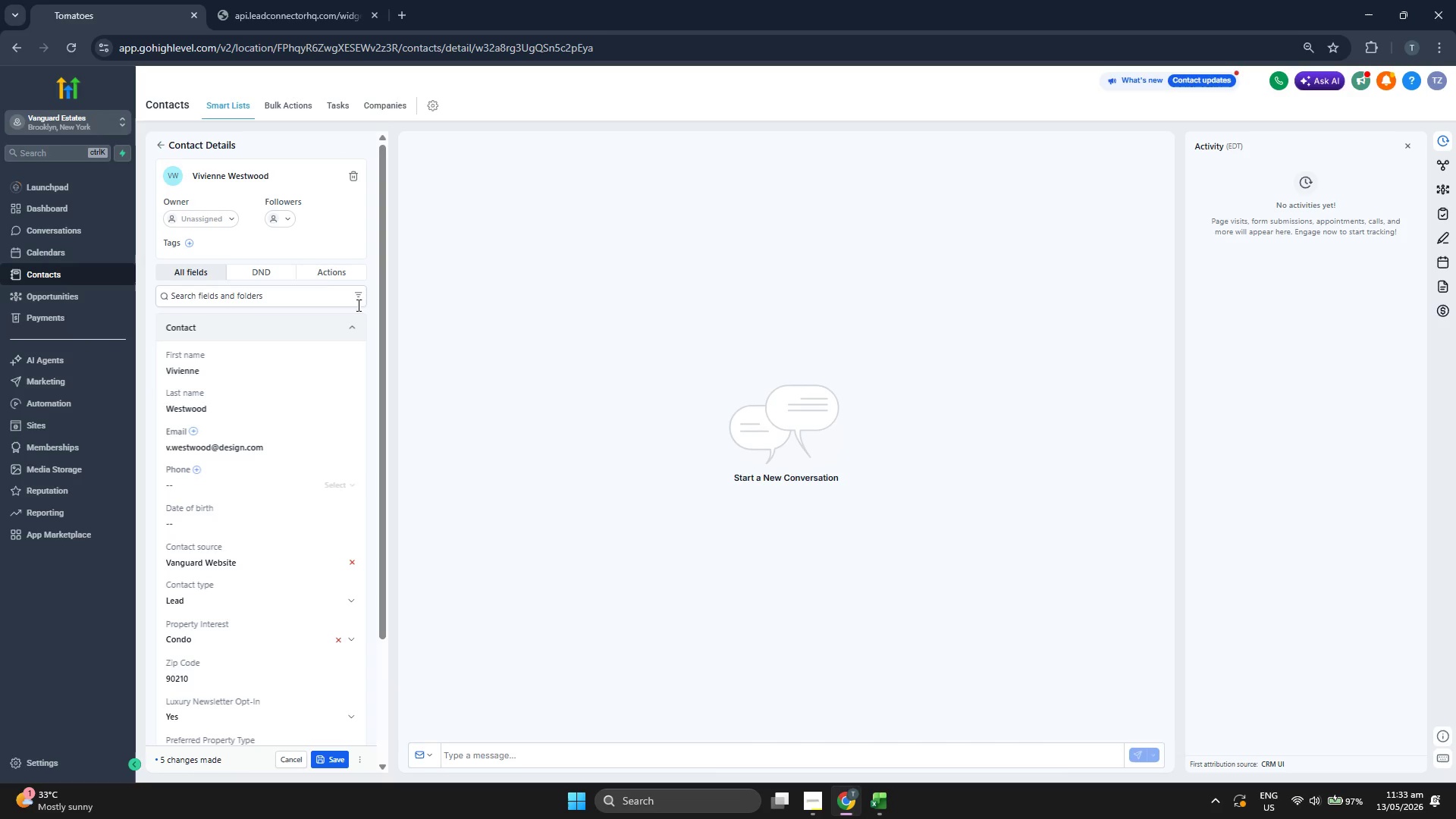 
left_click([193, 248])
 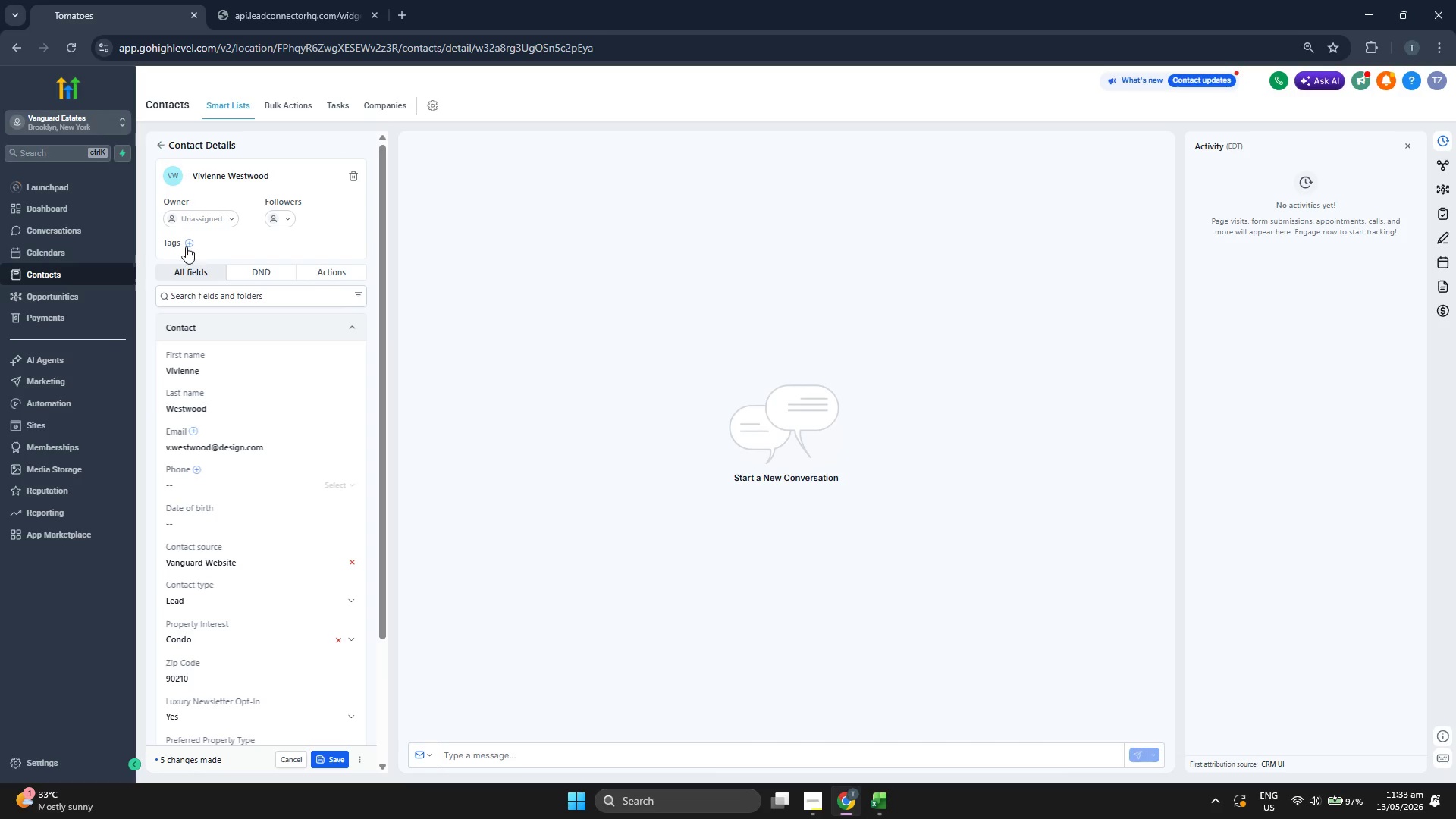 
triple_click([186, 244])
 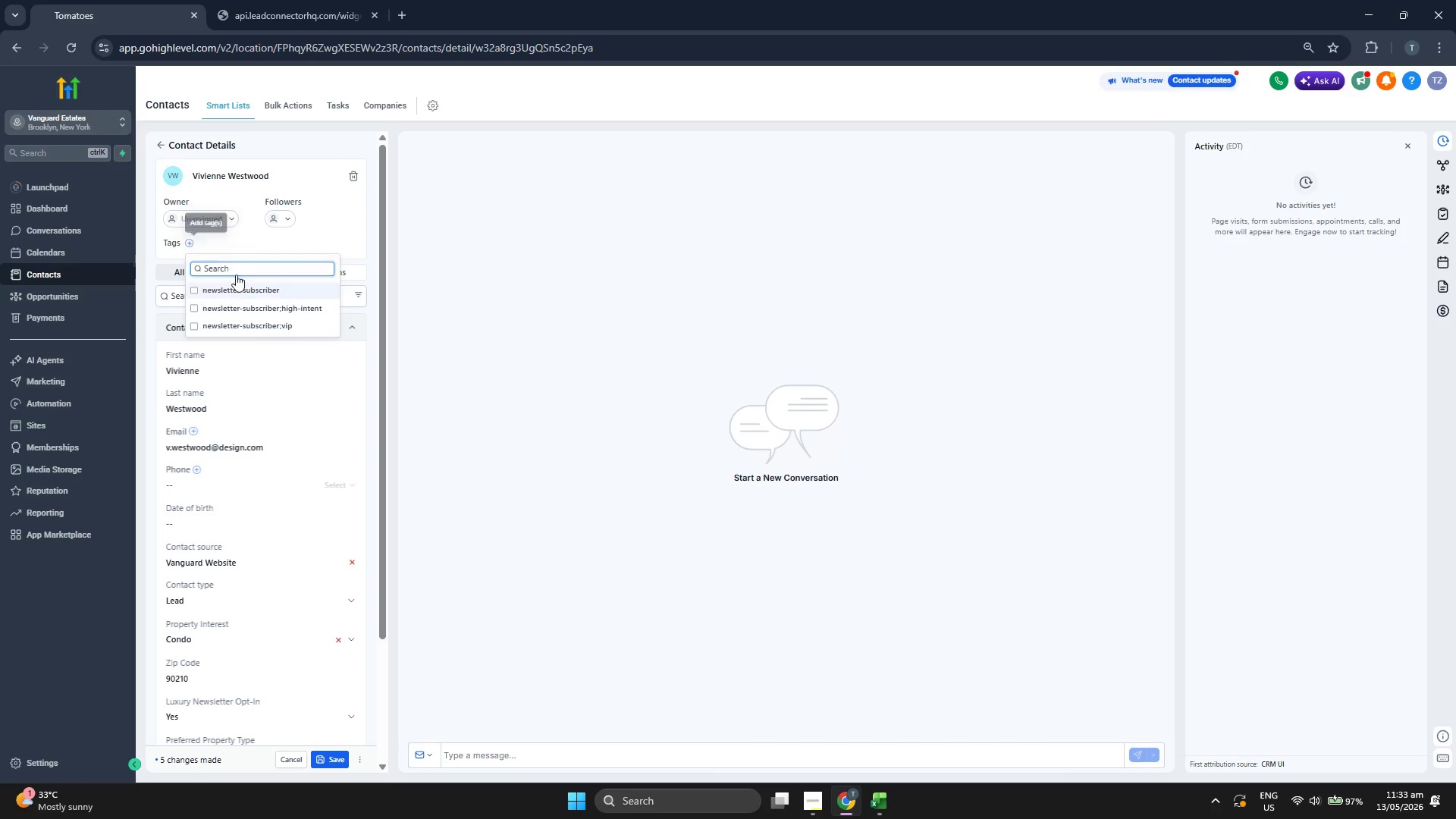 
double_click([342, 233])
 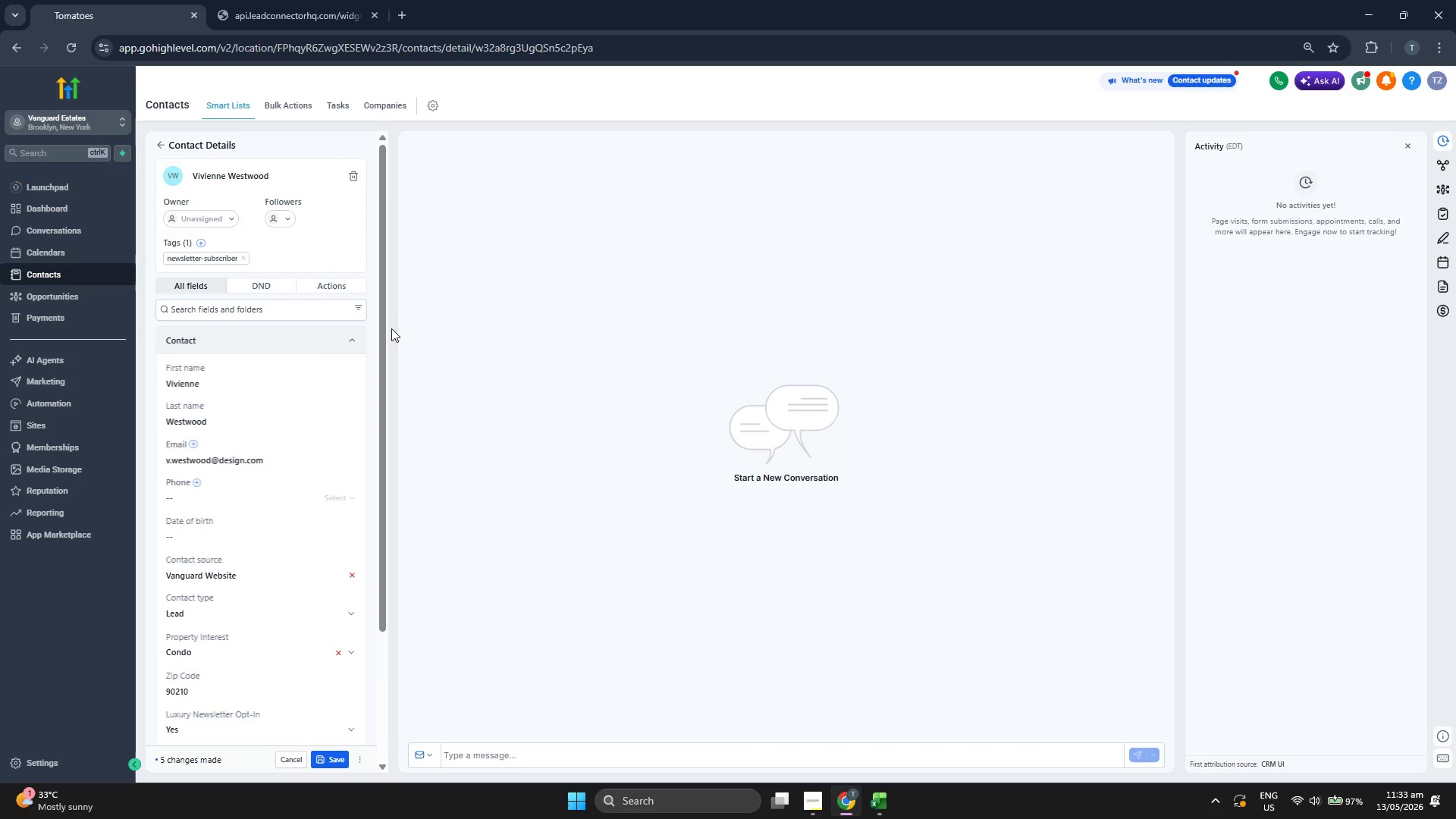 
scroll: coordinate [356, 343], scroll_direction: up, amount: 2.0
 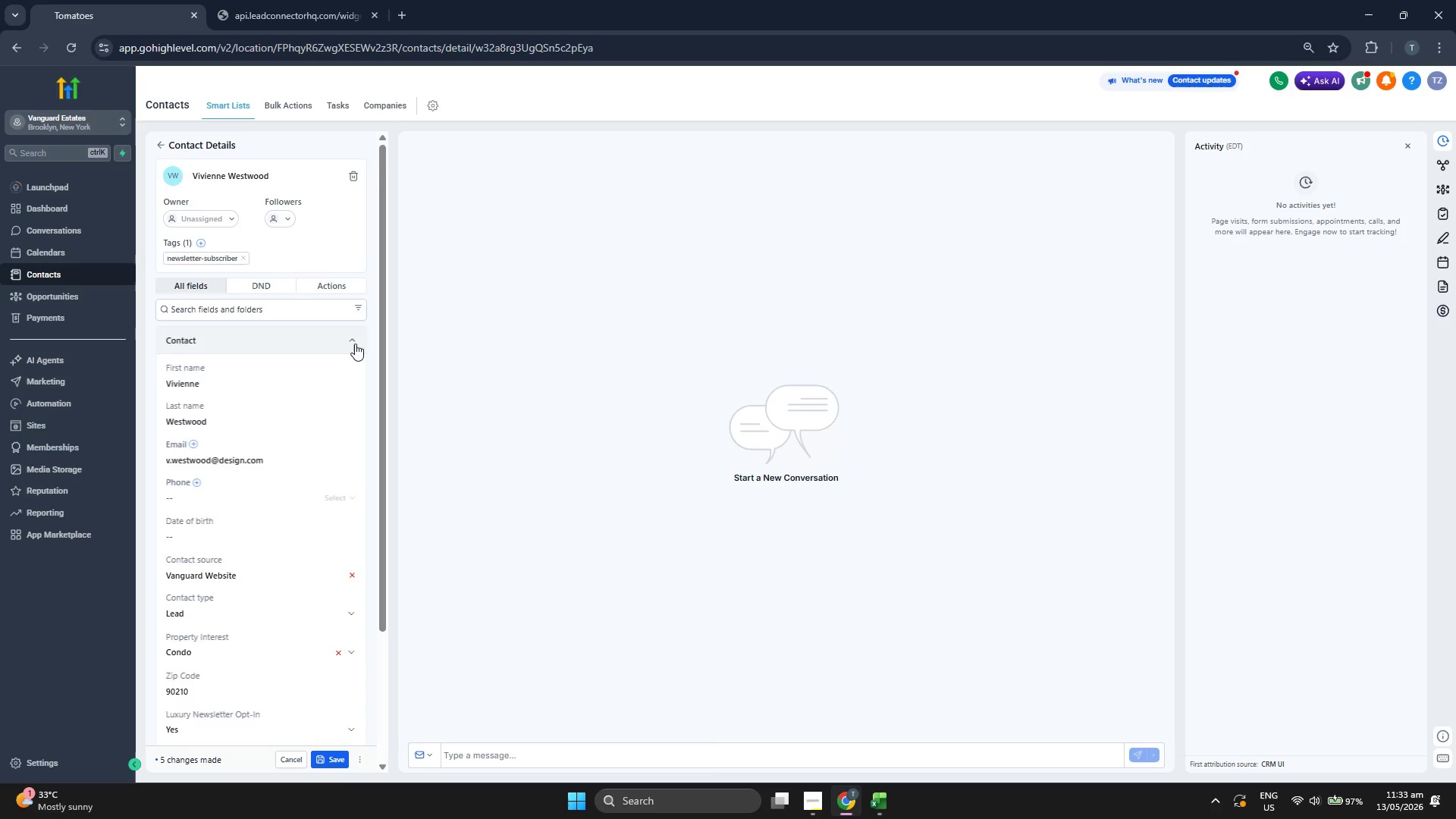 
scroll: coordinate [354, 378], scroll_direction: none, amount: 0.0
 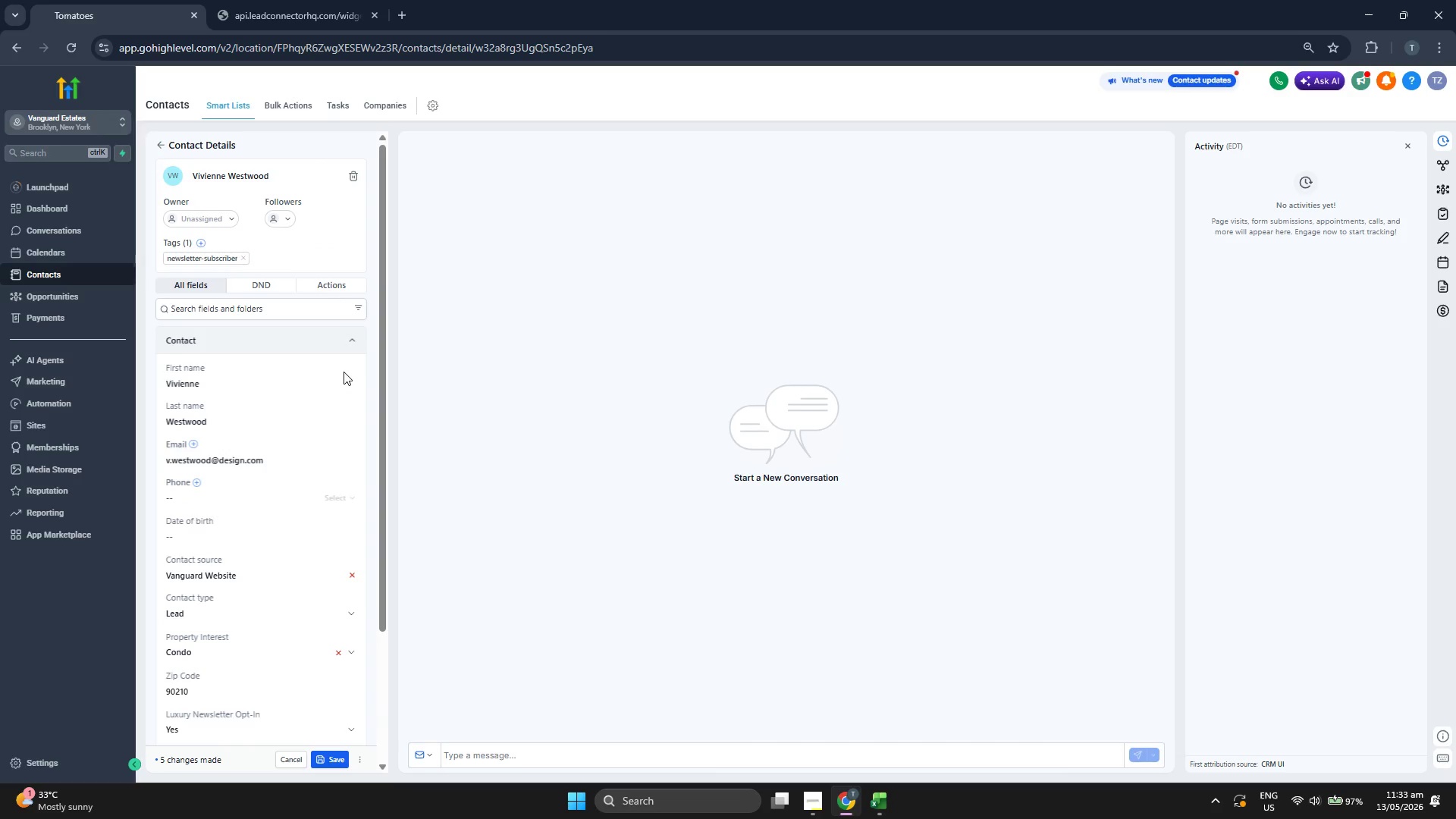 
scroll: coordinate [344, 375], scroll_direction: down, amount: 1.0
 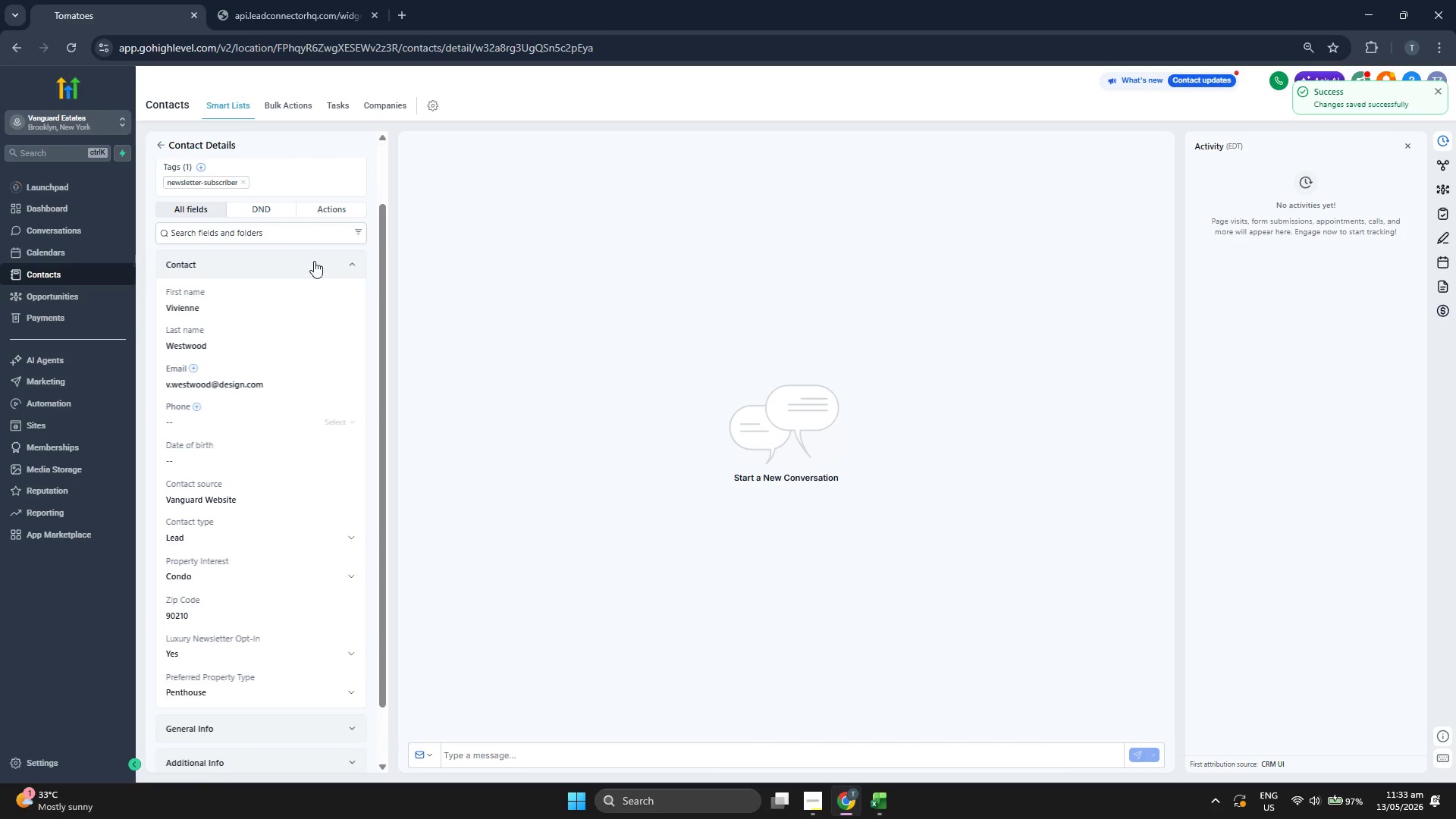 
left_click([158, 145])
 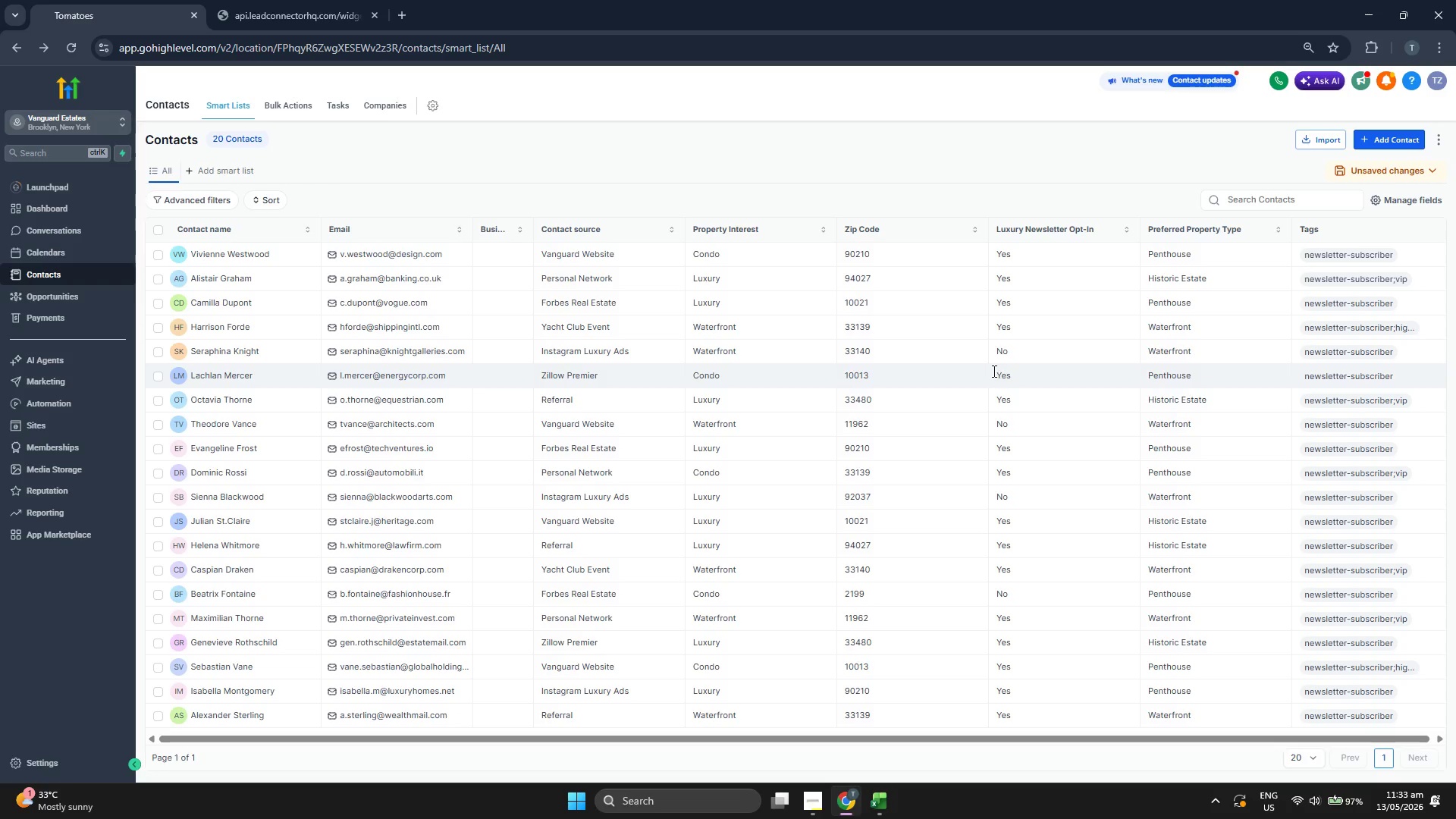 
wait(6.58)
 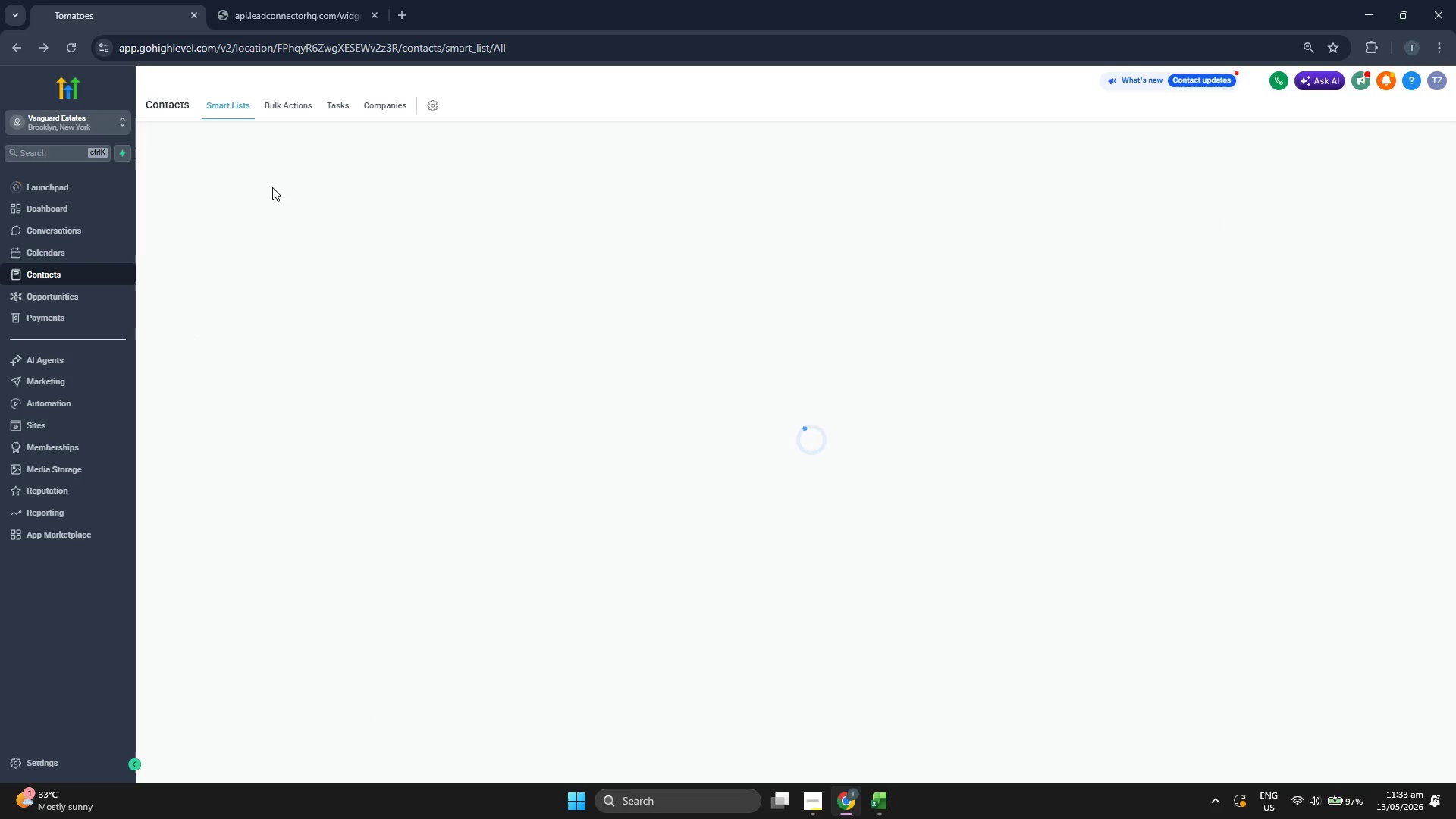 
left_click([1291, 757])
 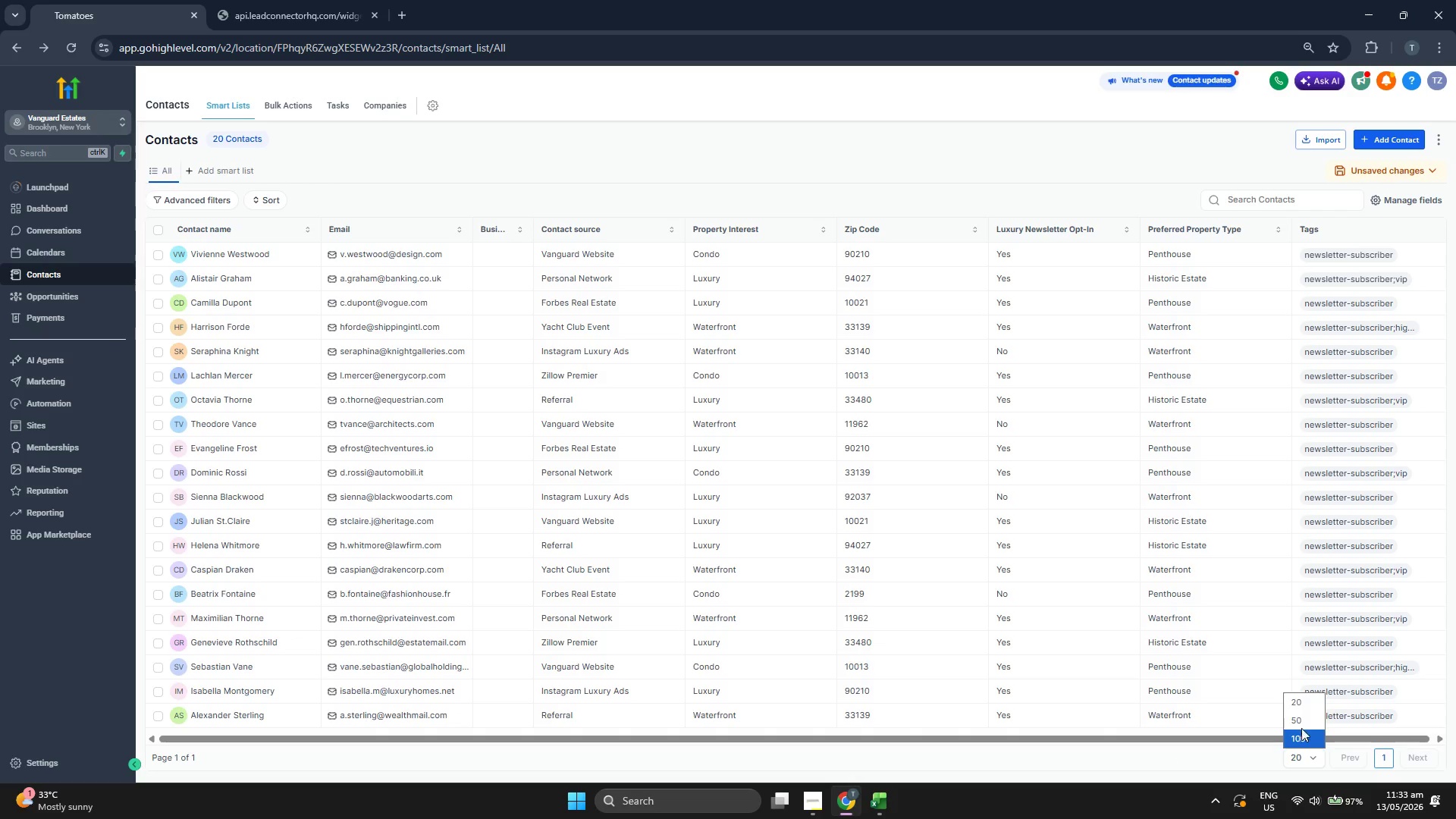 
left_click([1301, 725])
 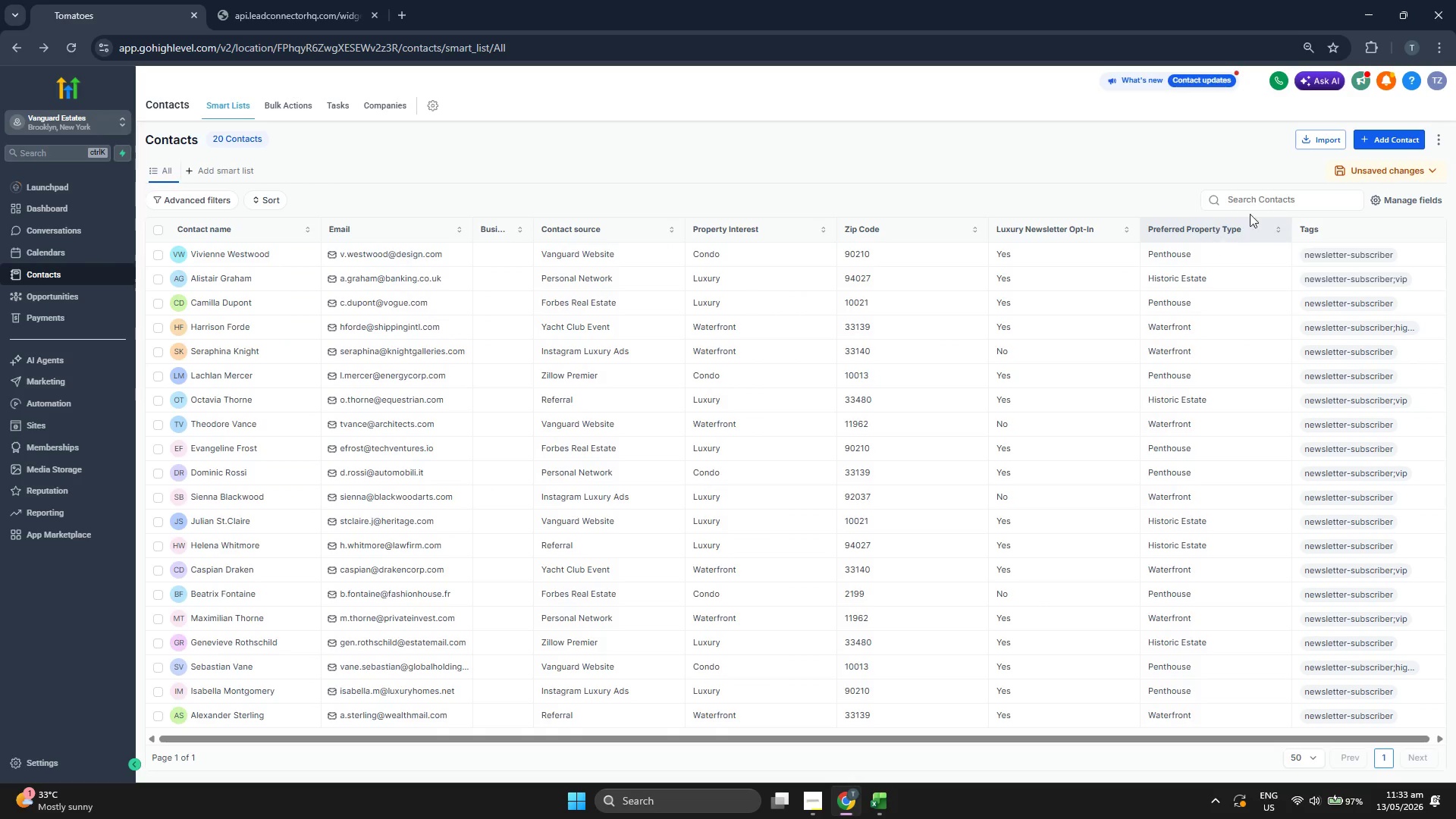 
left_click([1392, 138])
 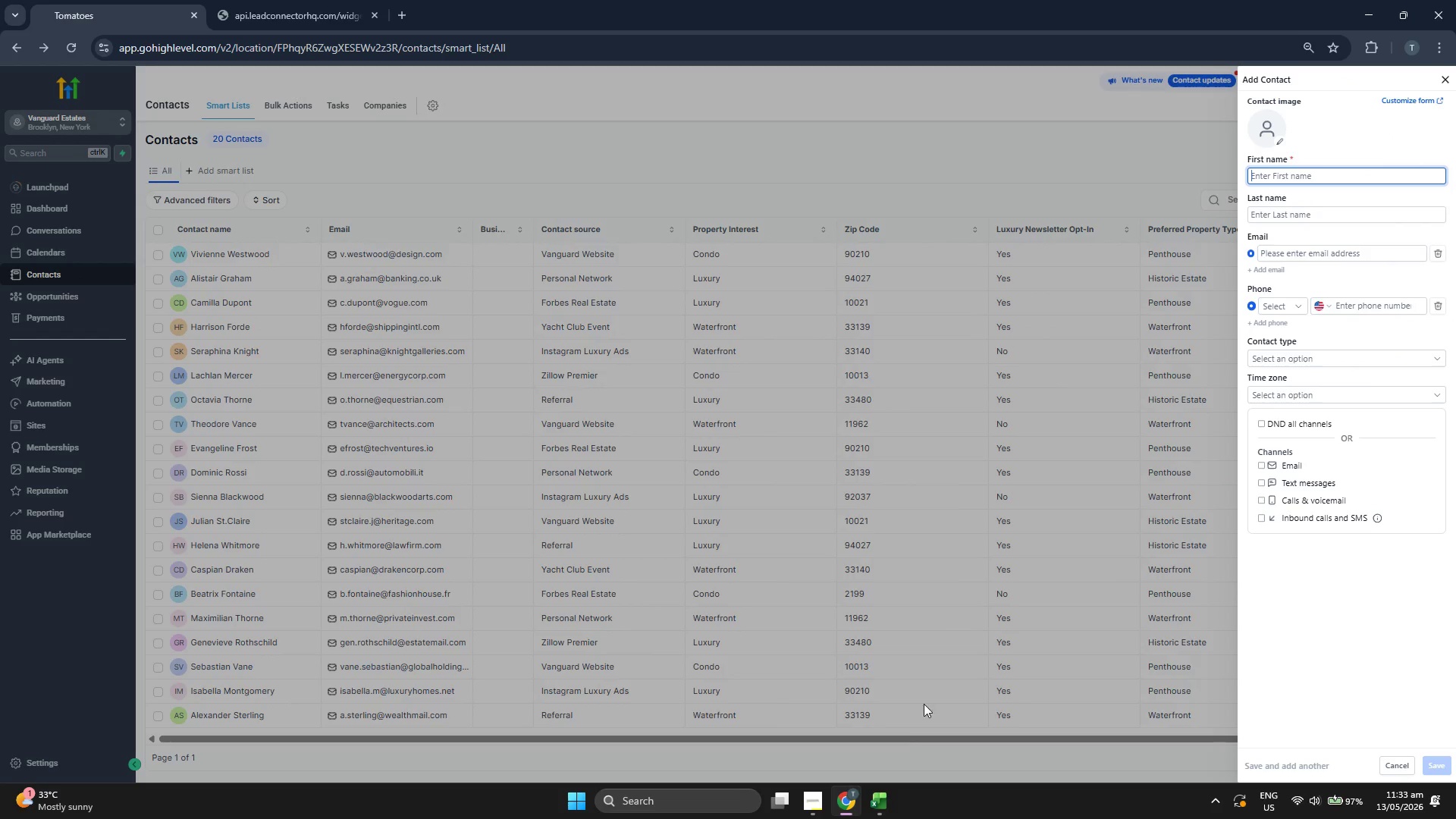 
left_click([882, 798])
 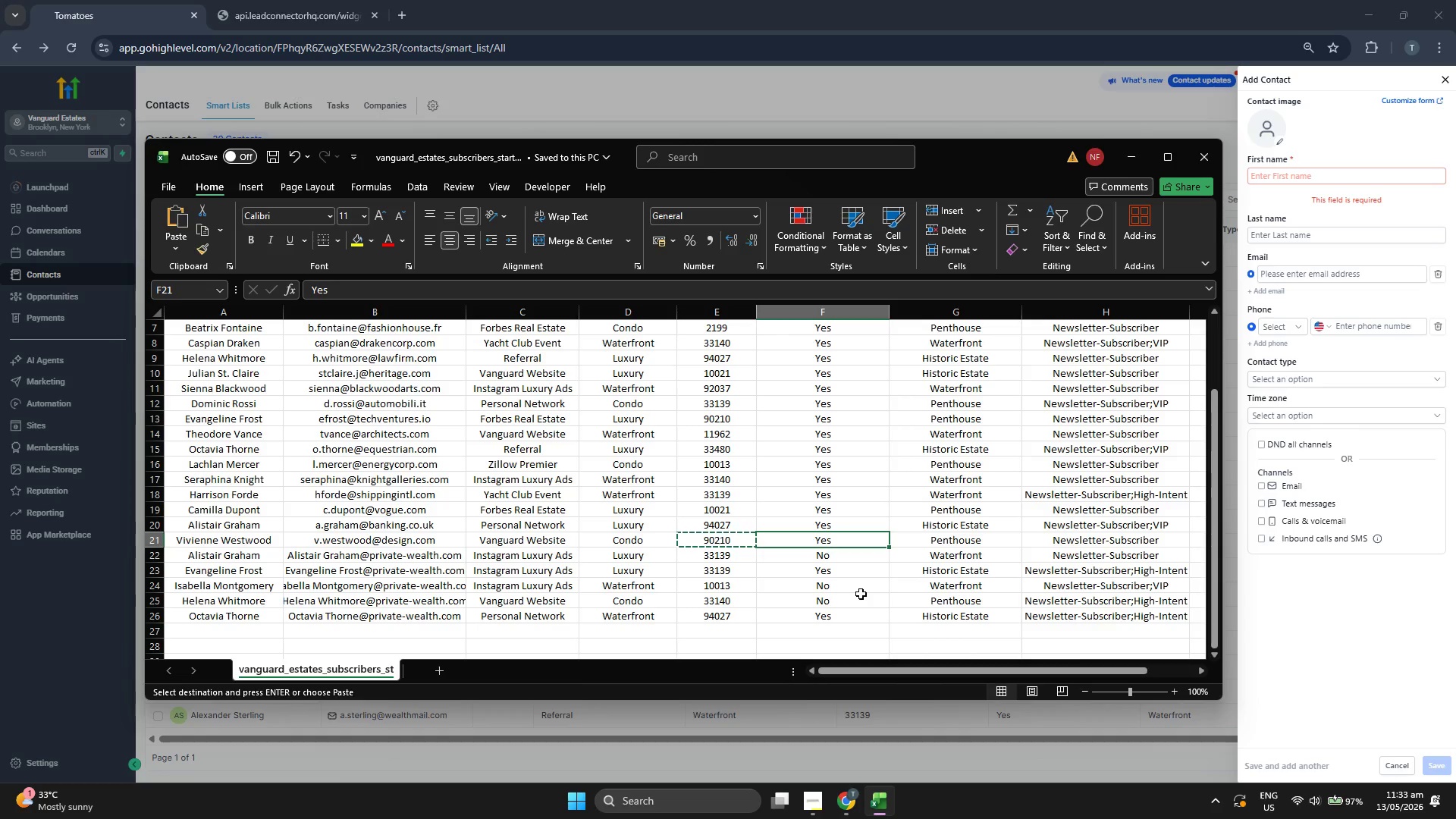 
key(ArrowDown)
 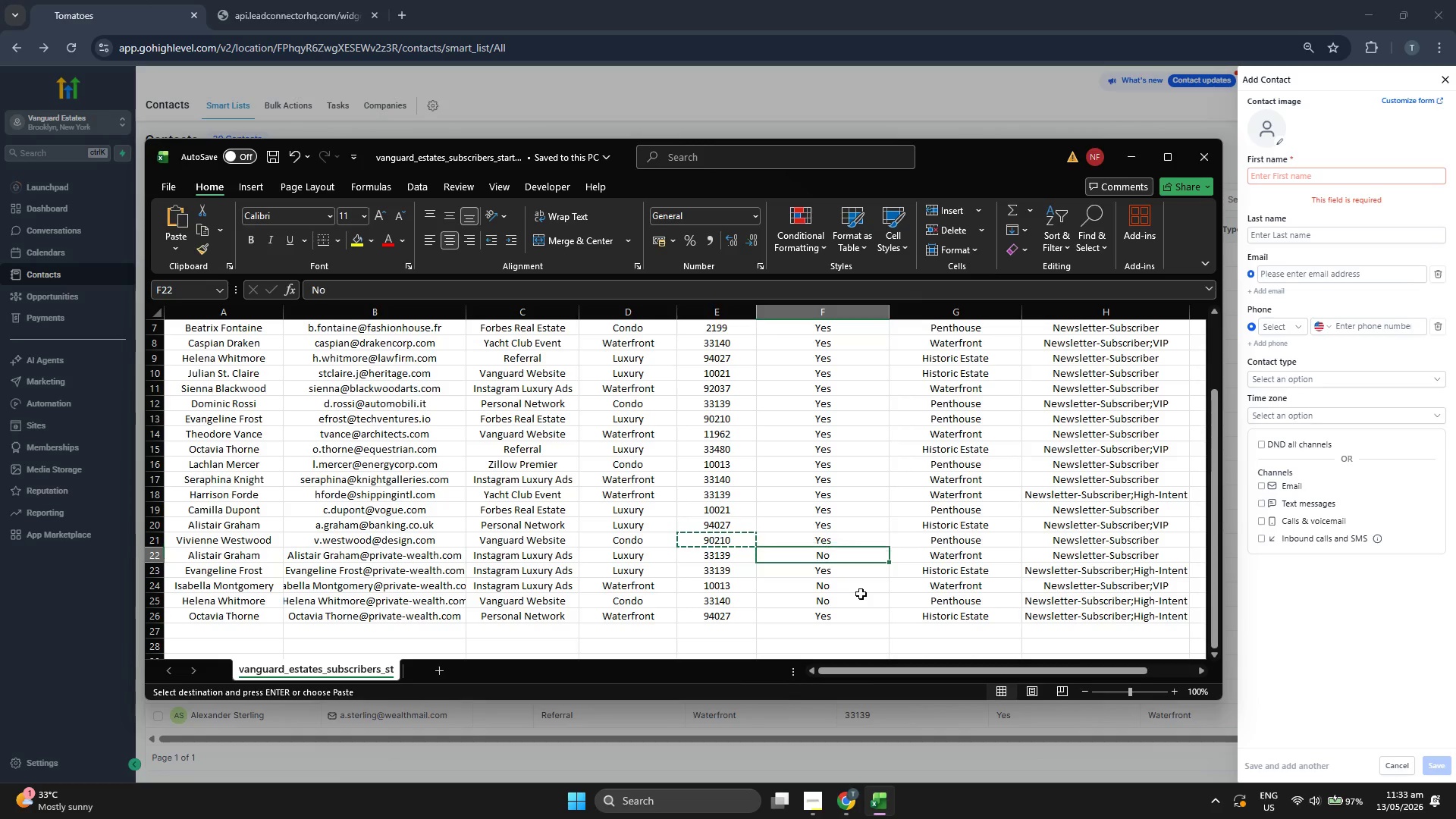 
key(ArrowLeft)
 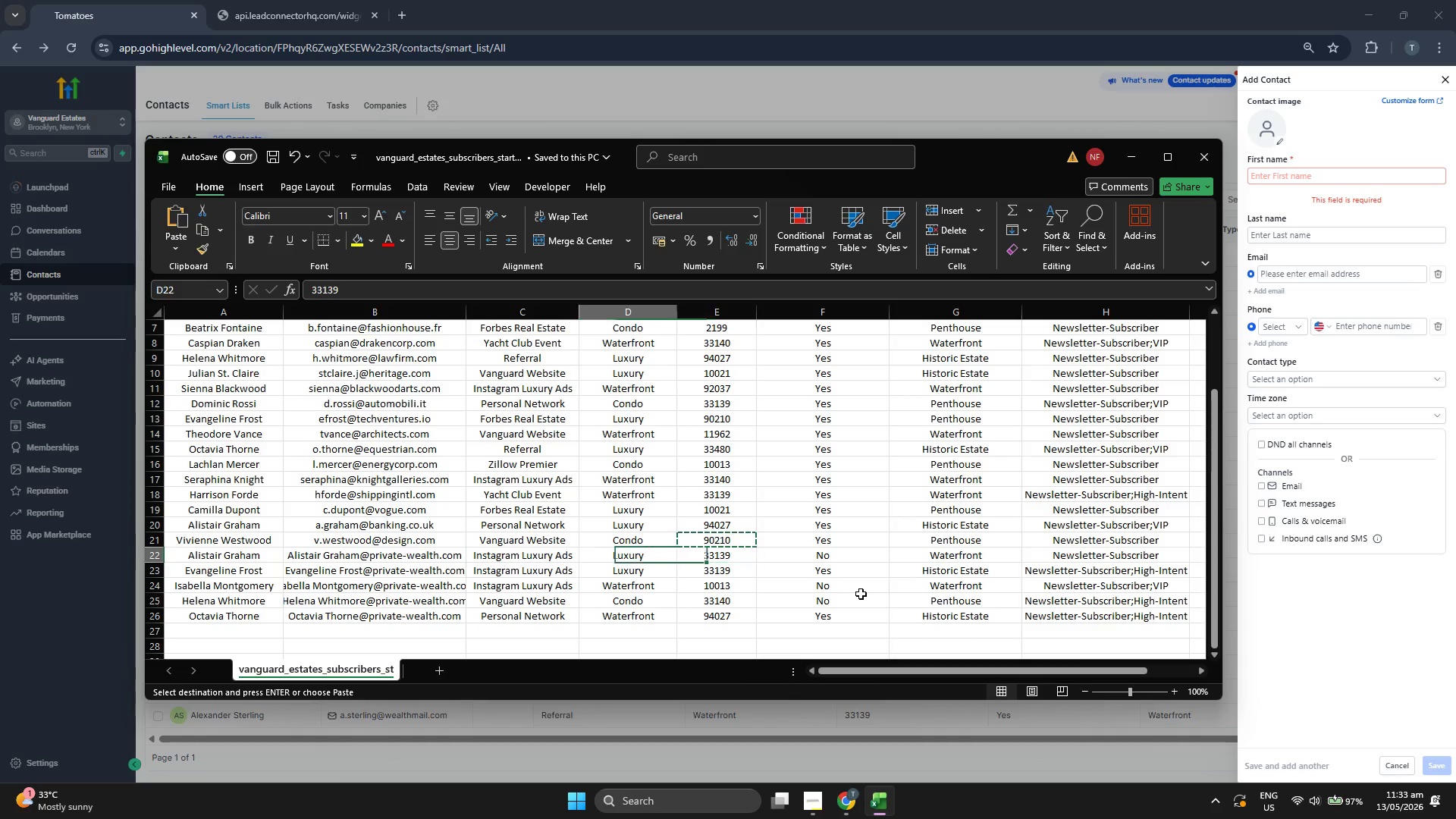 
key(ArrowLeft)
 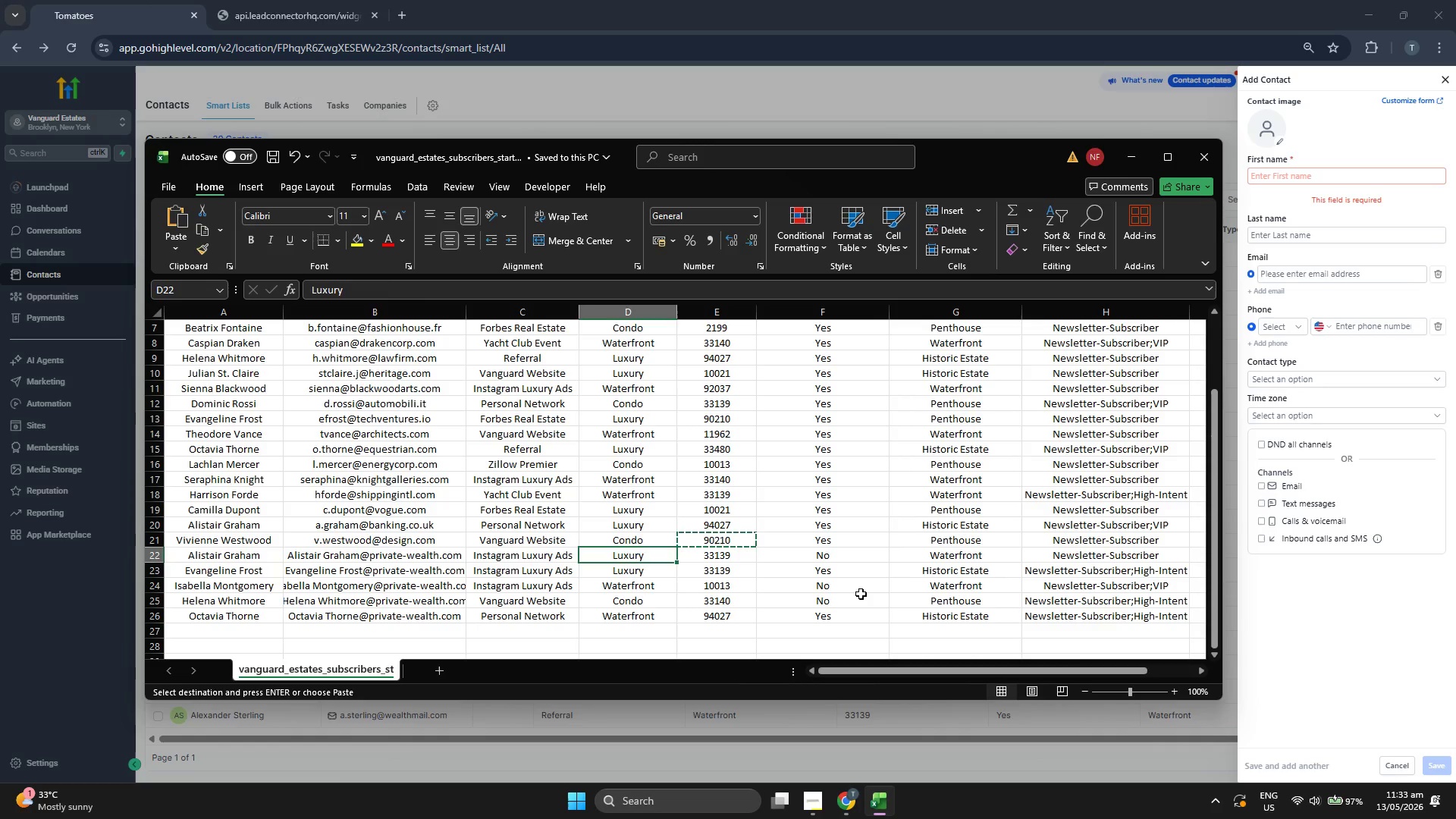 
key(ArrowLeft)
 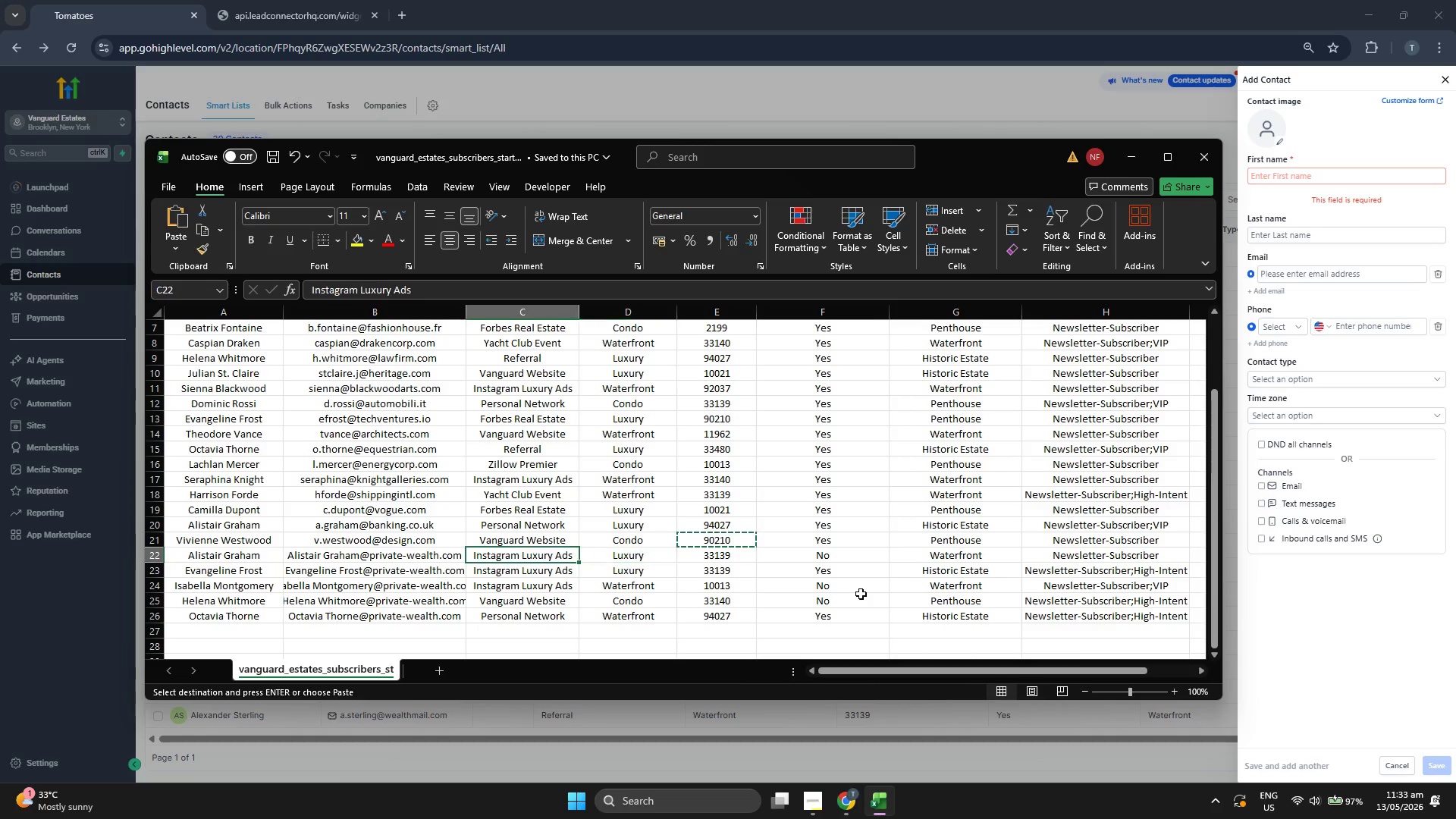 
key(ArrowLeft)
 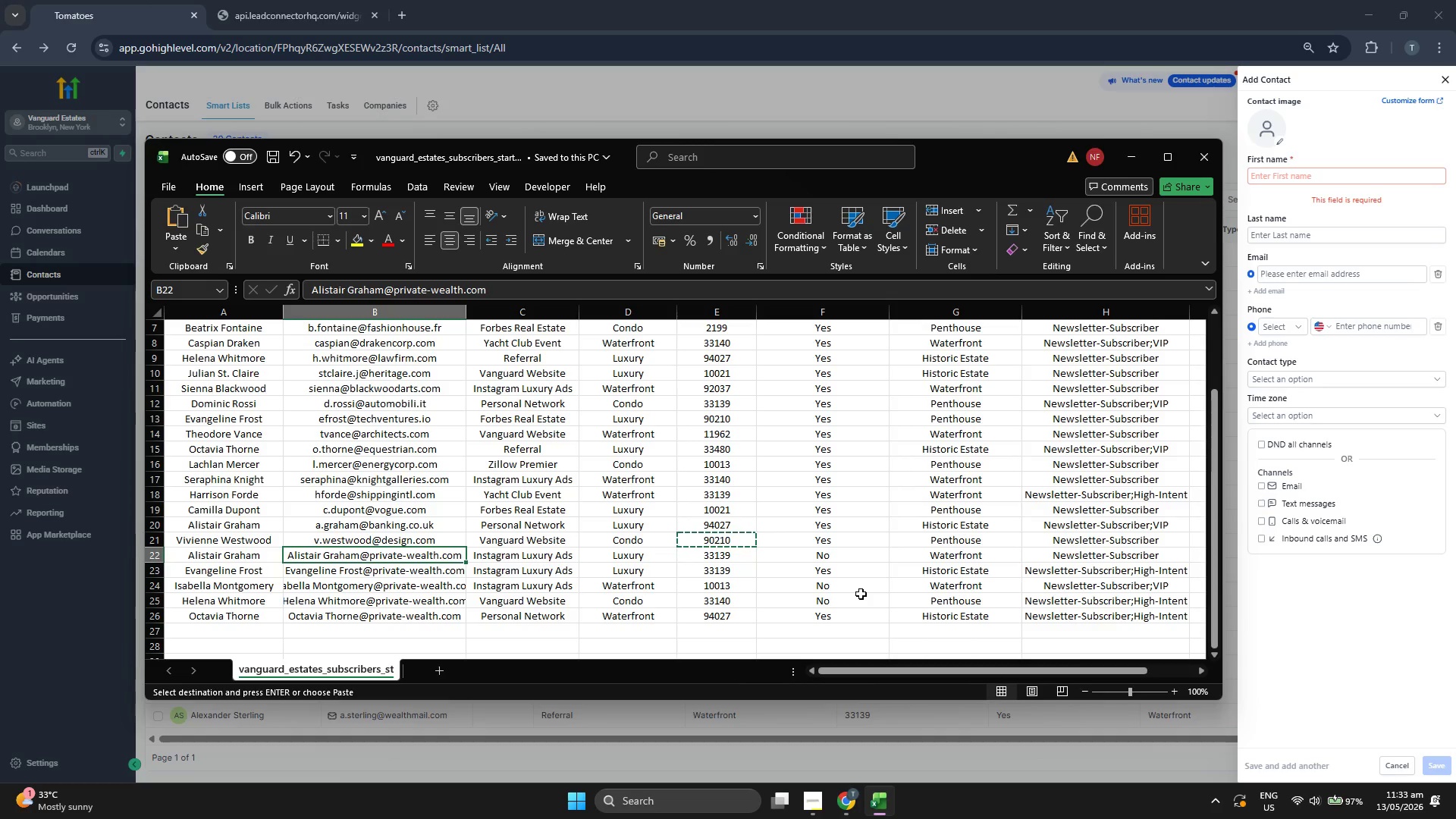 
key(Control+C)
 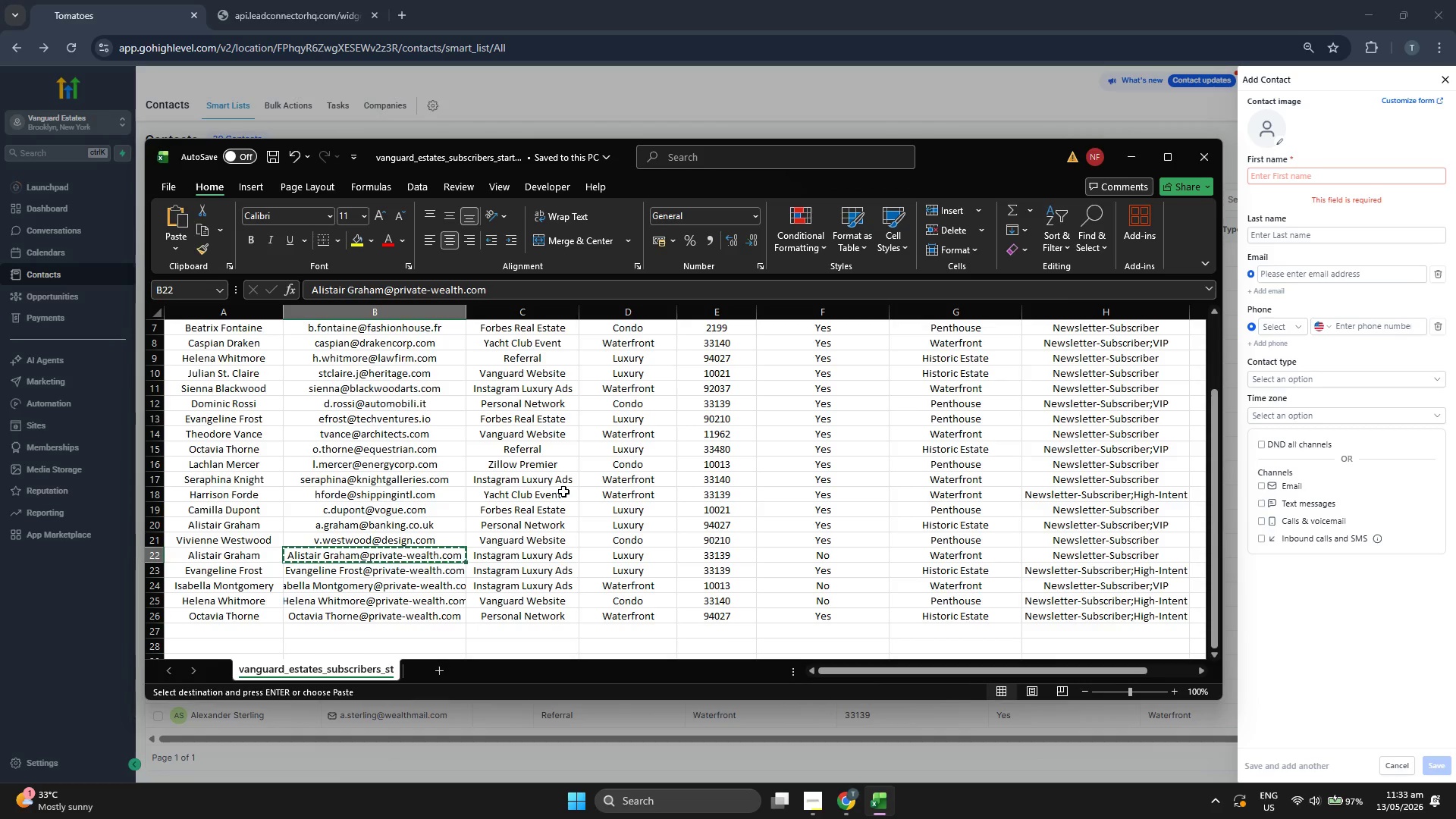 
scroll: coordinate [561, 491], scroll_direction: up, amount: 2.0
 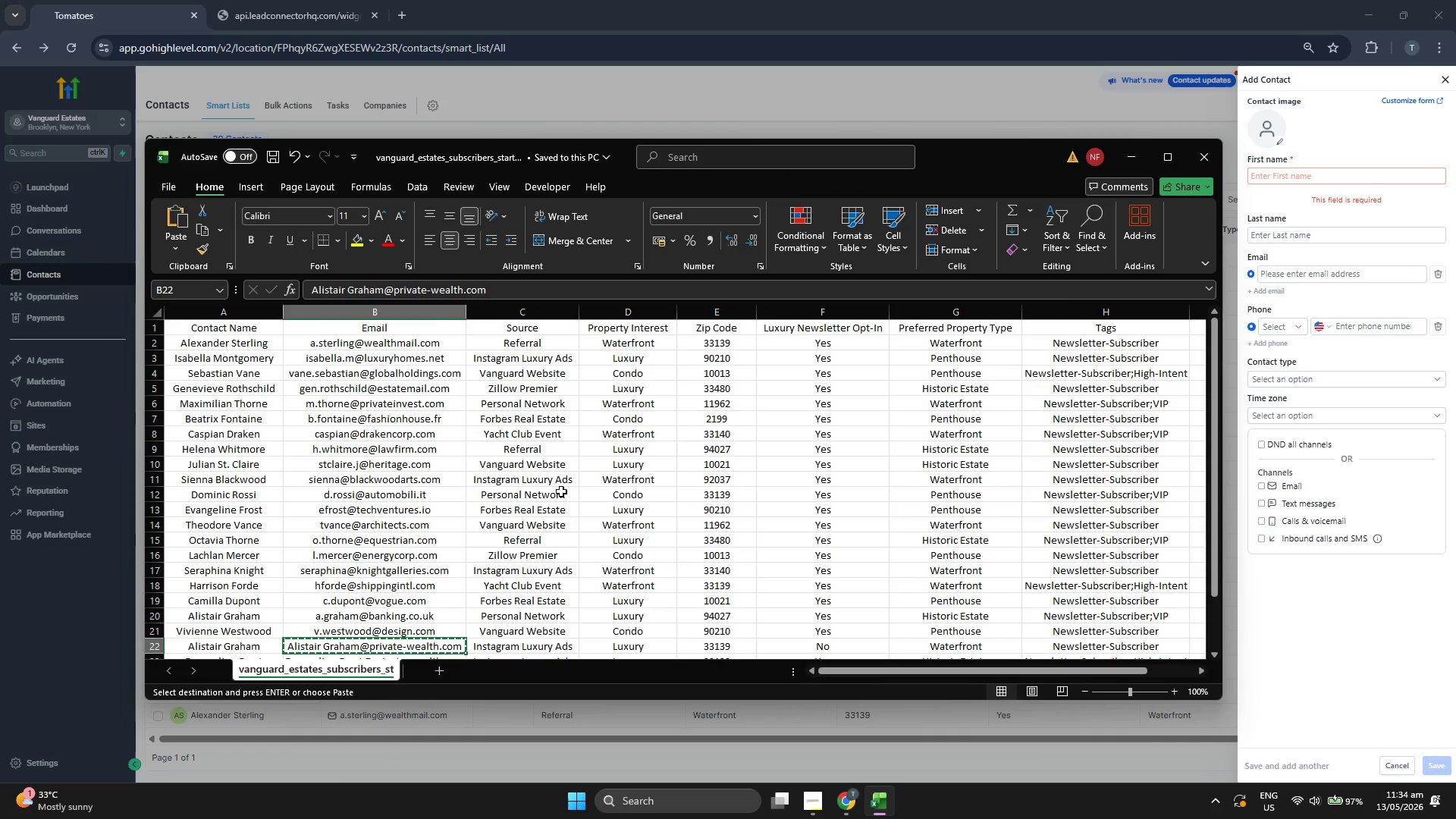 
scroll: coordinate [561, 491], scroll_direction: down, amount: 2.0
 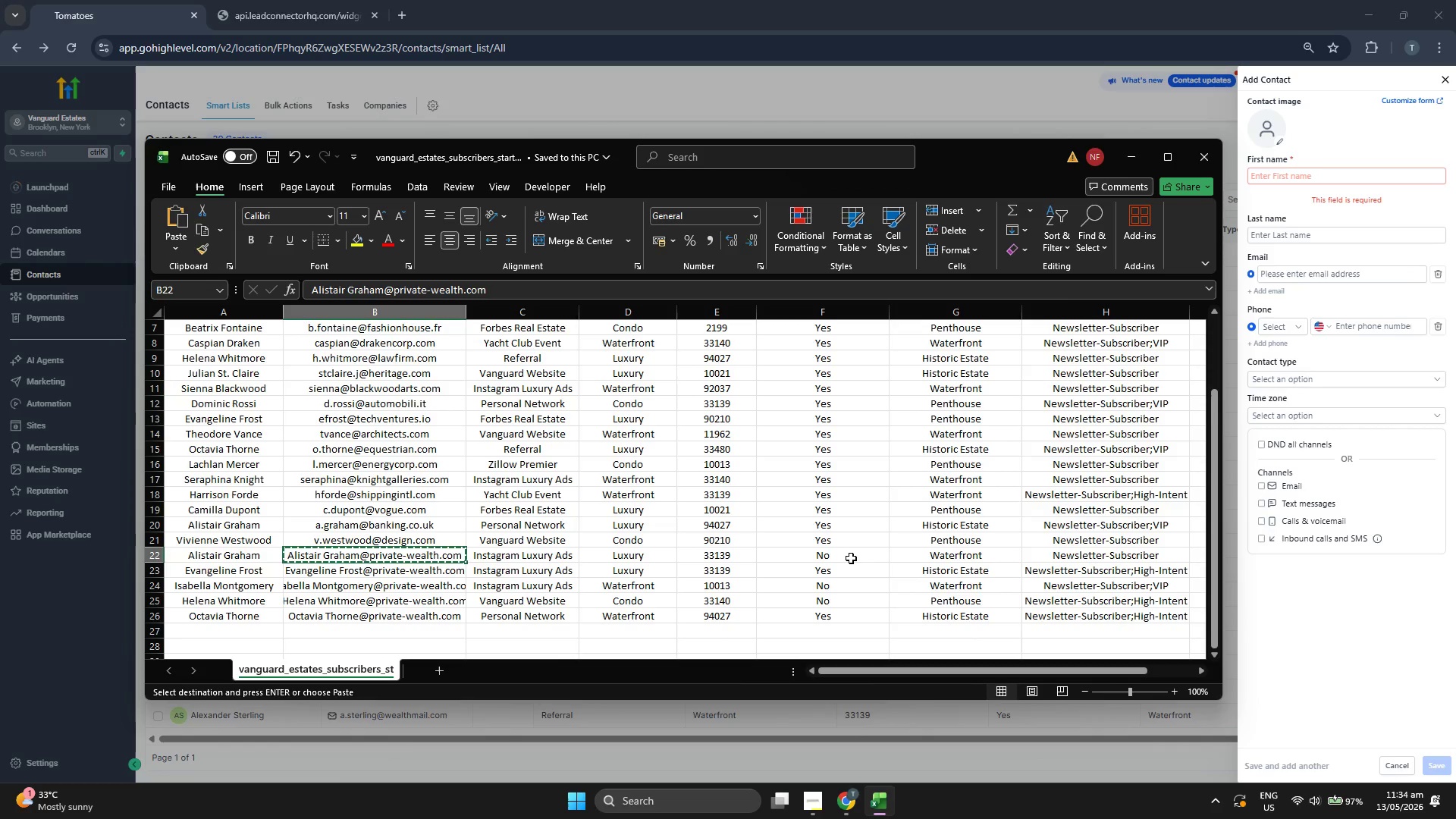 
wait(5.64)
 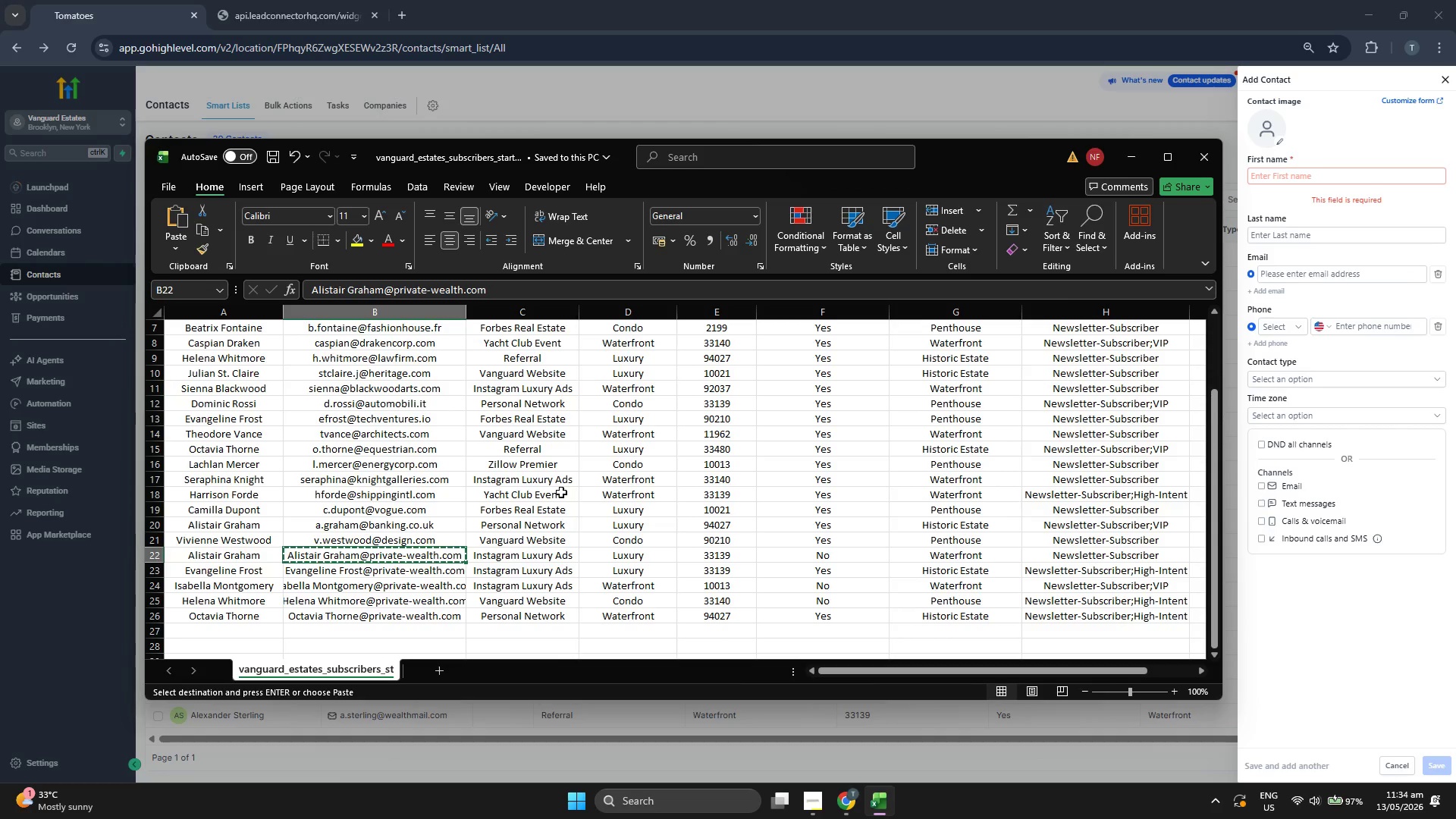 
left_click([1307, 271])
 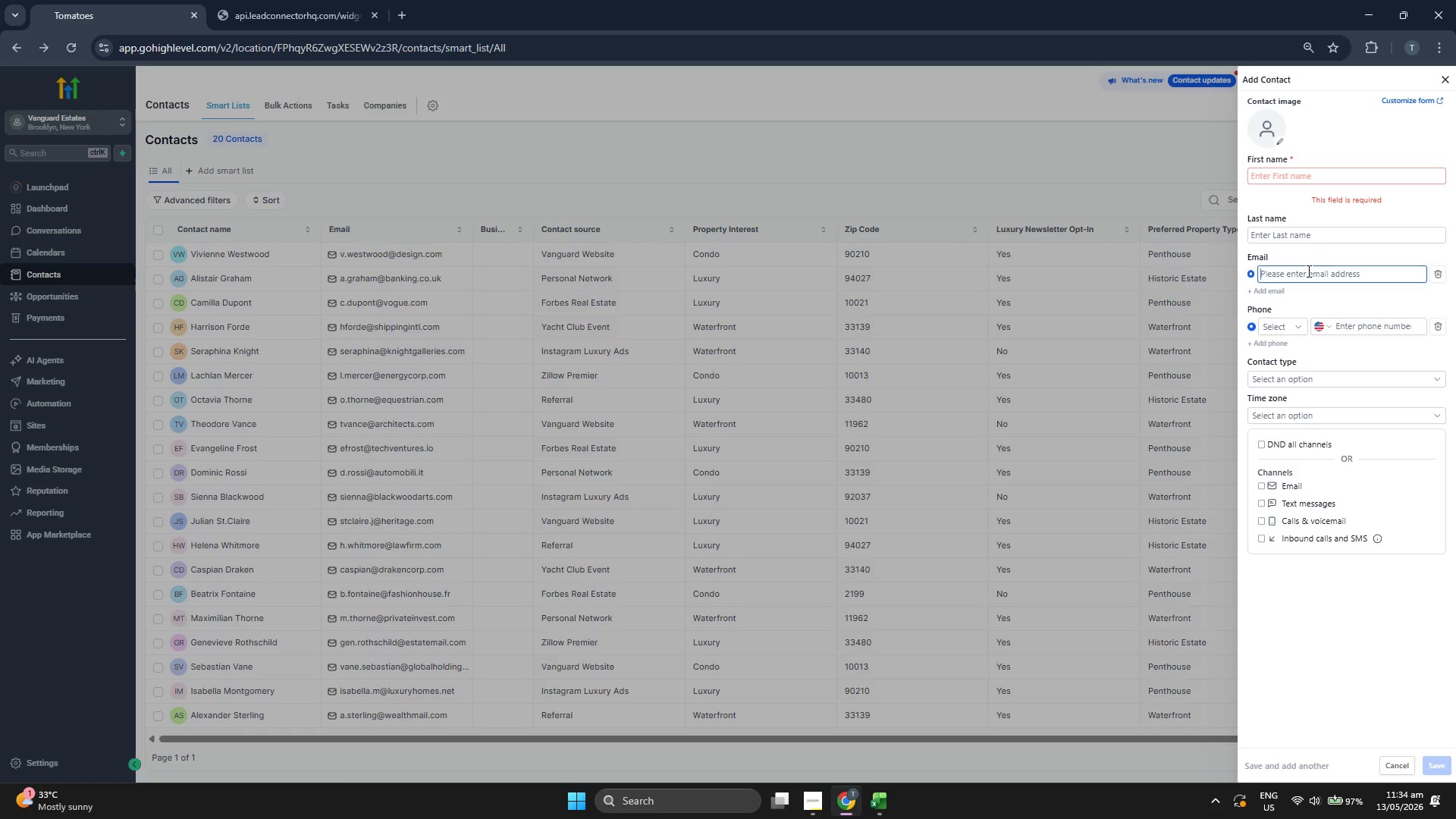 
key(Control+ControlLeft)
 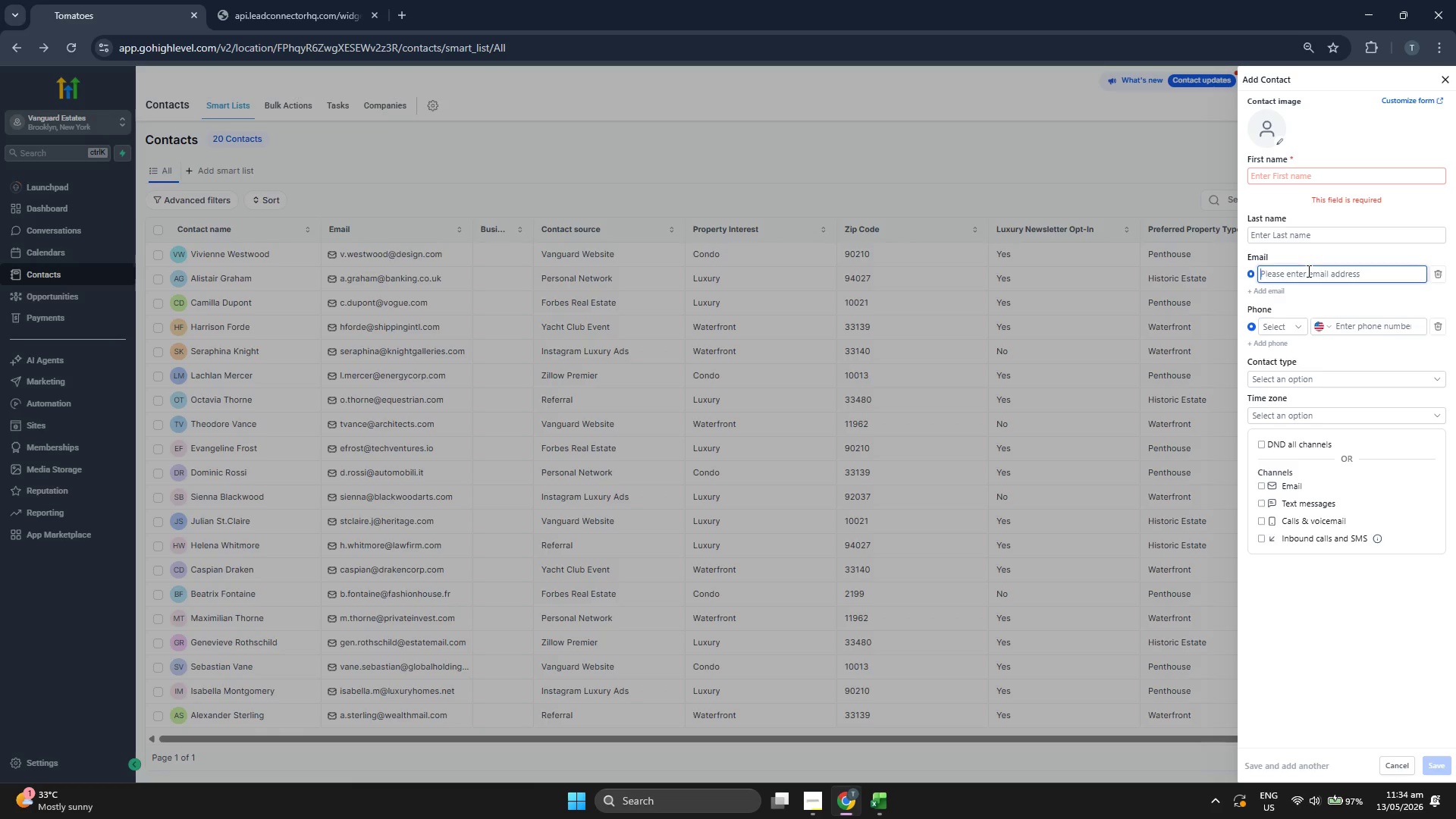 
key(Control+V)
 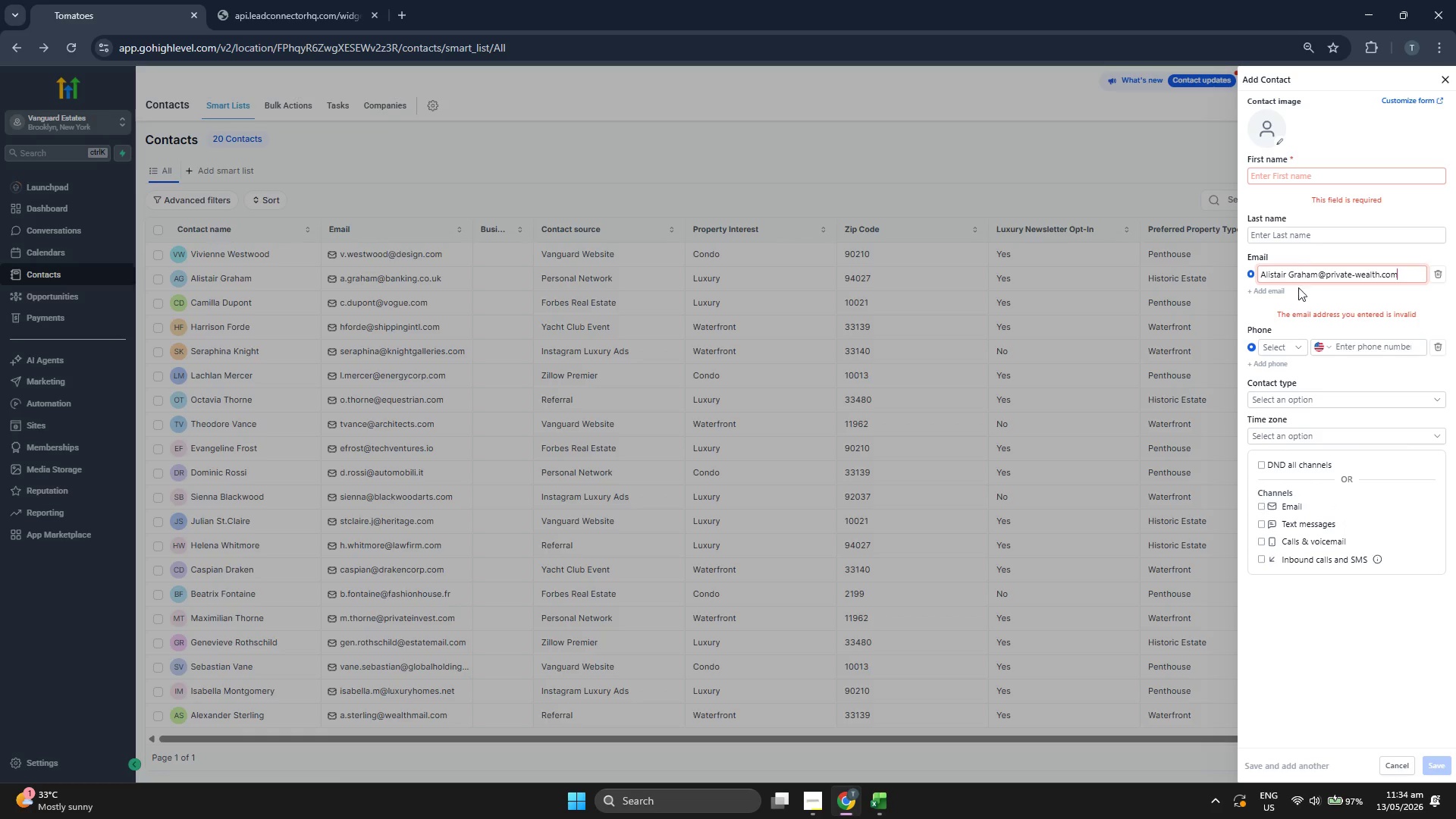 
left_click([1291, 273])
 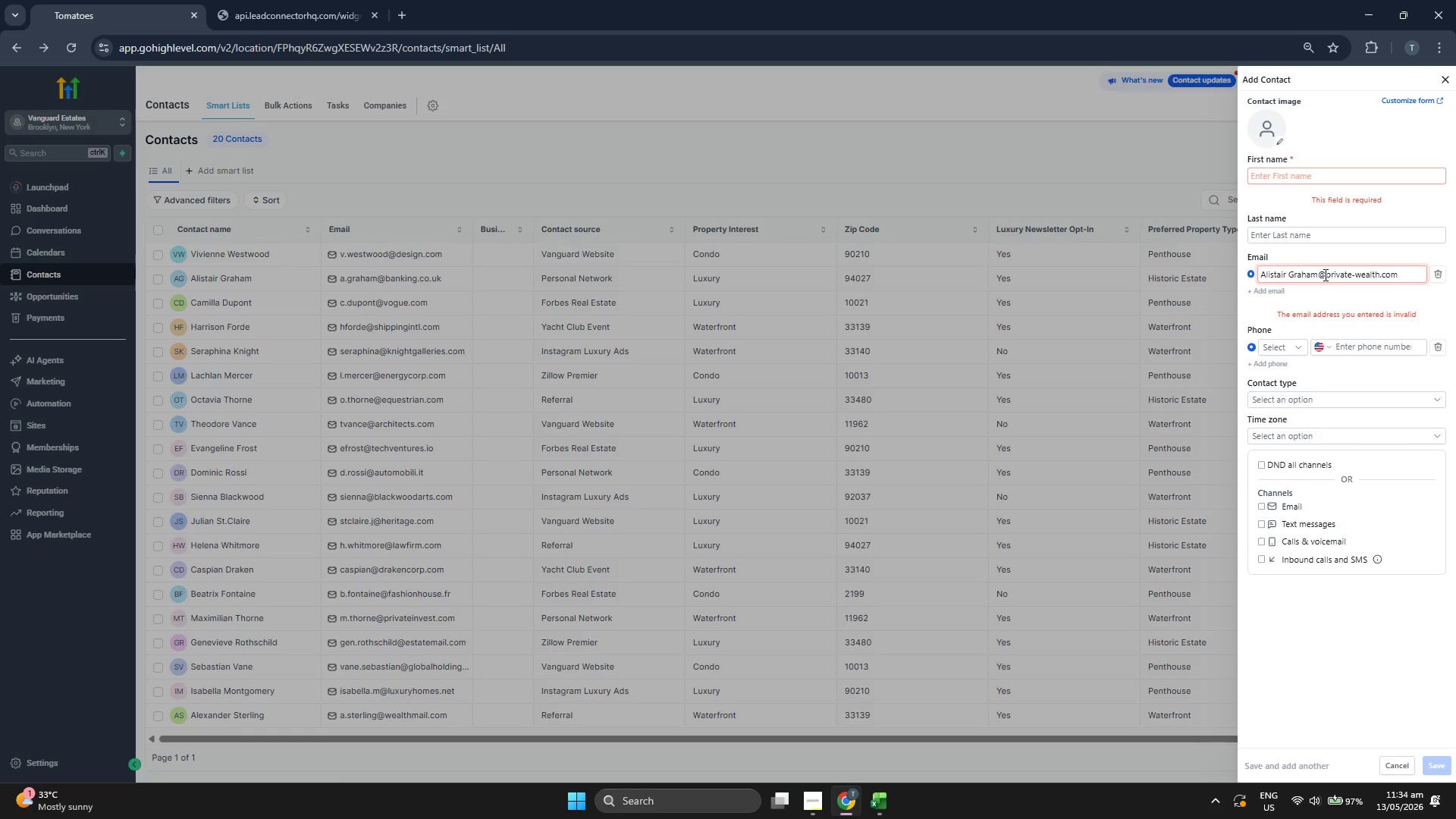 
key(ArrowLeft)
 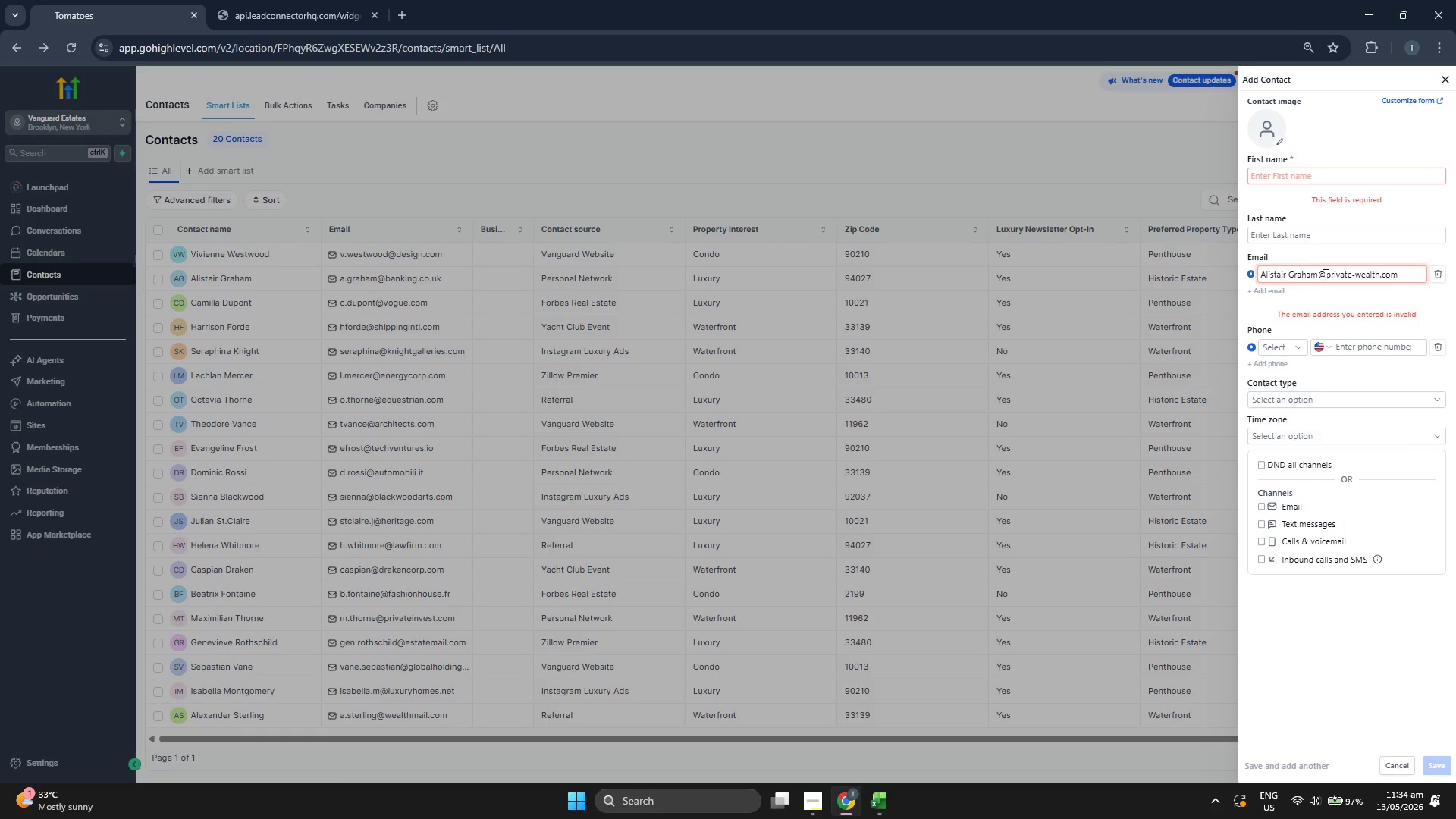 
key(Backspace)
 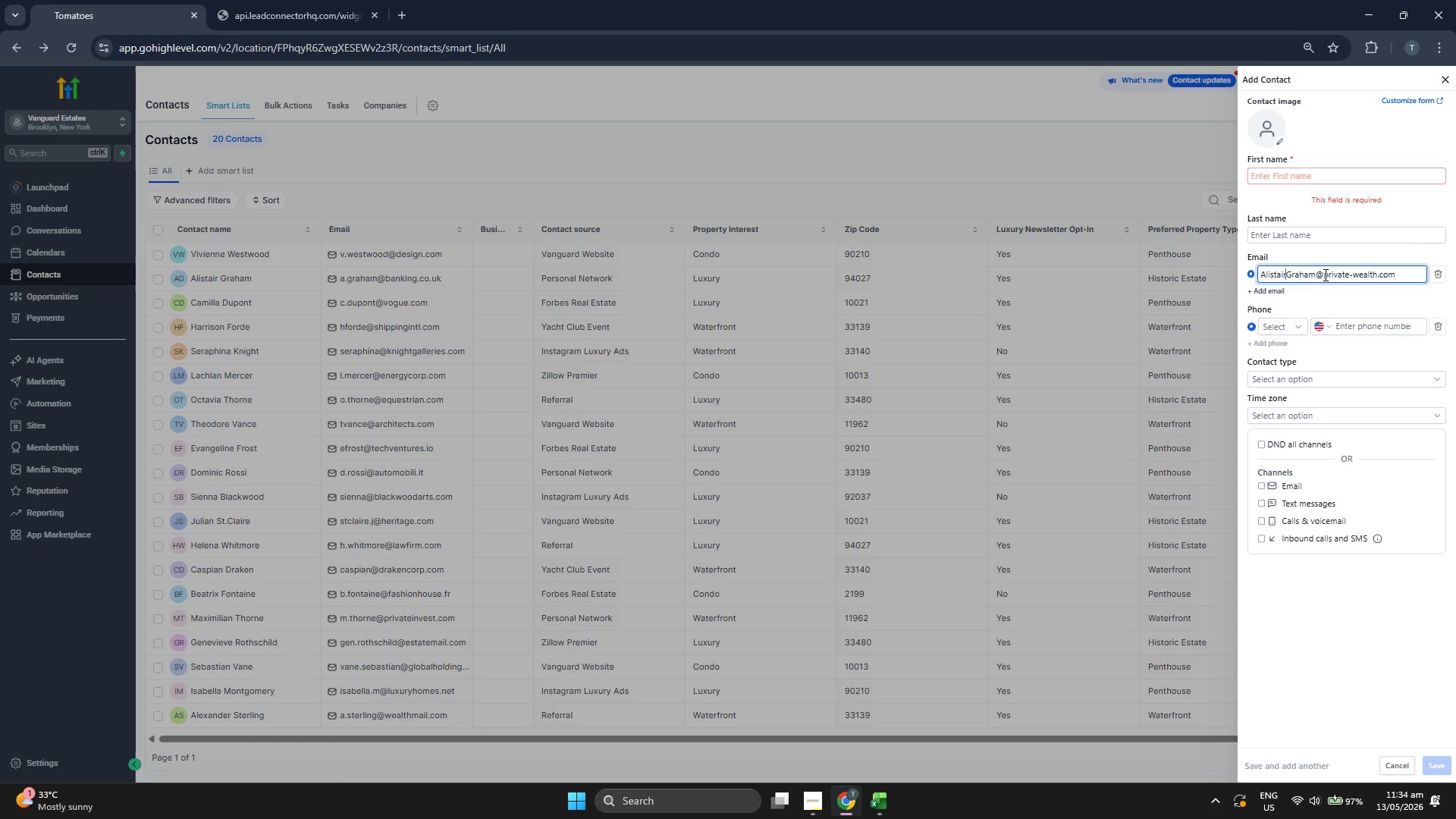 
key(Backspace)
 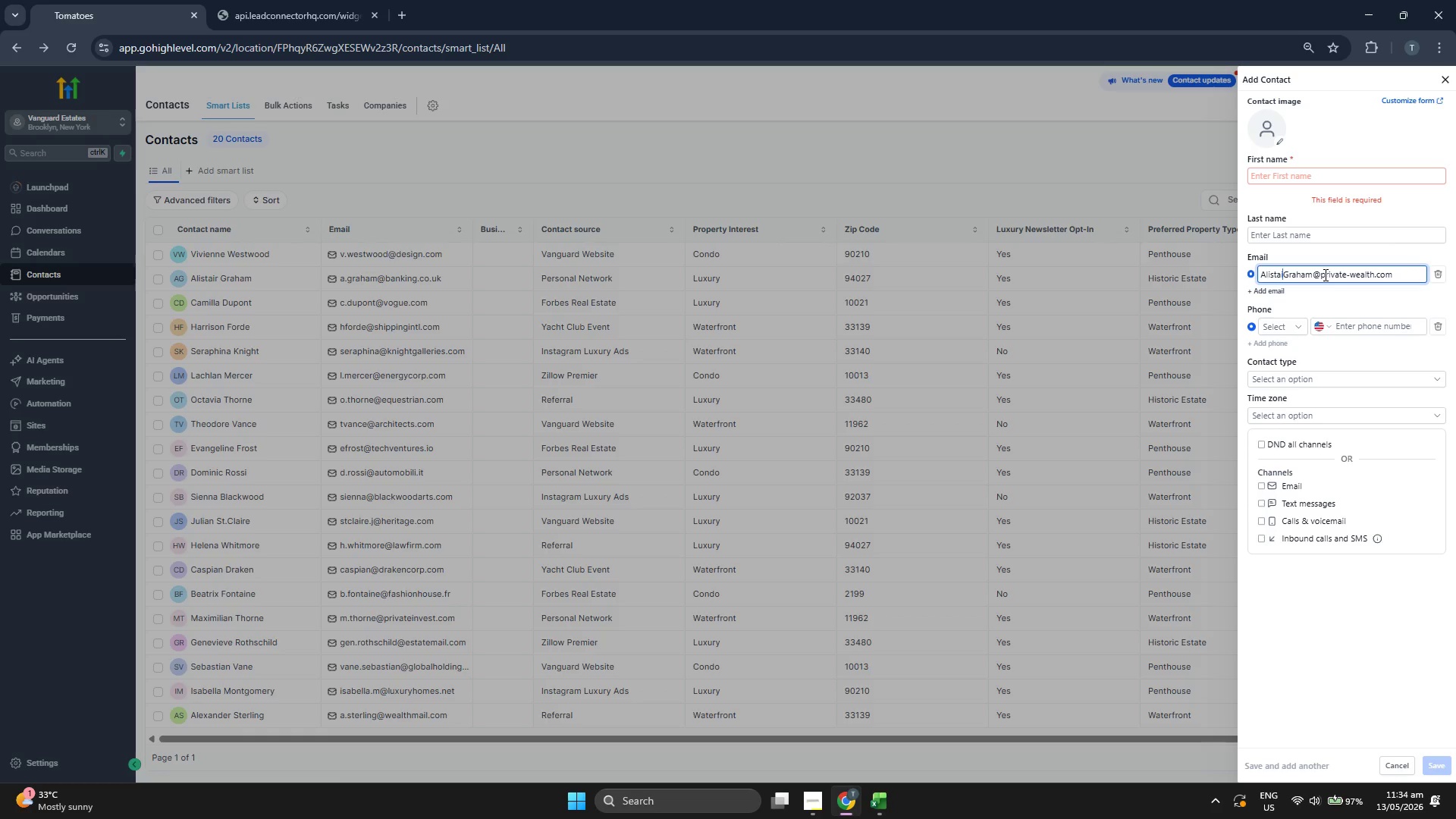 
key(Backspace)
 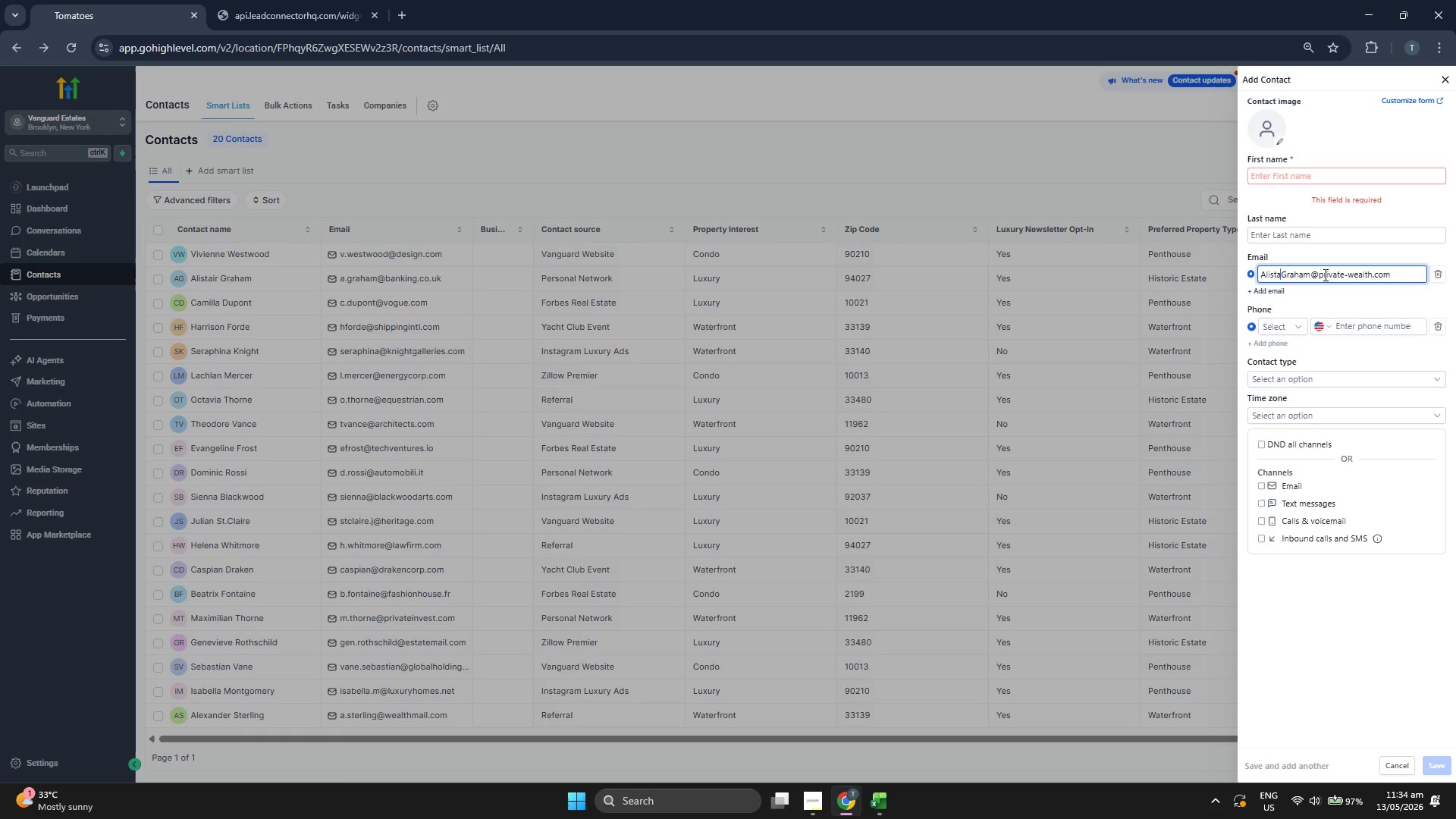 
key(Backspace)
 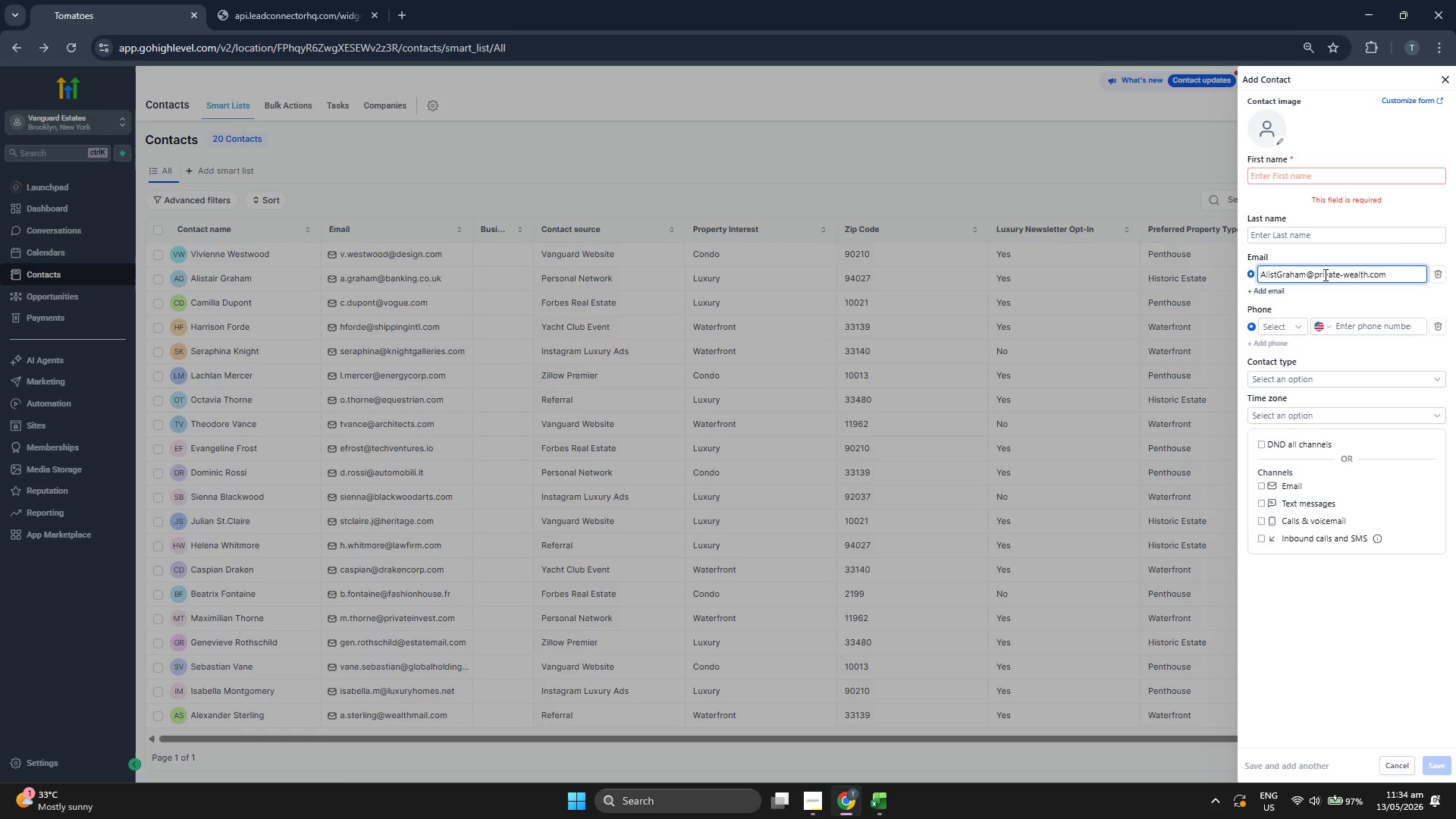 
key(Backspace)
 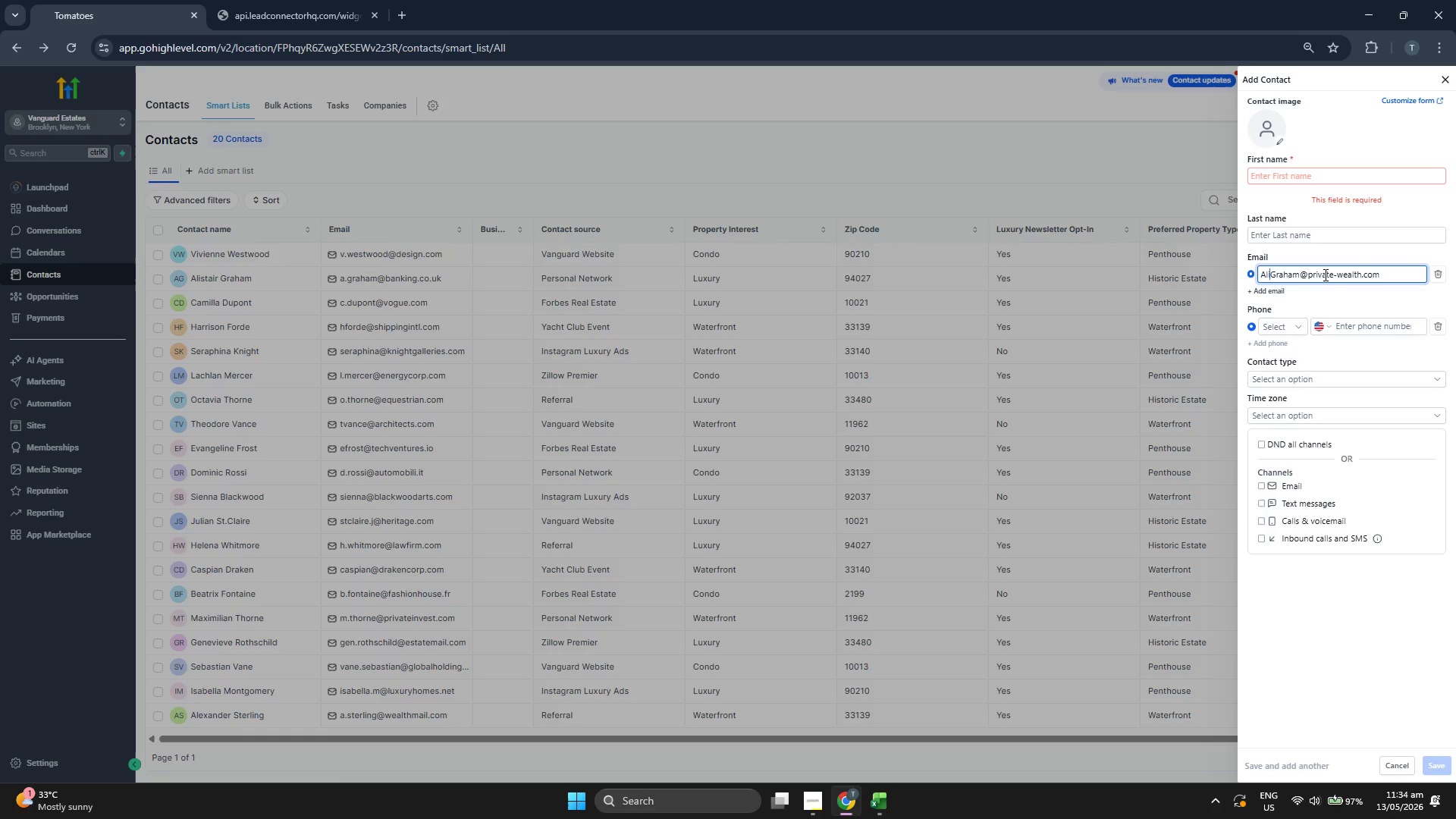 
key(Backspace)
 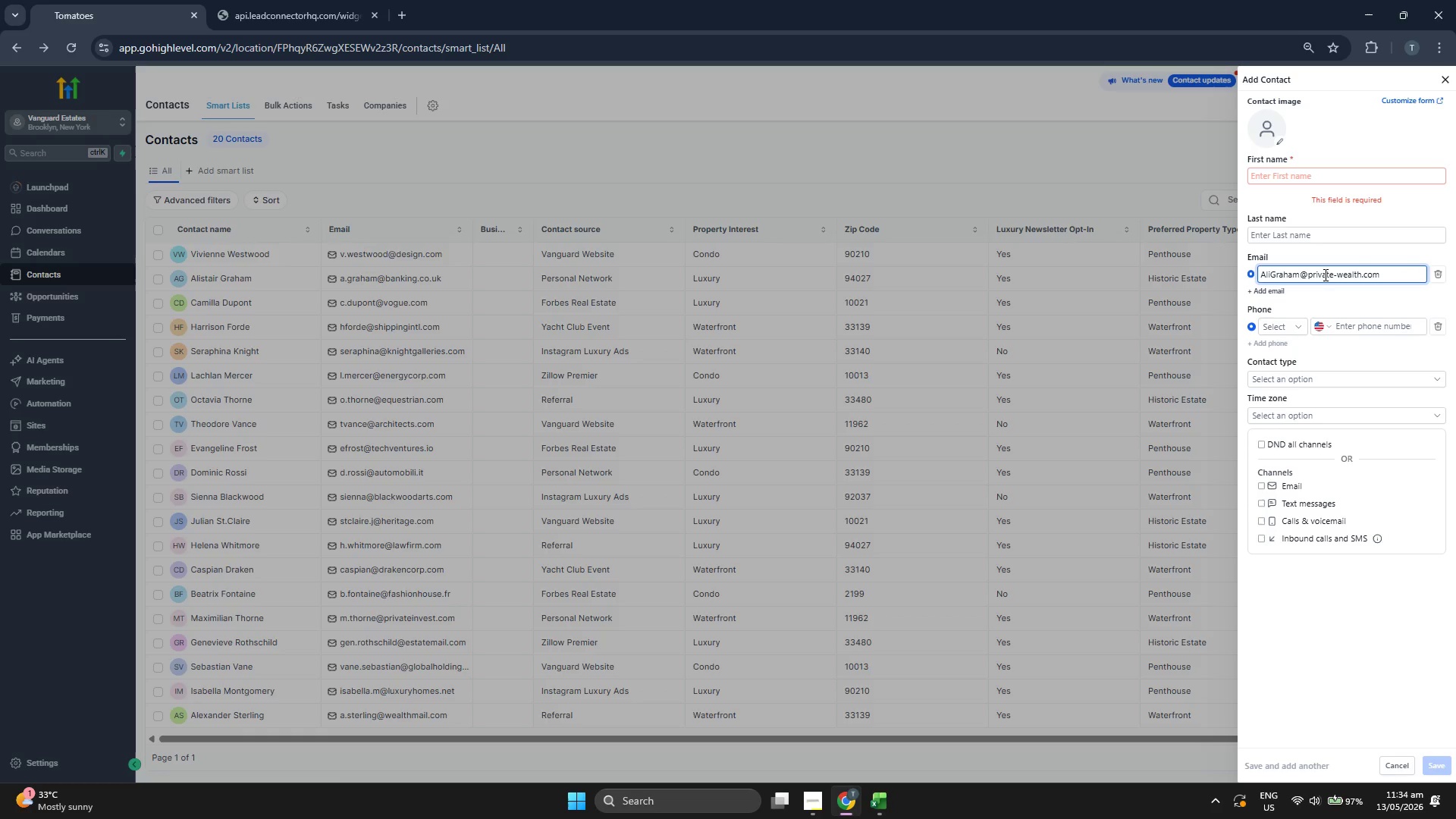 
key(ArrowRight)
 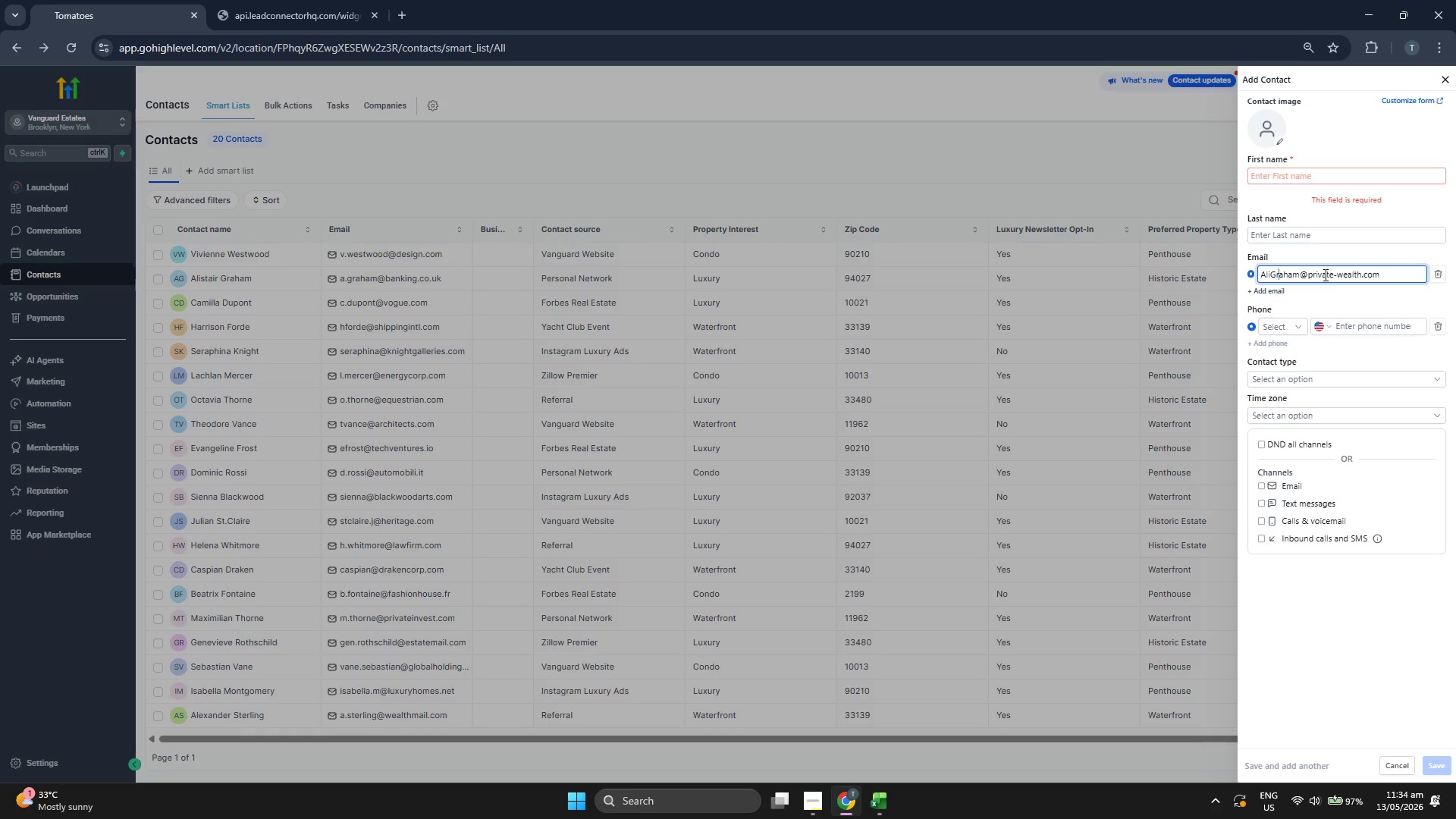 
key(ArrowRight)
 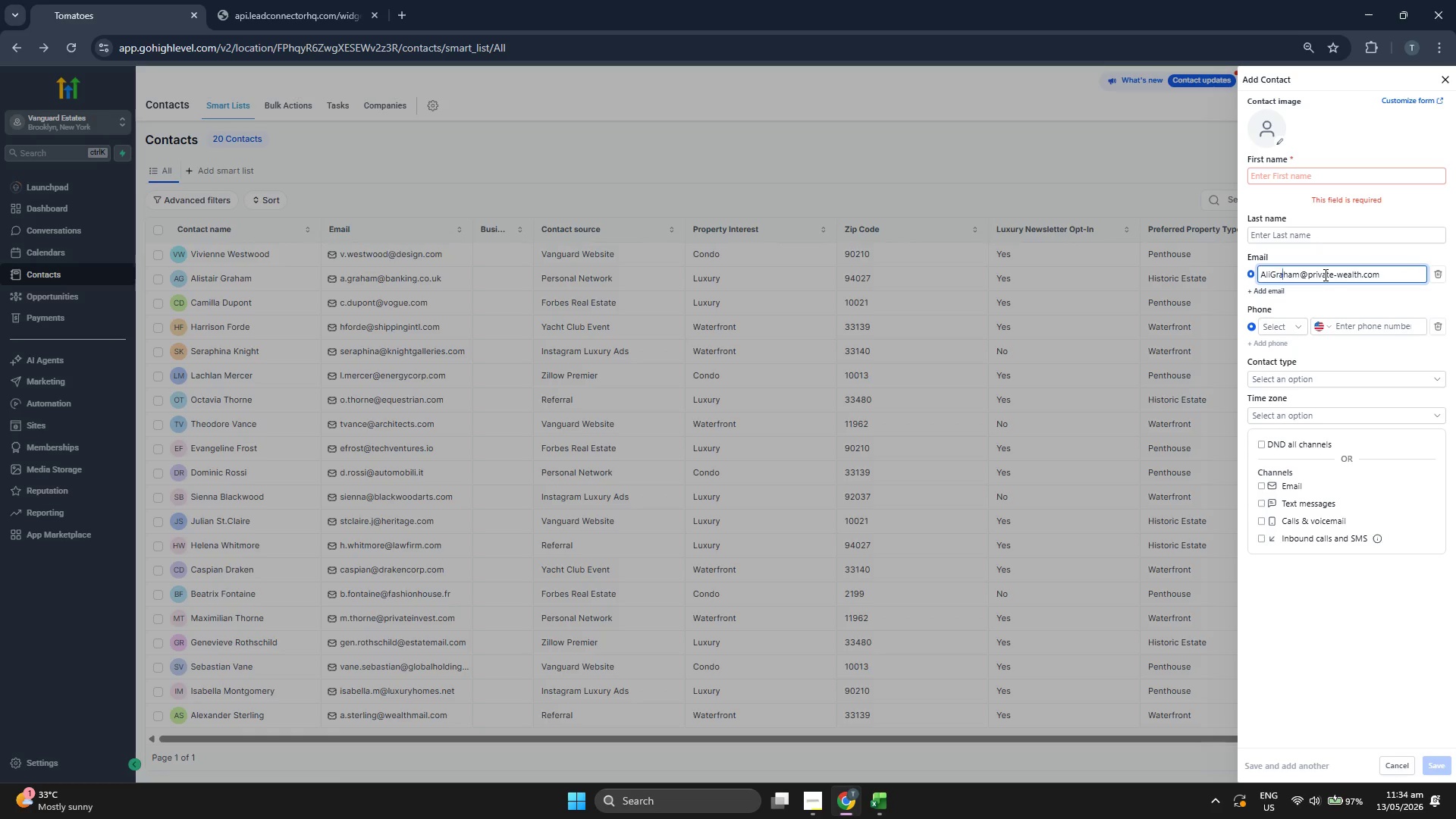 
key(ArrowRight)
 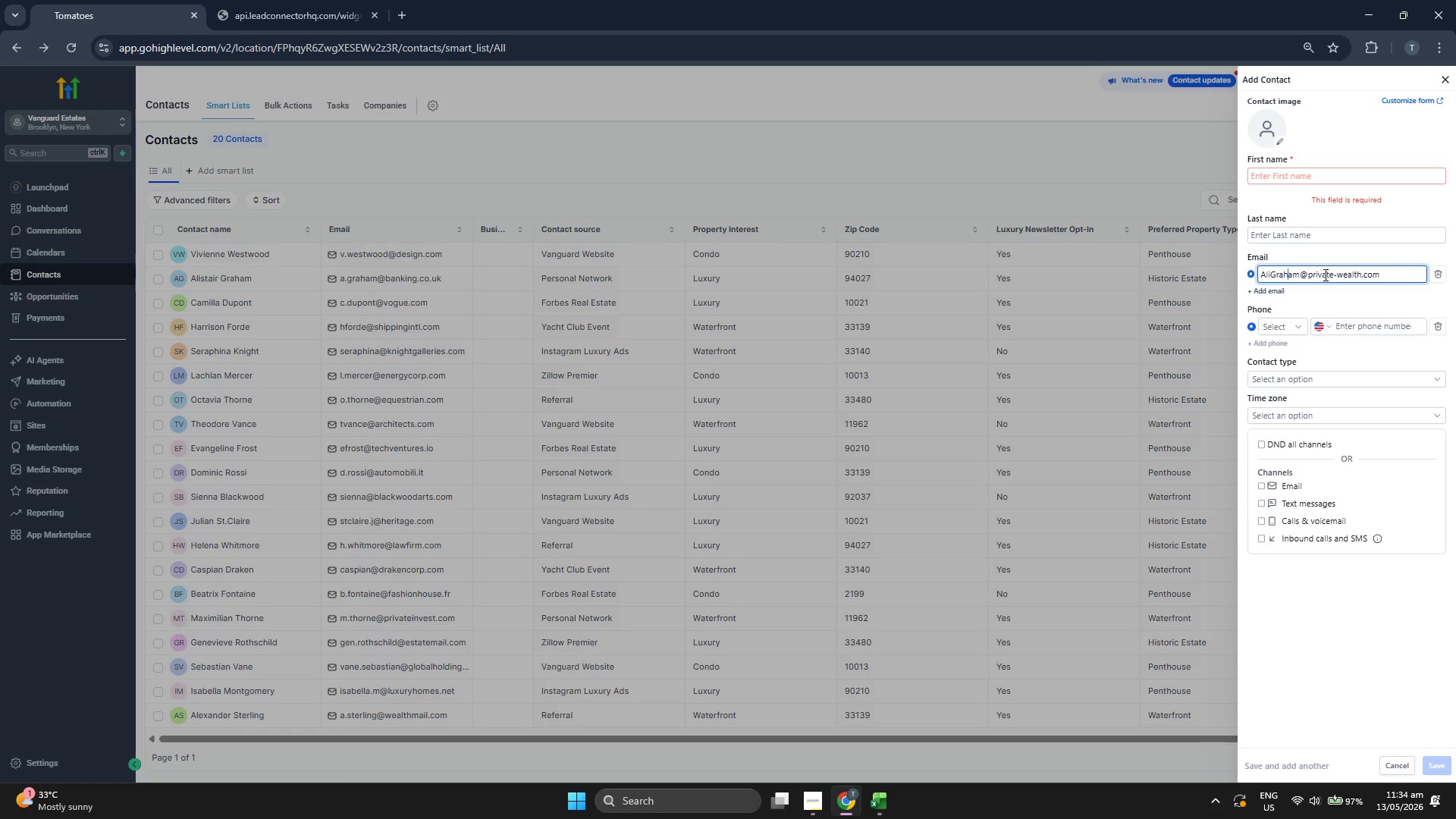 
key(ArrowRight)
 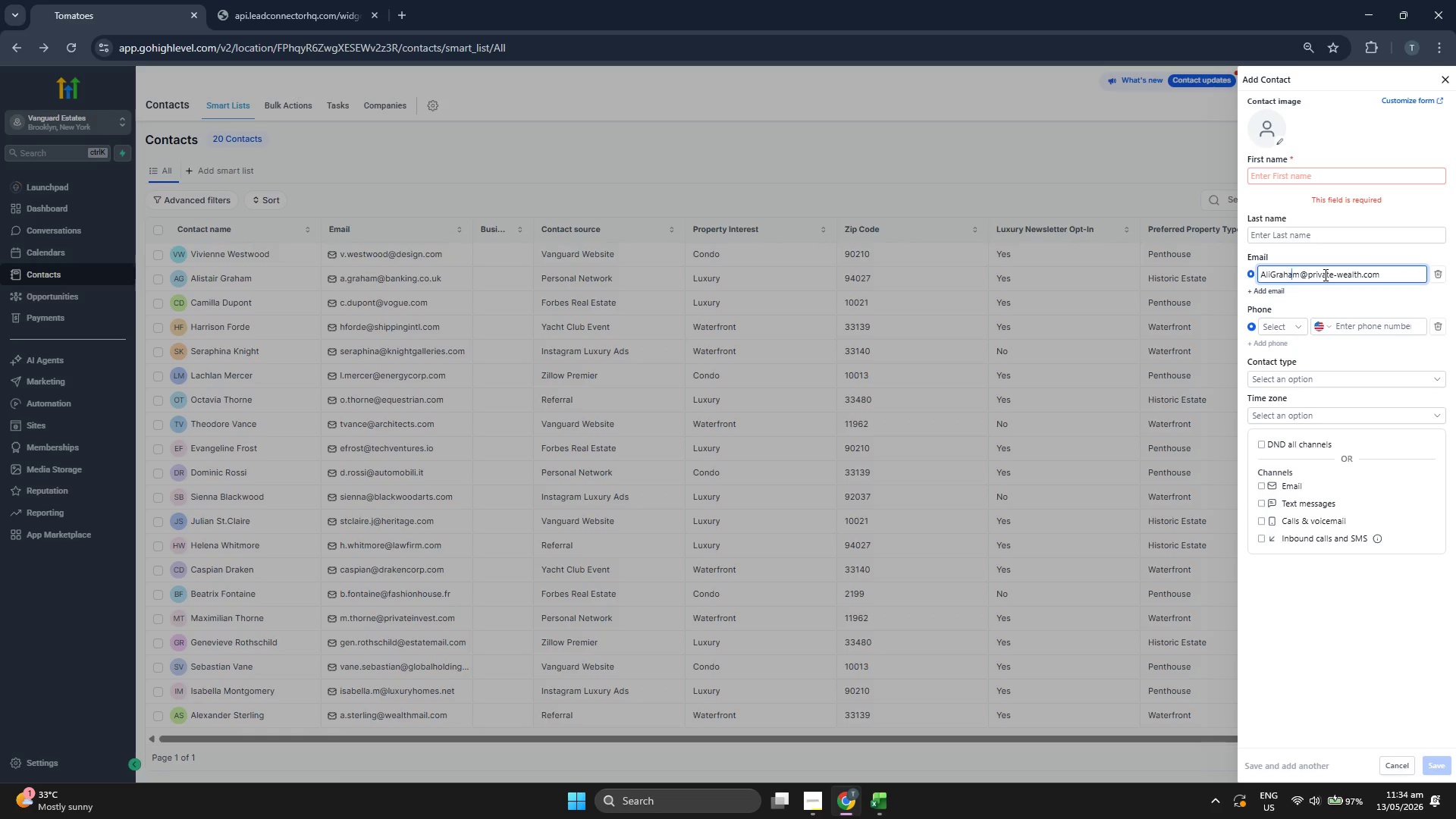 
key(ArrowRight)
 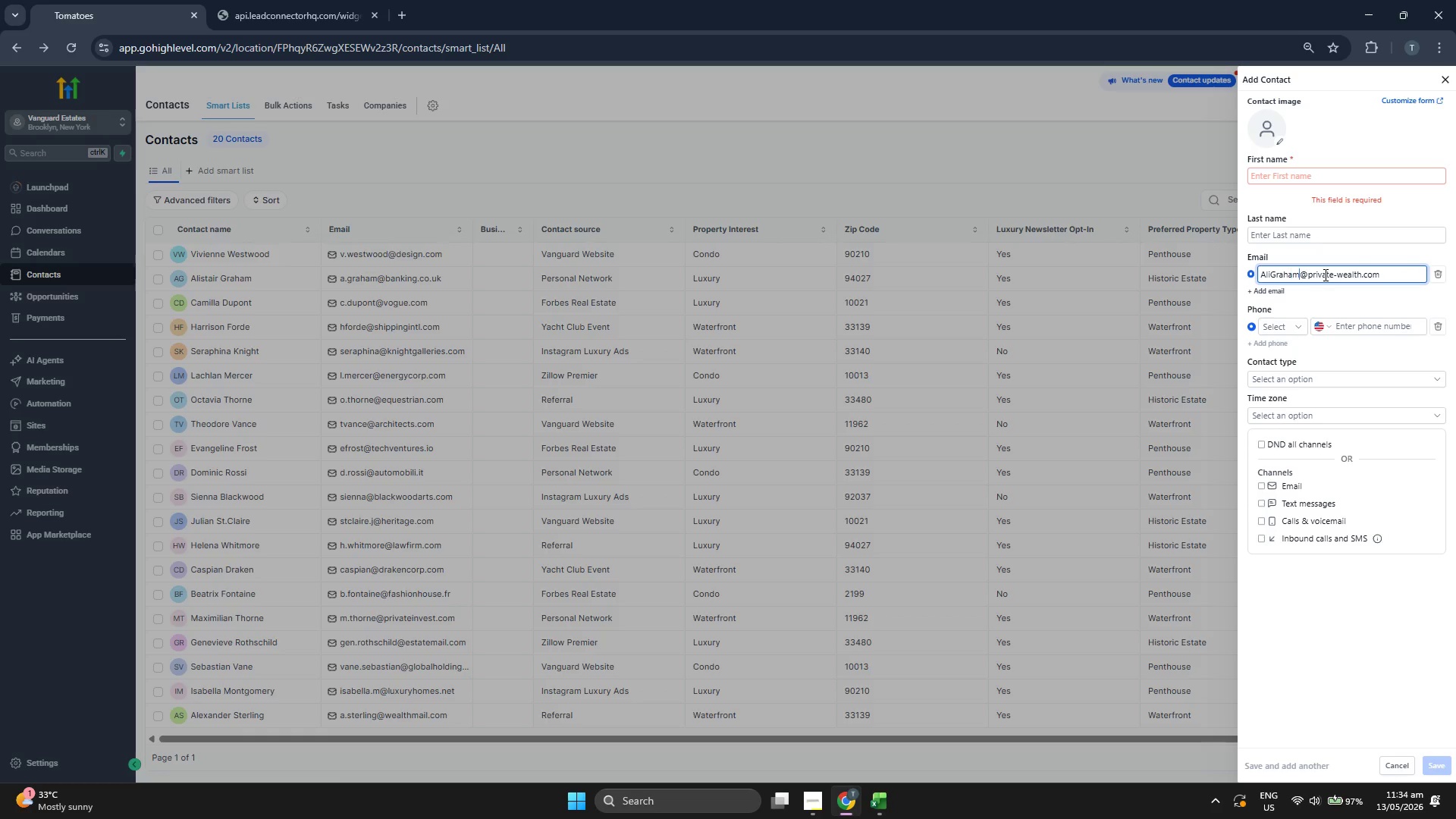 
key(ArrowRight)
 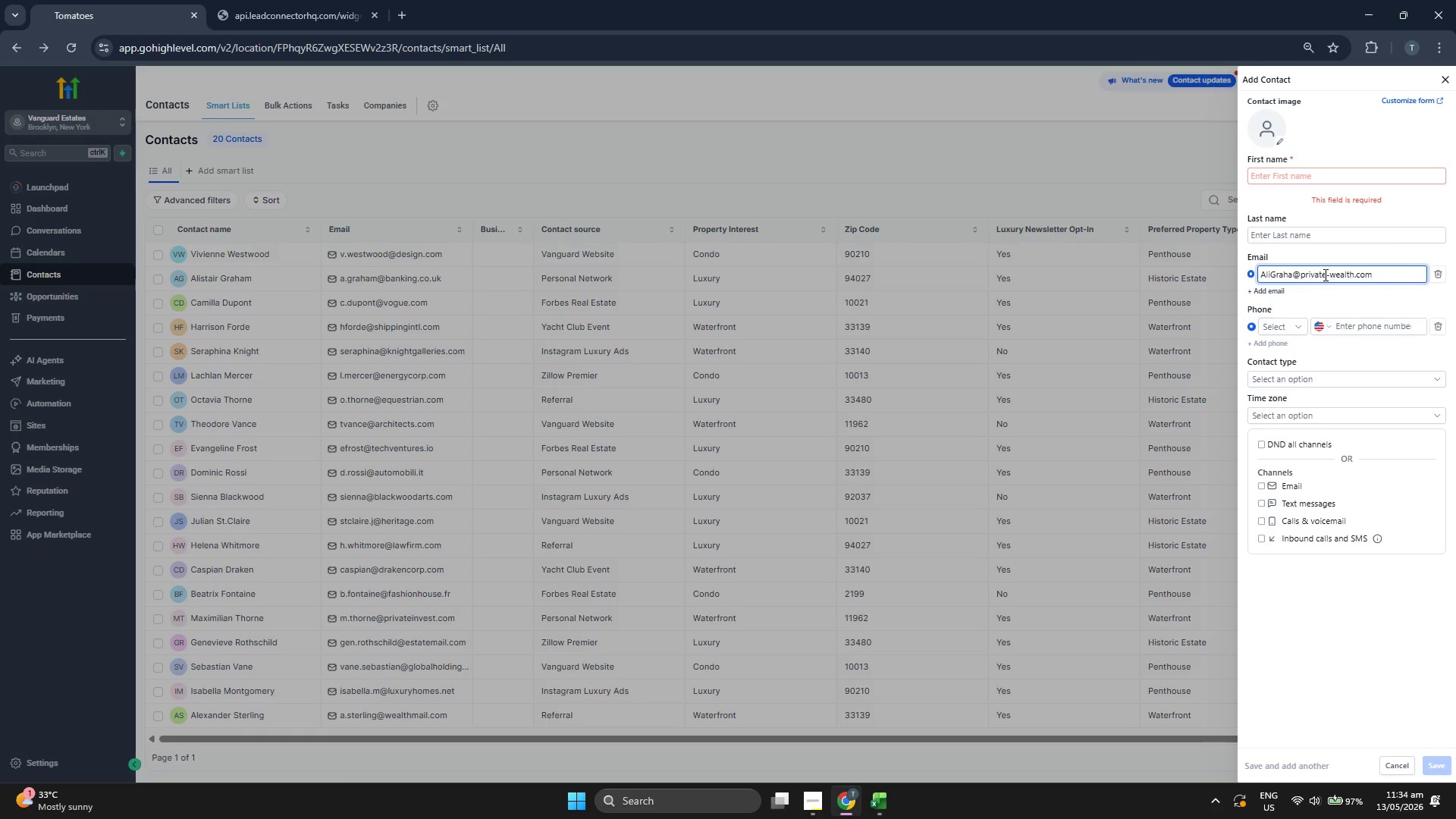 
key(Backspace)
key(Backspace)
key(Backspace)
type(ce)
 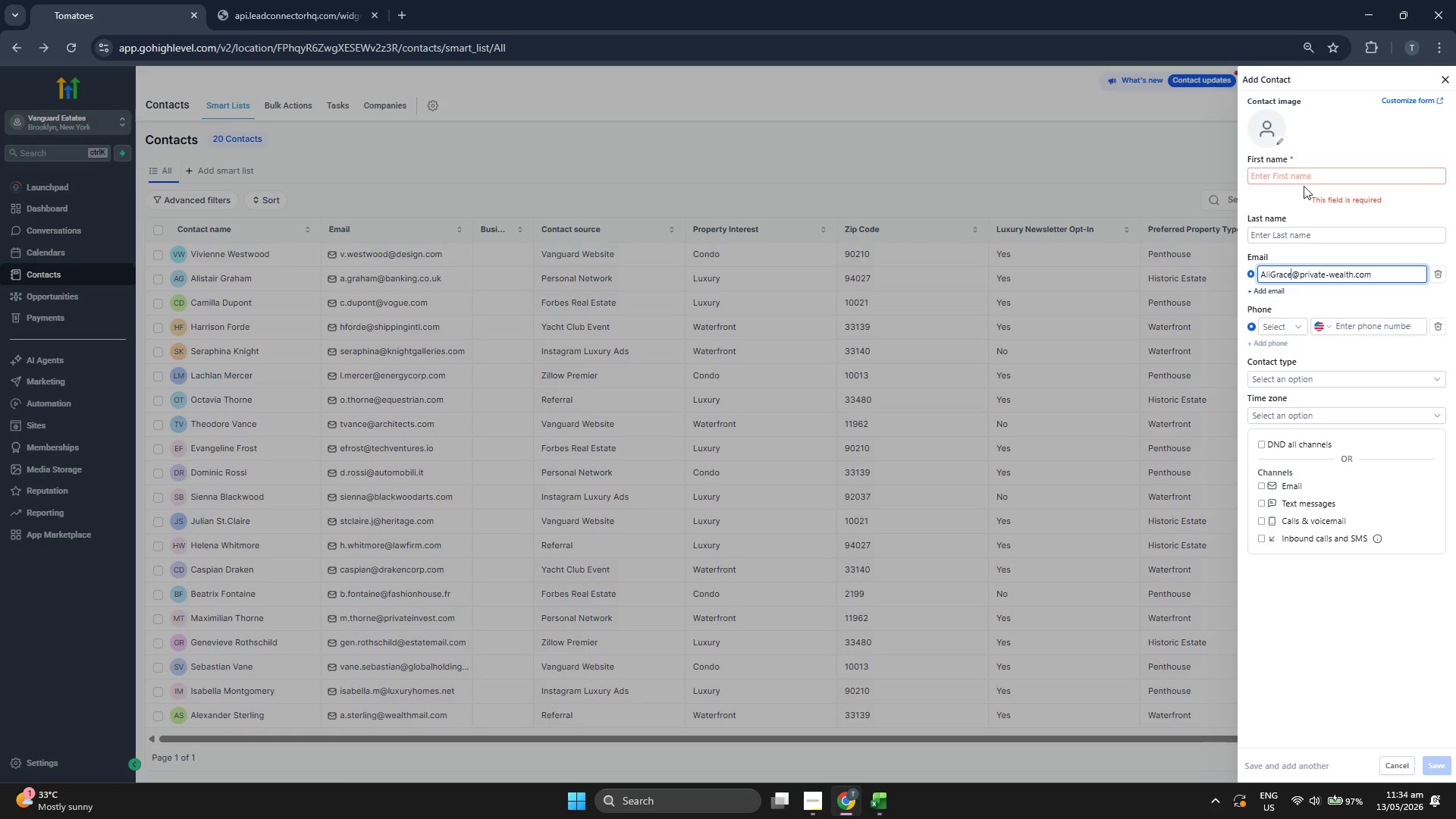 
type(Ali)
key(Tab)
type(Gac)
key(Backspace)
type(r)
key(Backspace)
type(ace)
 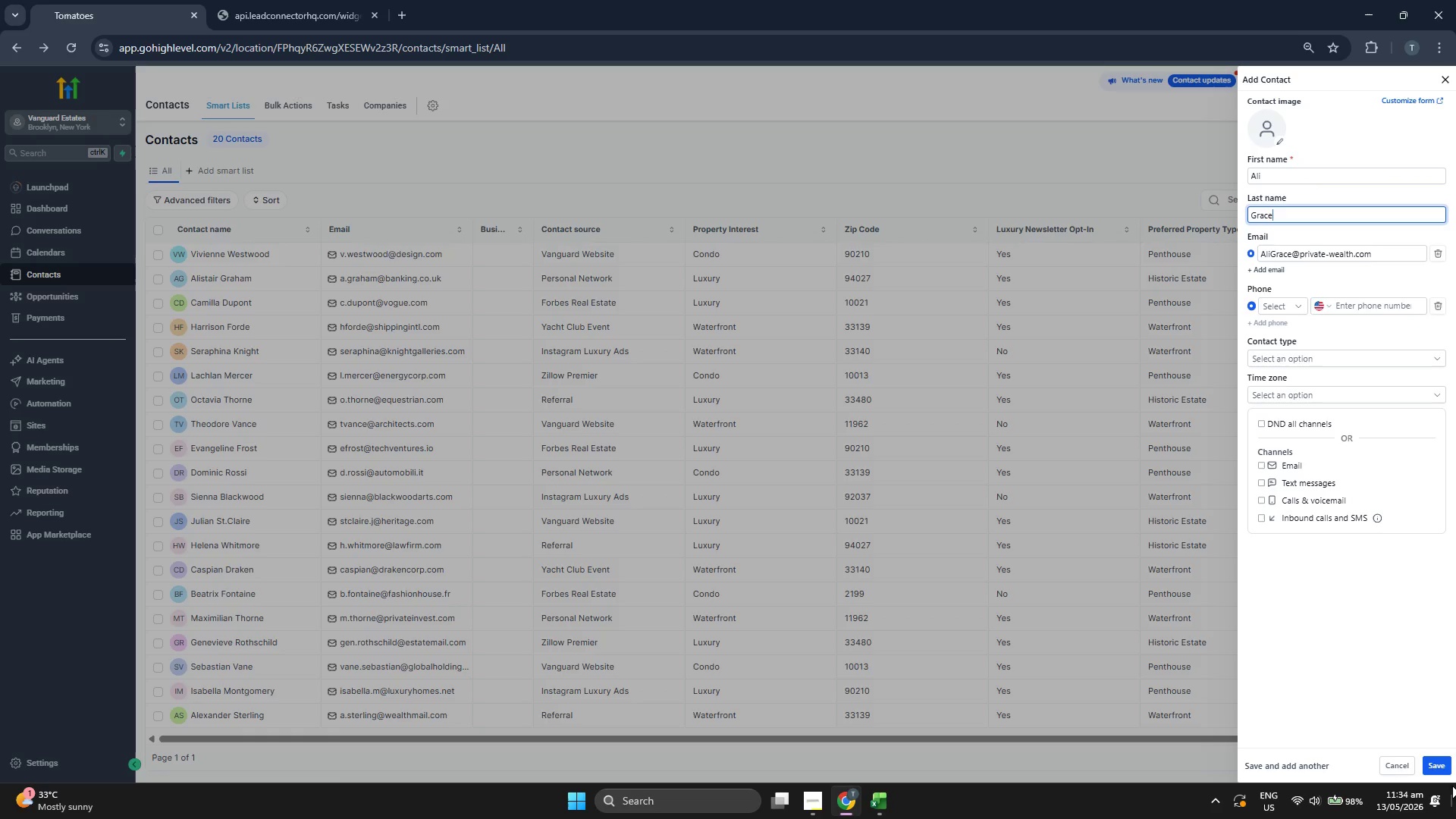 
left_click([1436, 765])
 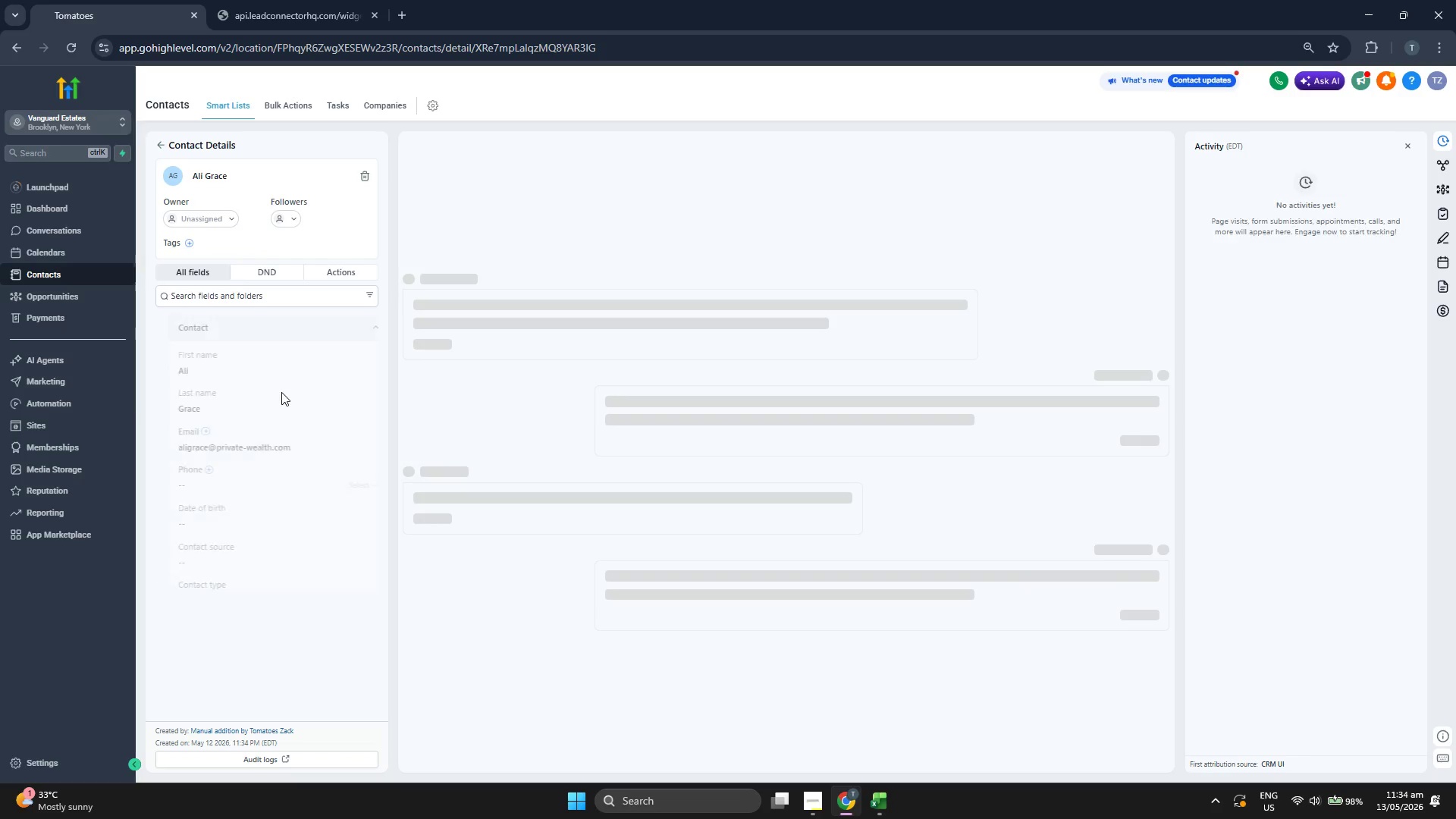 
scroll: coordinate [299, 400], scroll_direction: down, amount: 2.0
 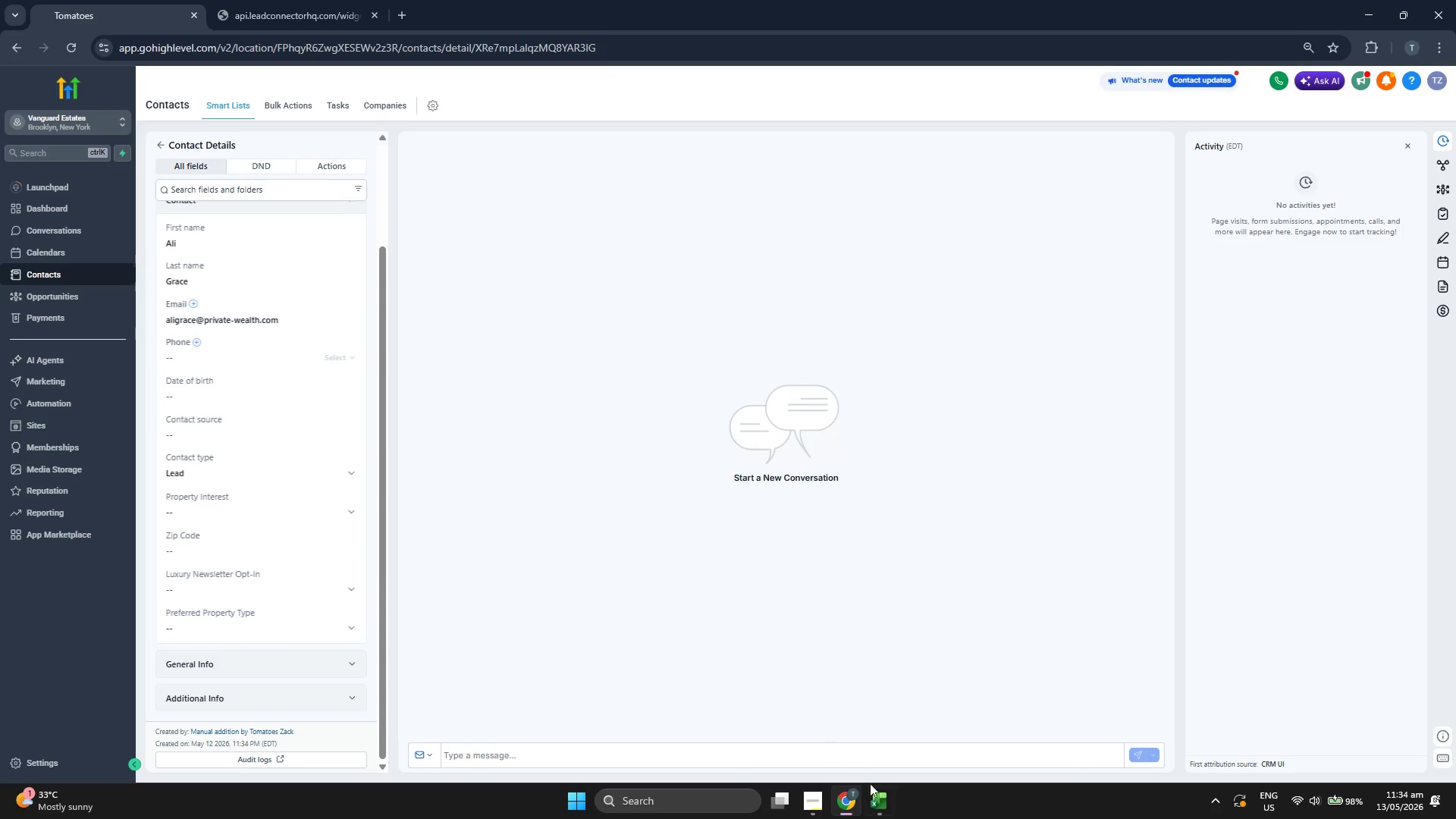 
left_click([885, 803])
 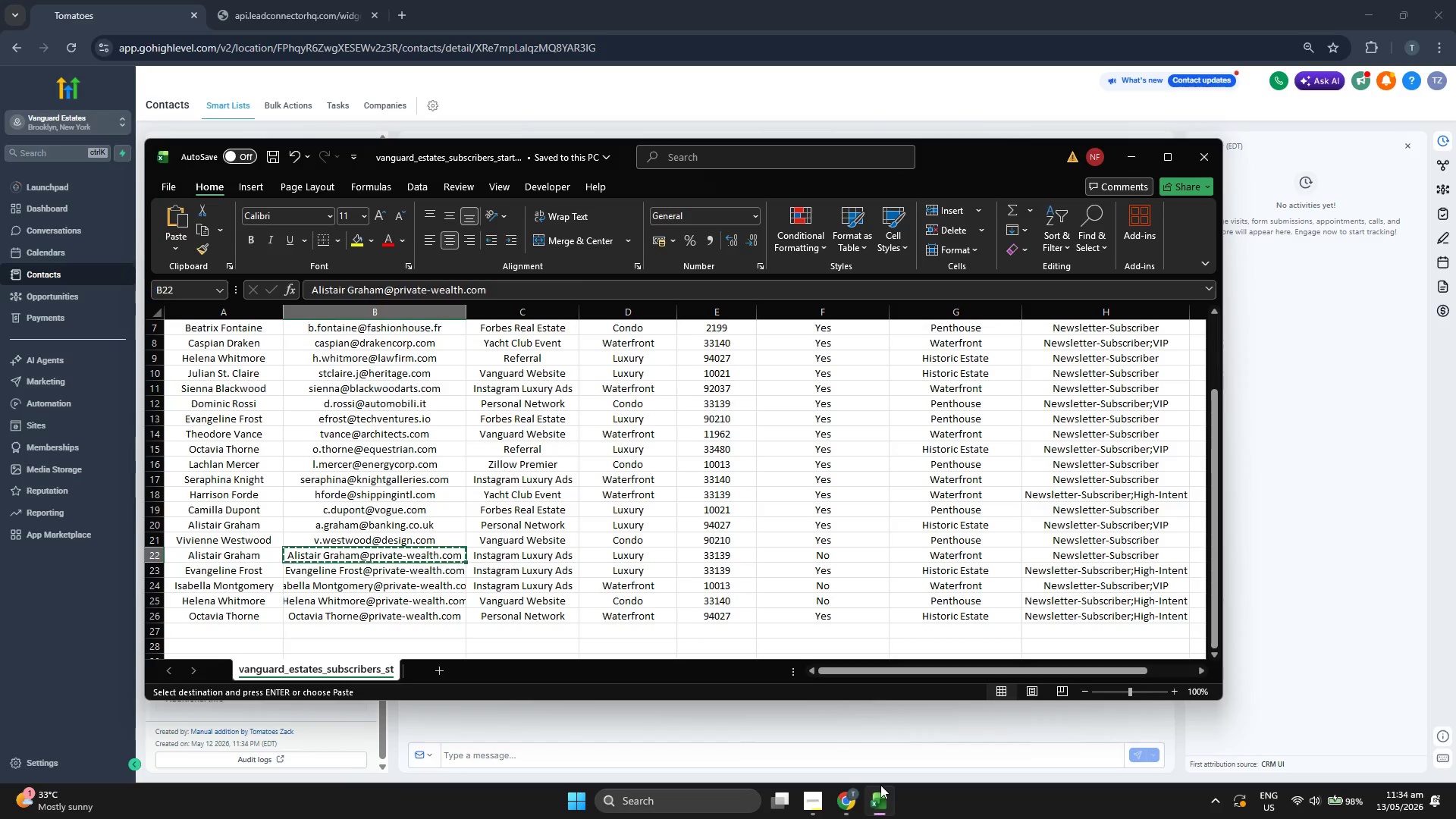 
key(ArrowRight)
 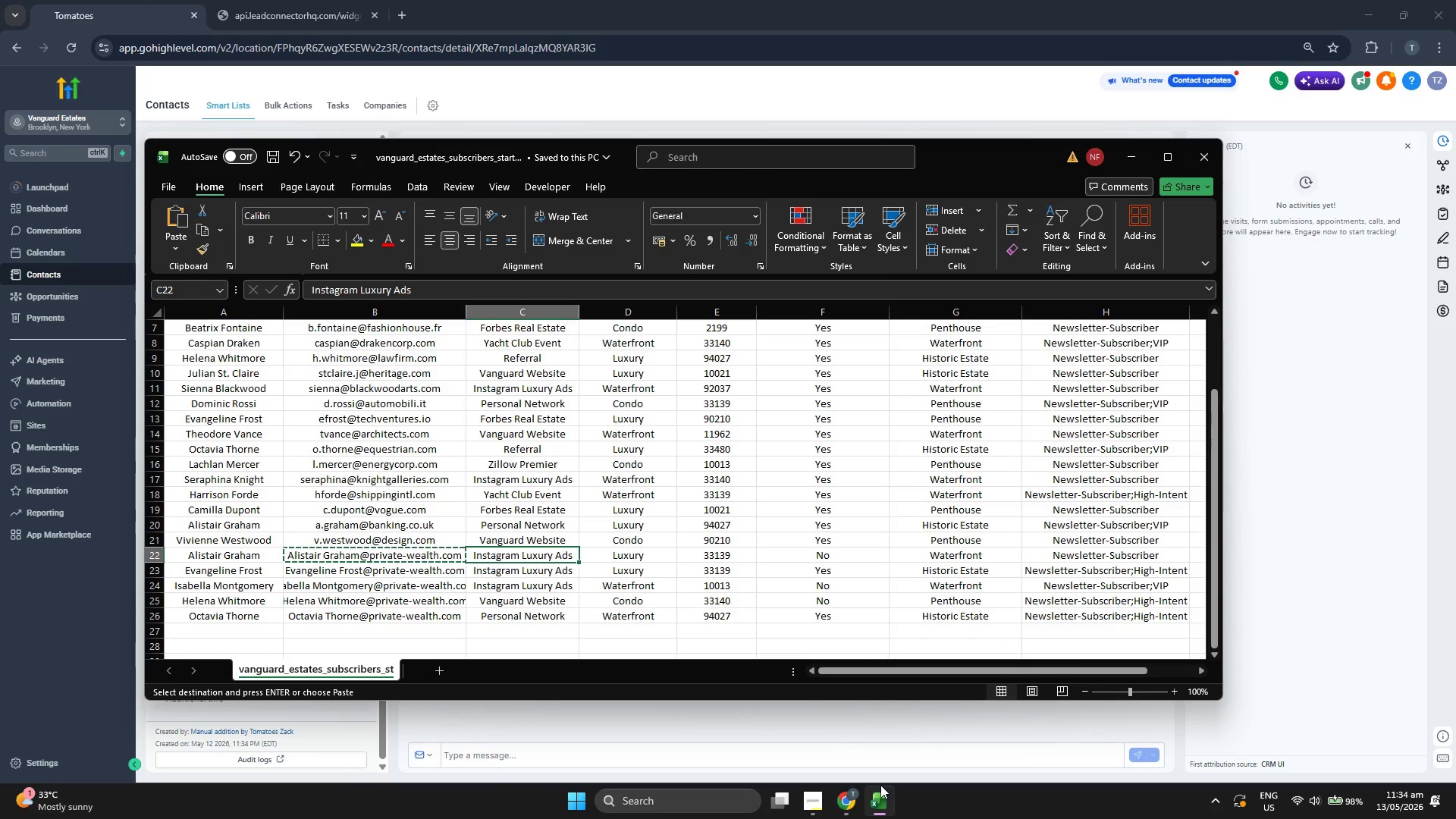 
key(Control+C)
 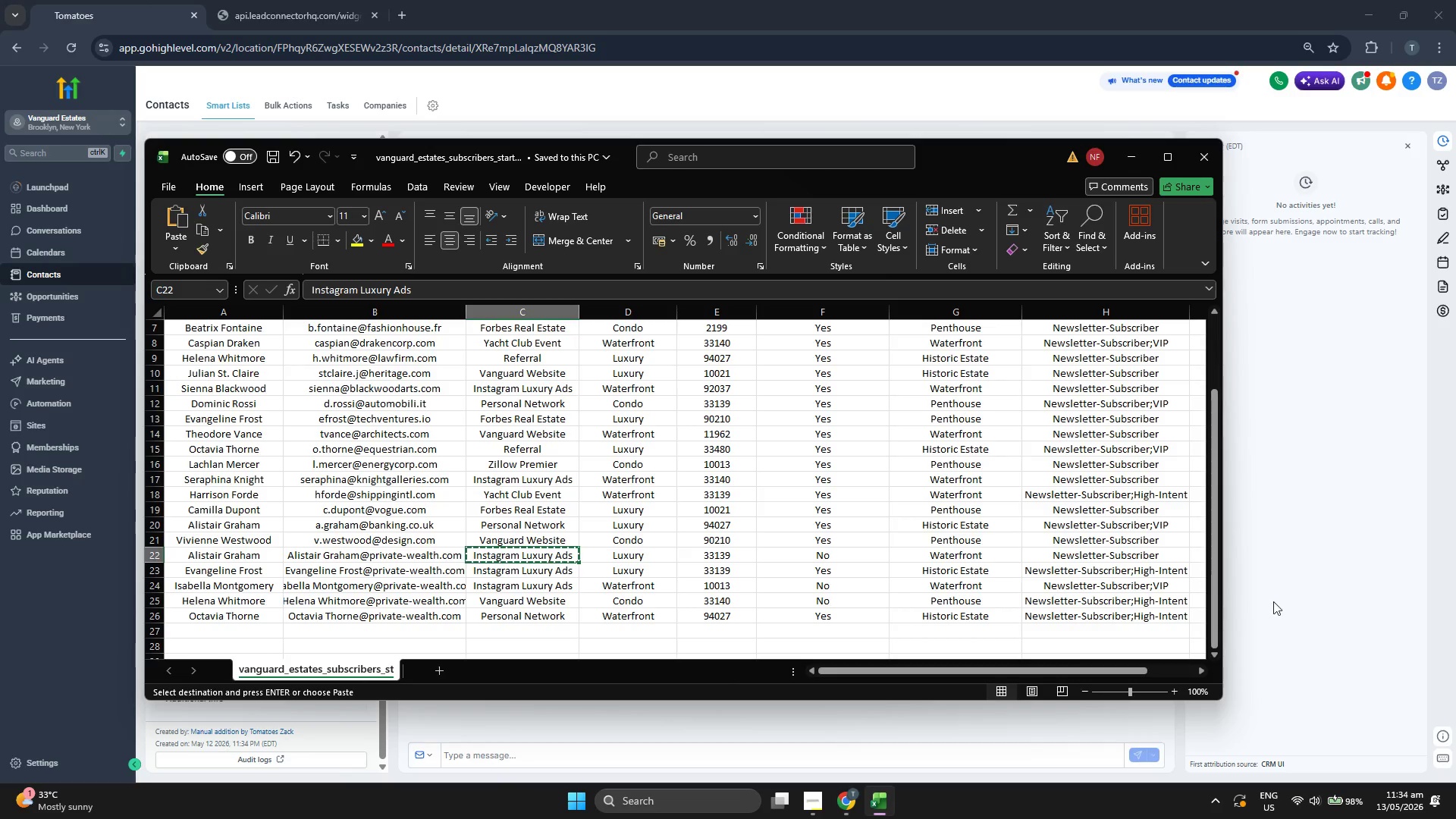 
left_click([1293, 595])
 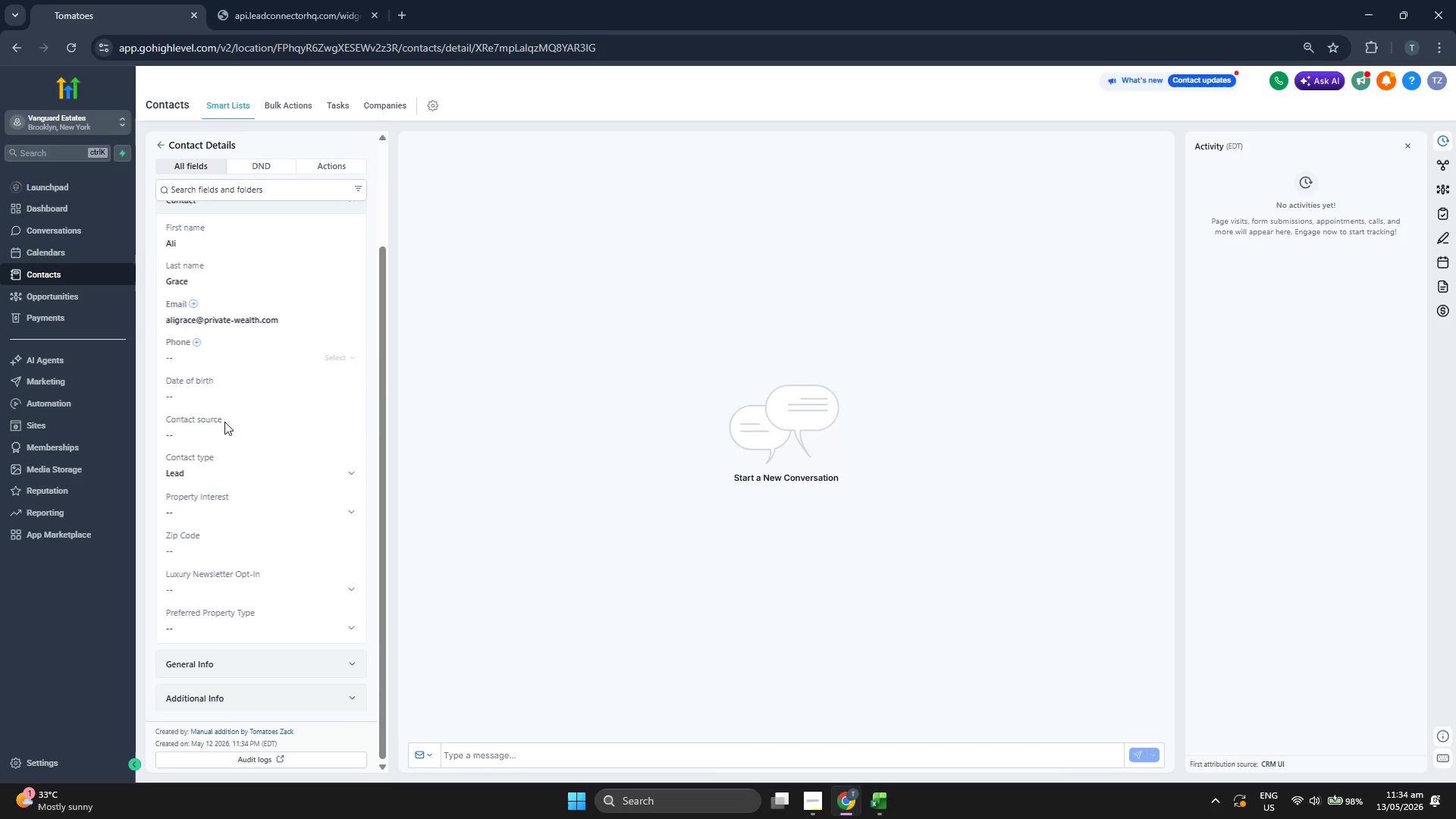 
left_click([231, 428])
 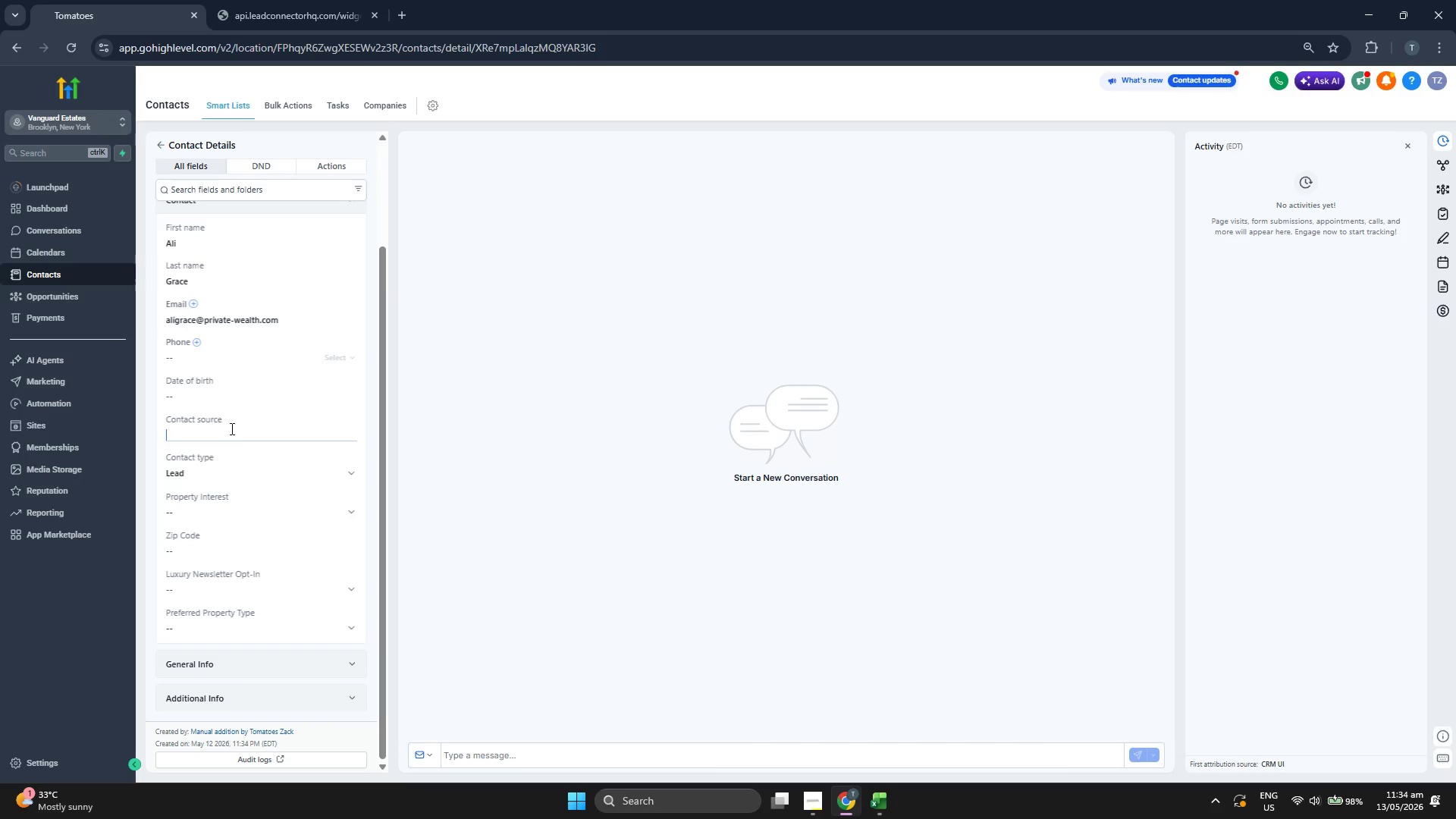 
key(Control+V)
 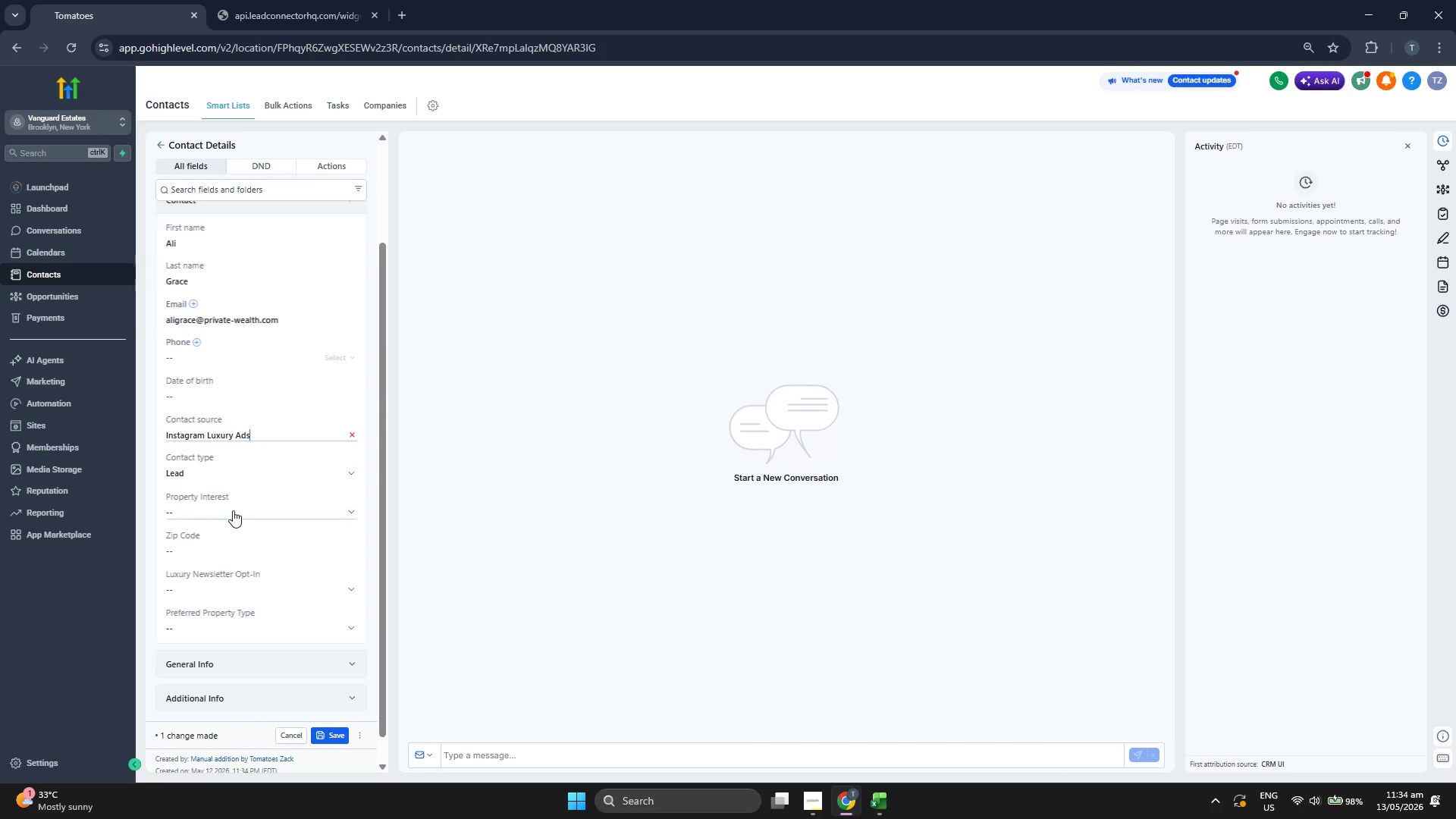 
left_click([232, 513])
 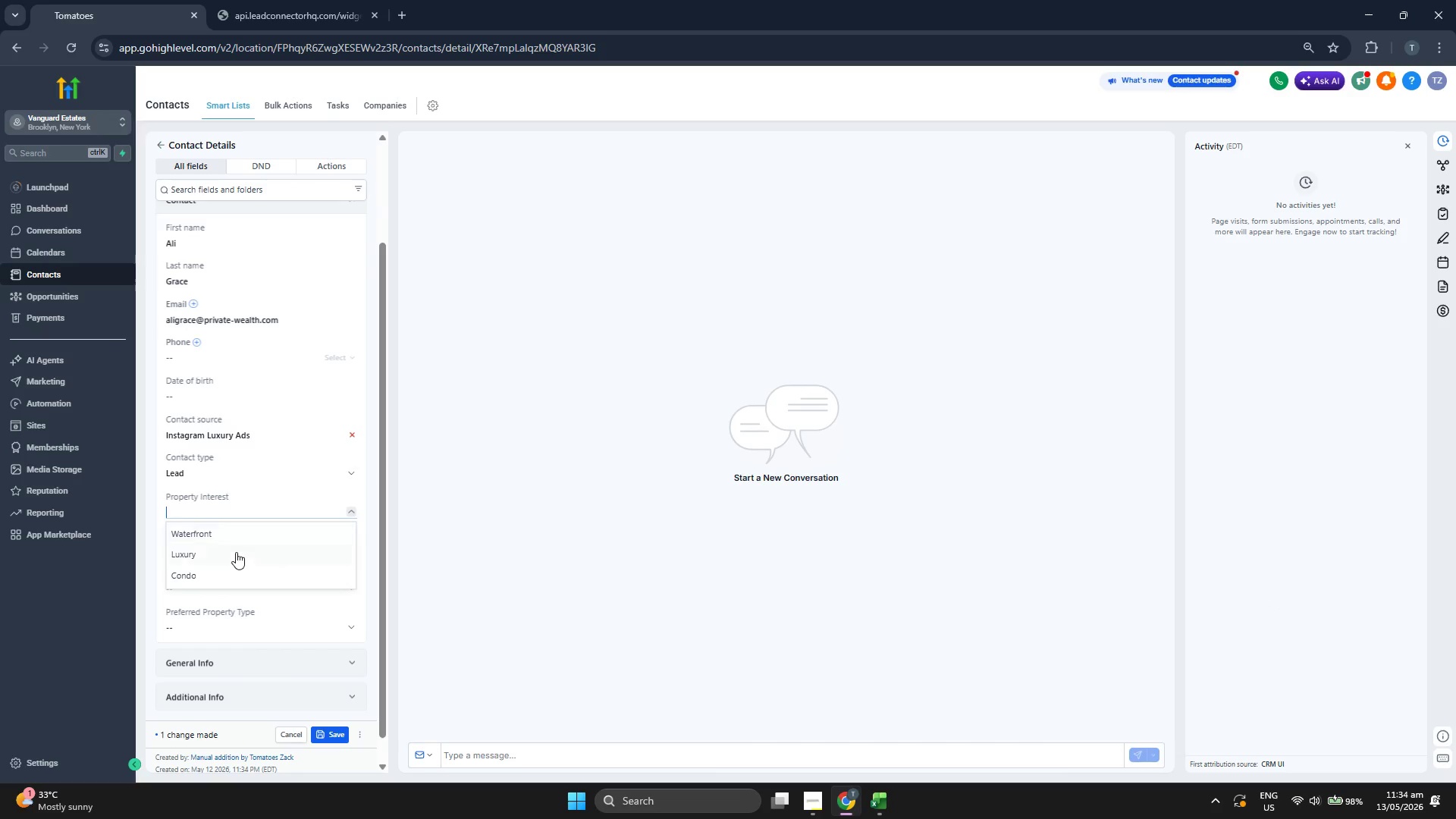 
left_click([236, 554])
 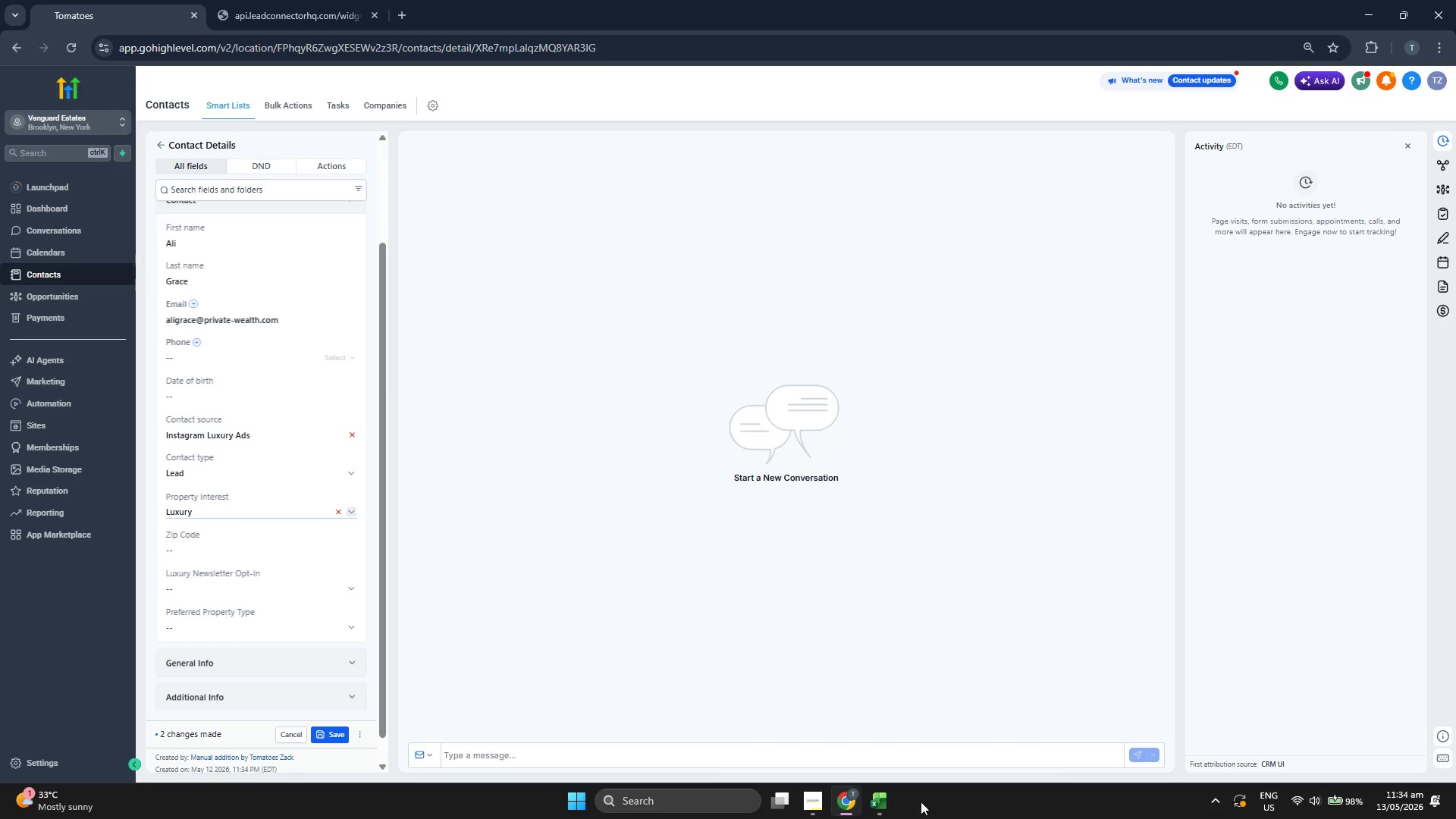 
left_click([886, 809])
 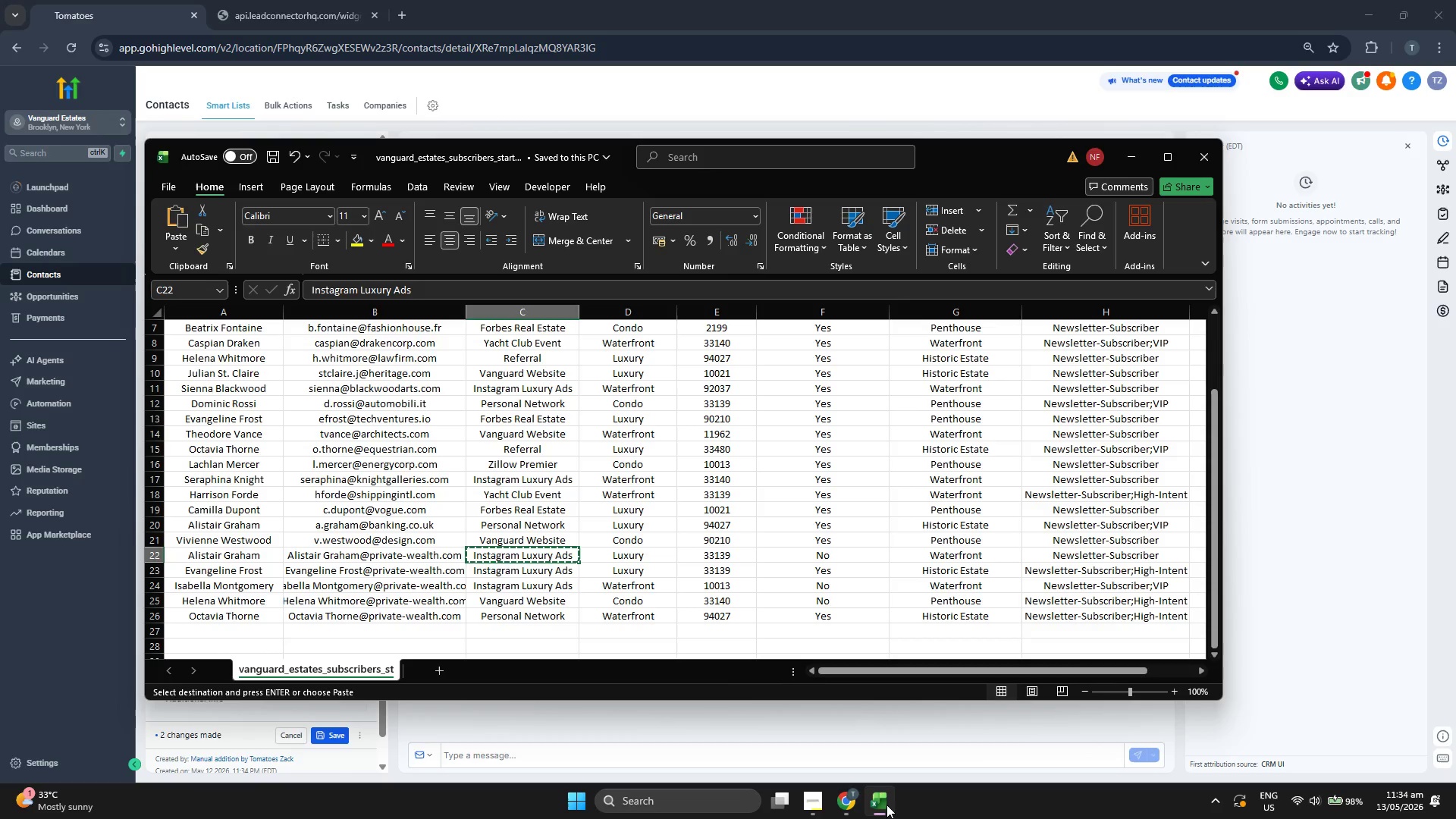 
key(ArrowRight)
 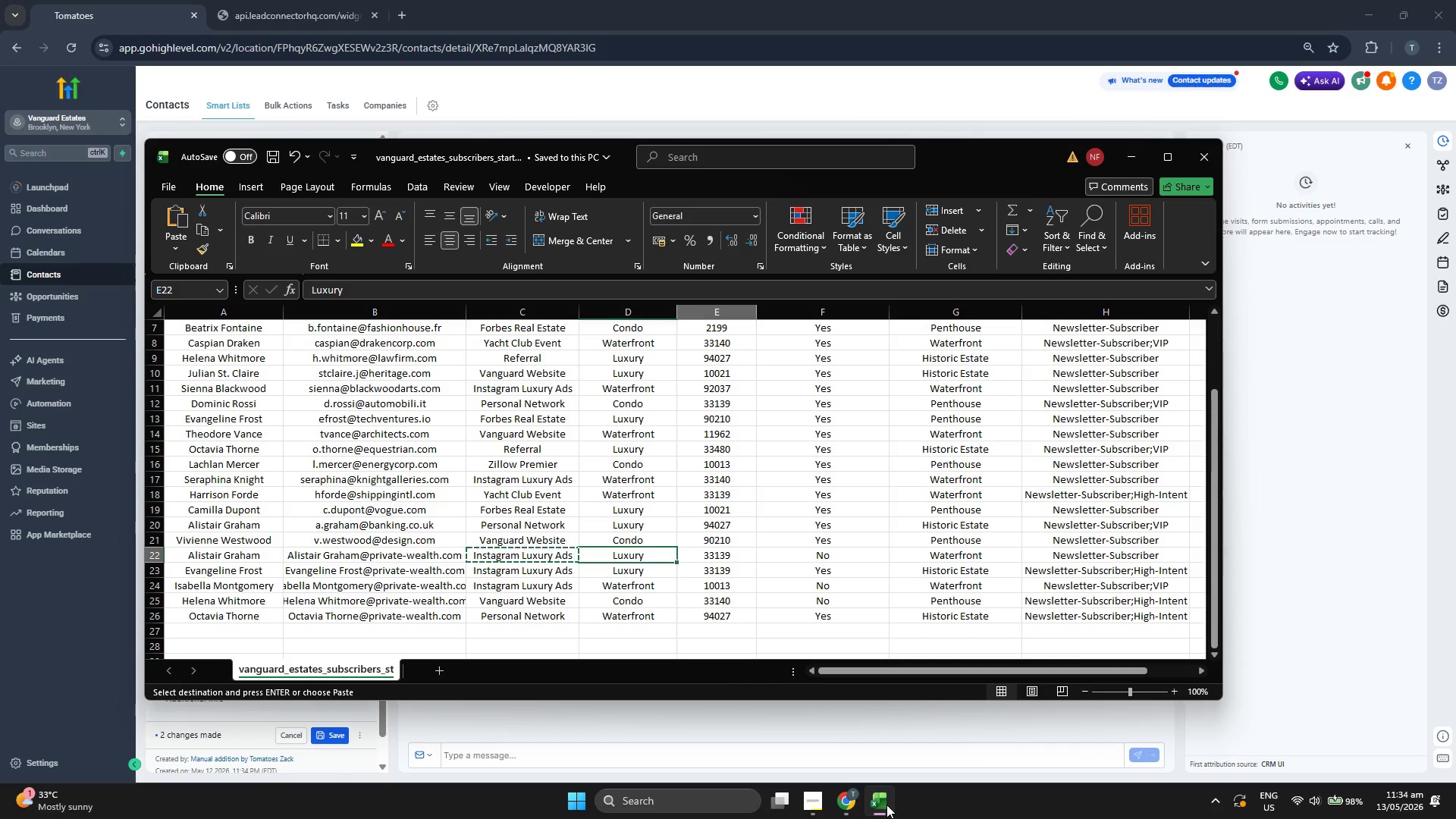 
key(ArrowRight)
 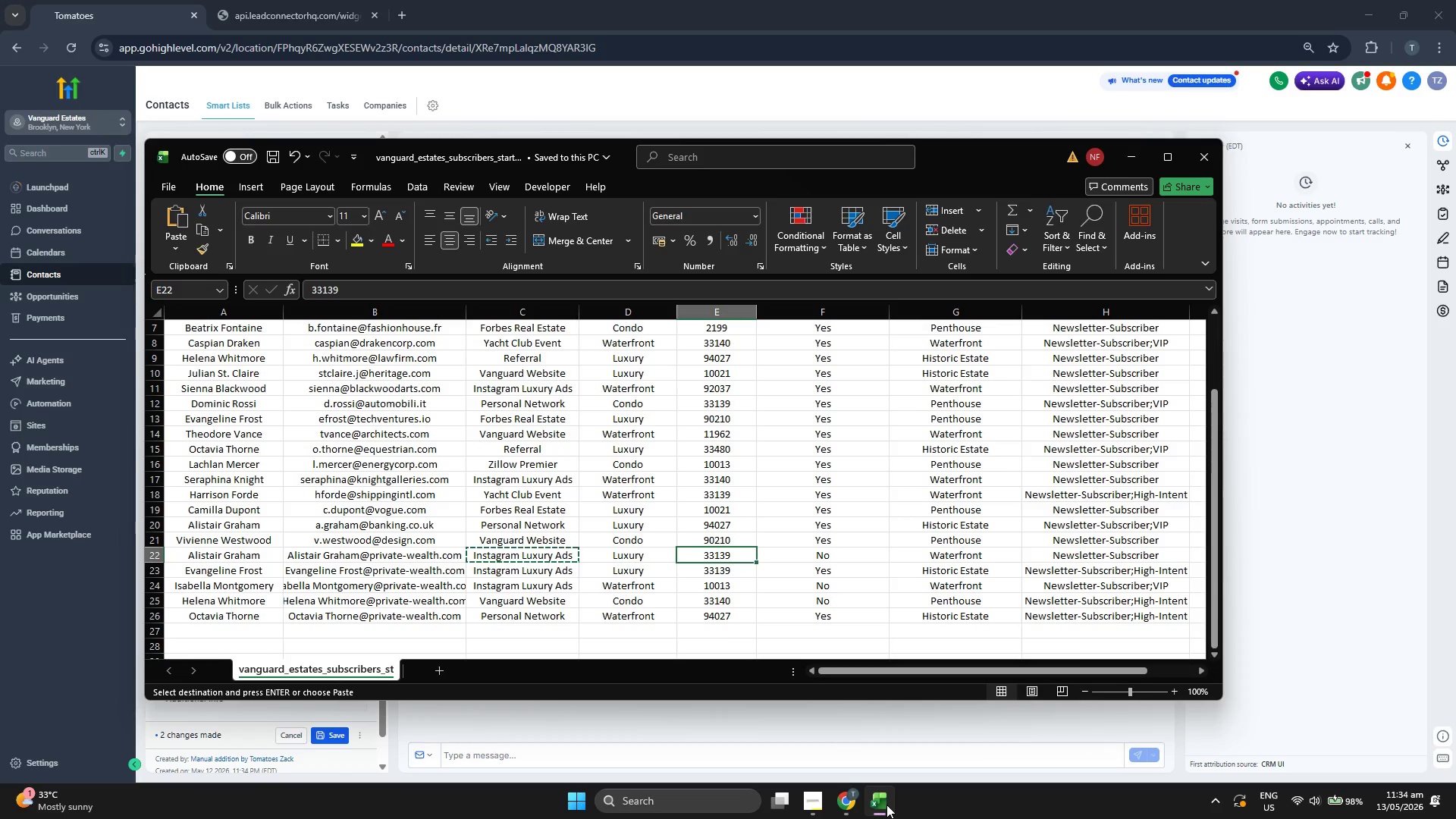 
key(Control+ControlLeft)
 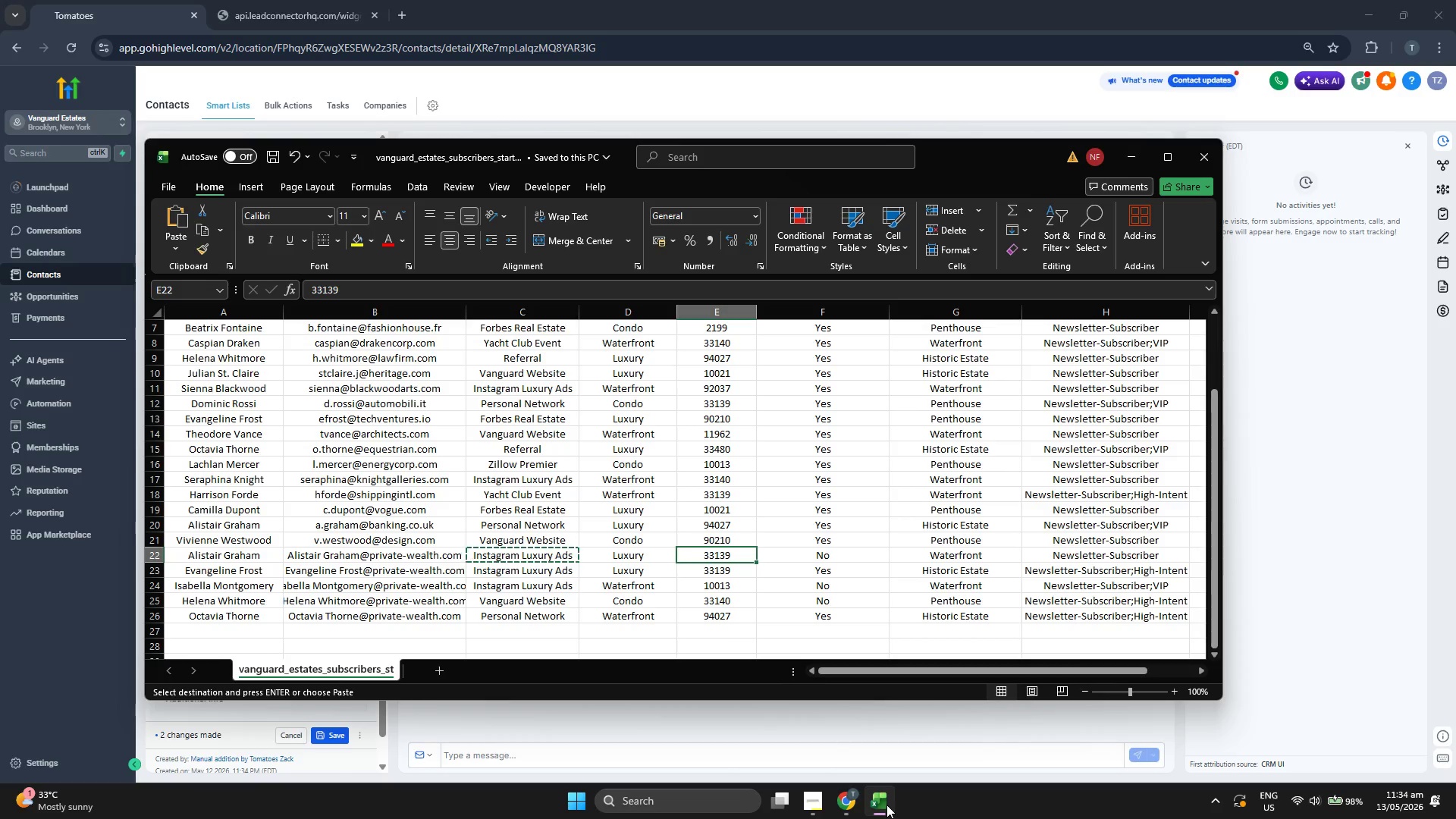 
key(Control+C)
 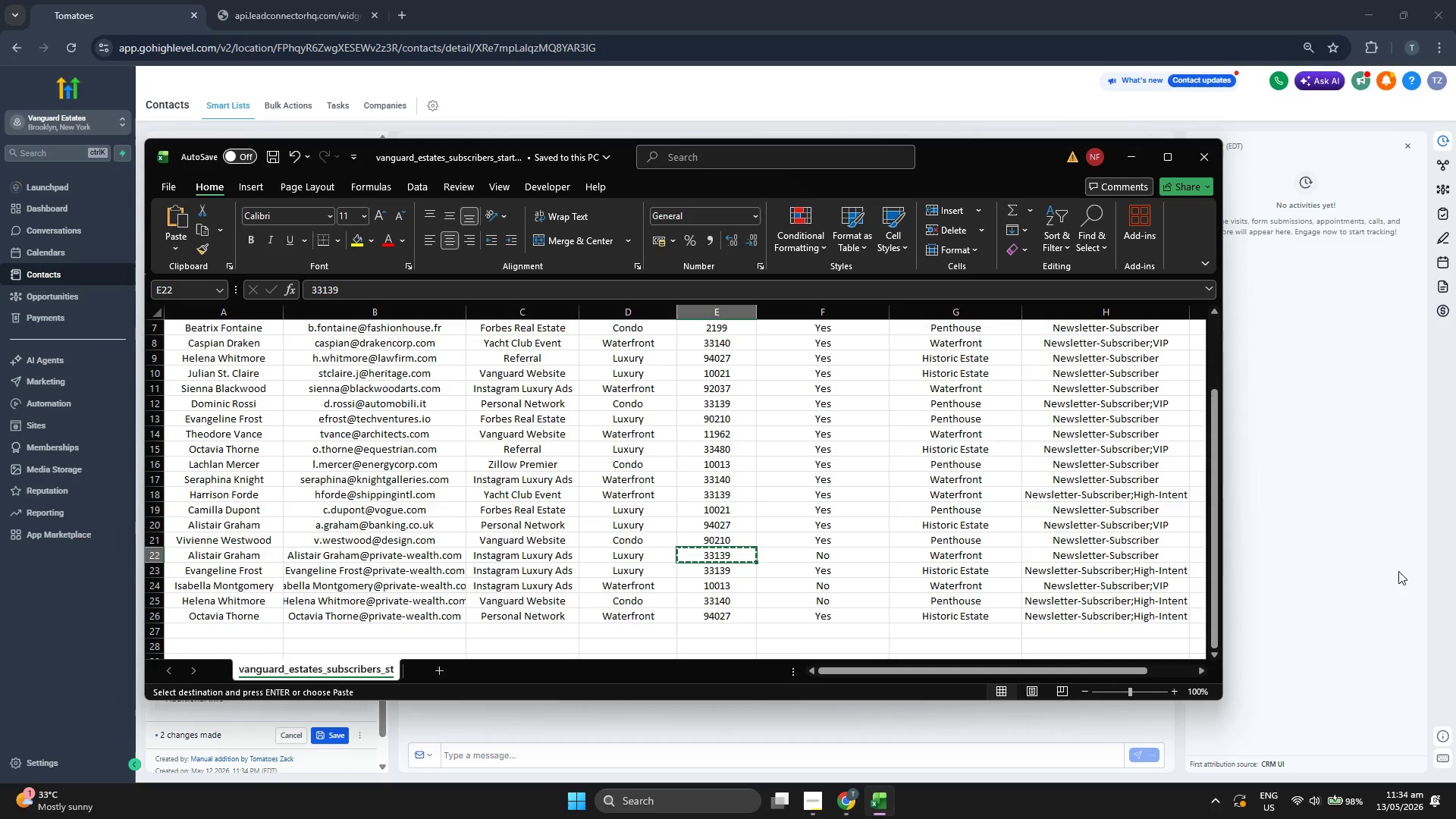 
left_click([1388, 571])
 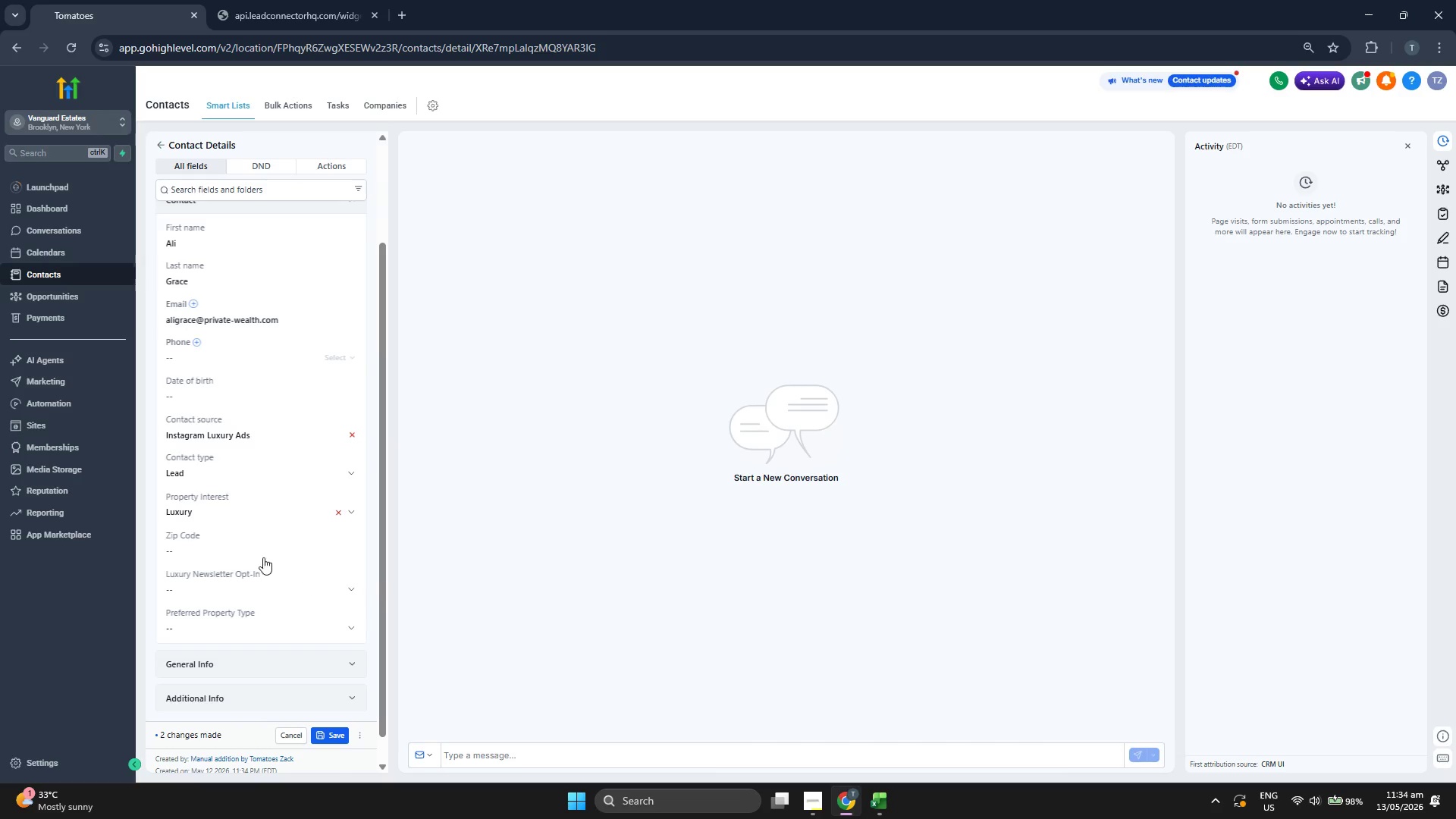 
left_click([253, 544])
 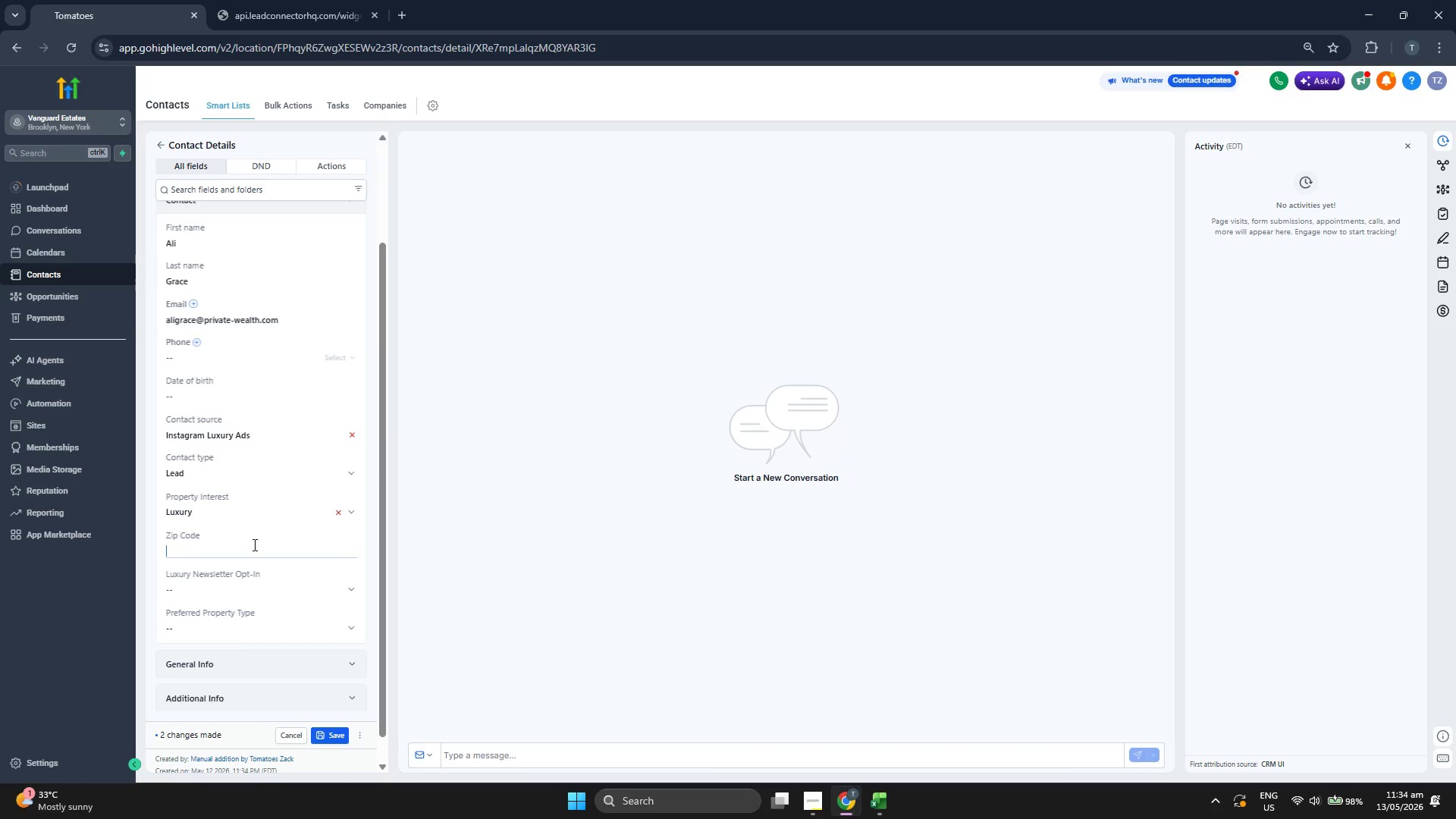 
key(Control+ControlLeft)
 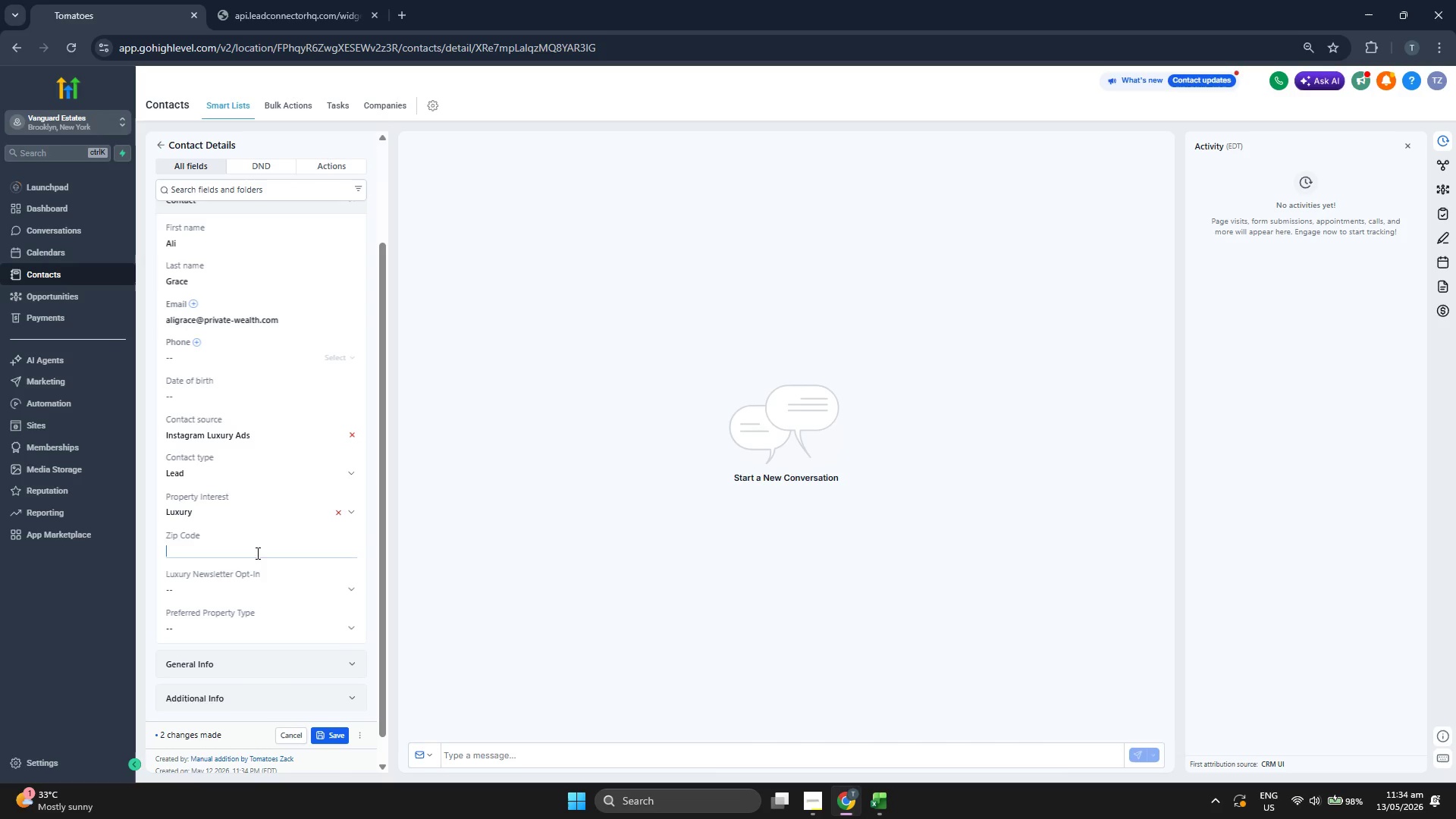 
key(Control+V)
 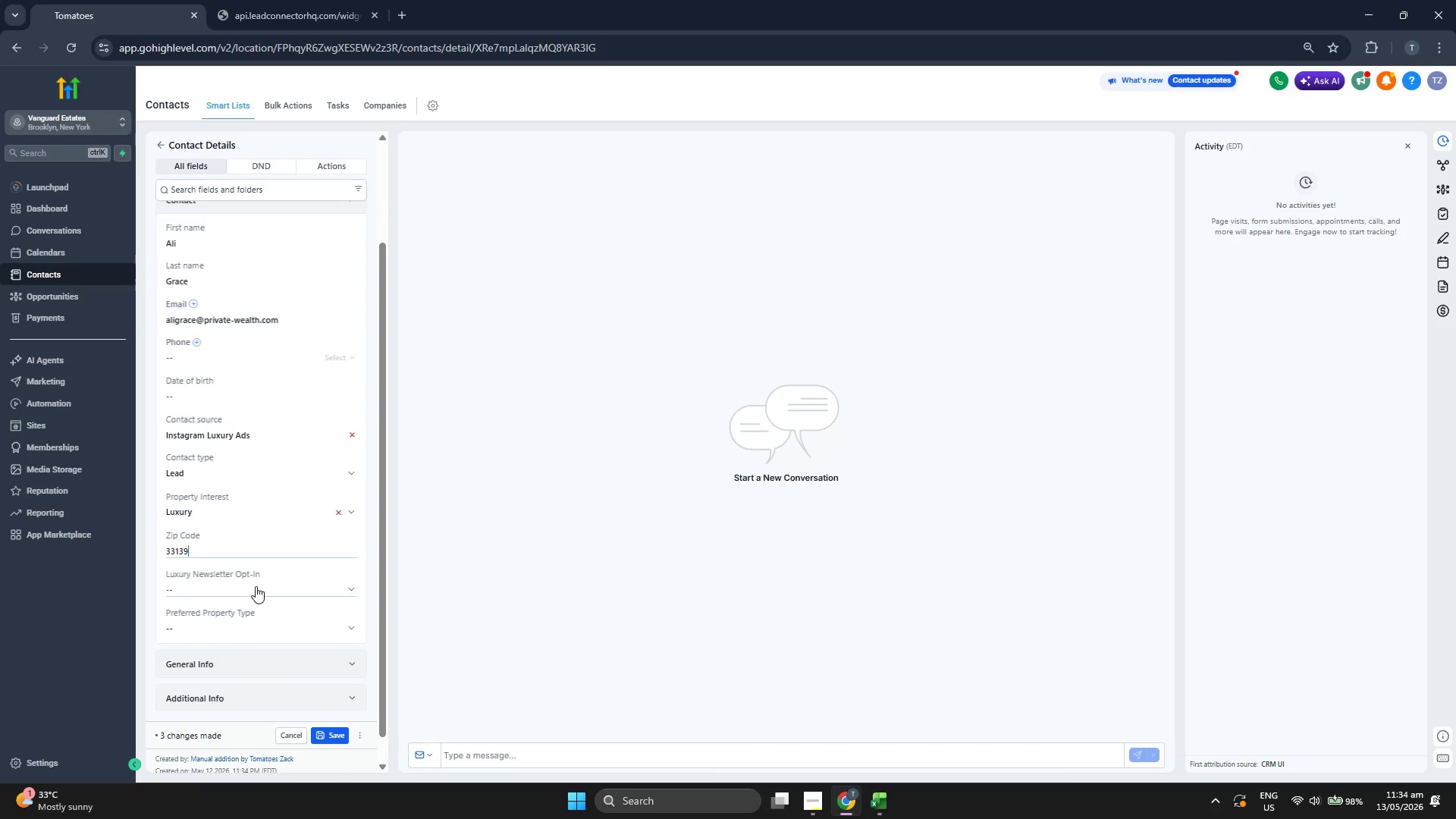 
left_click([256, 586])
 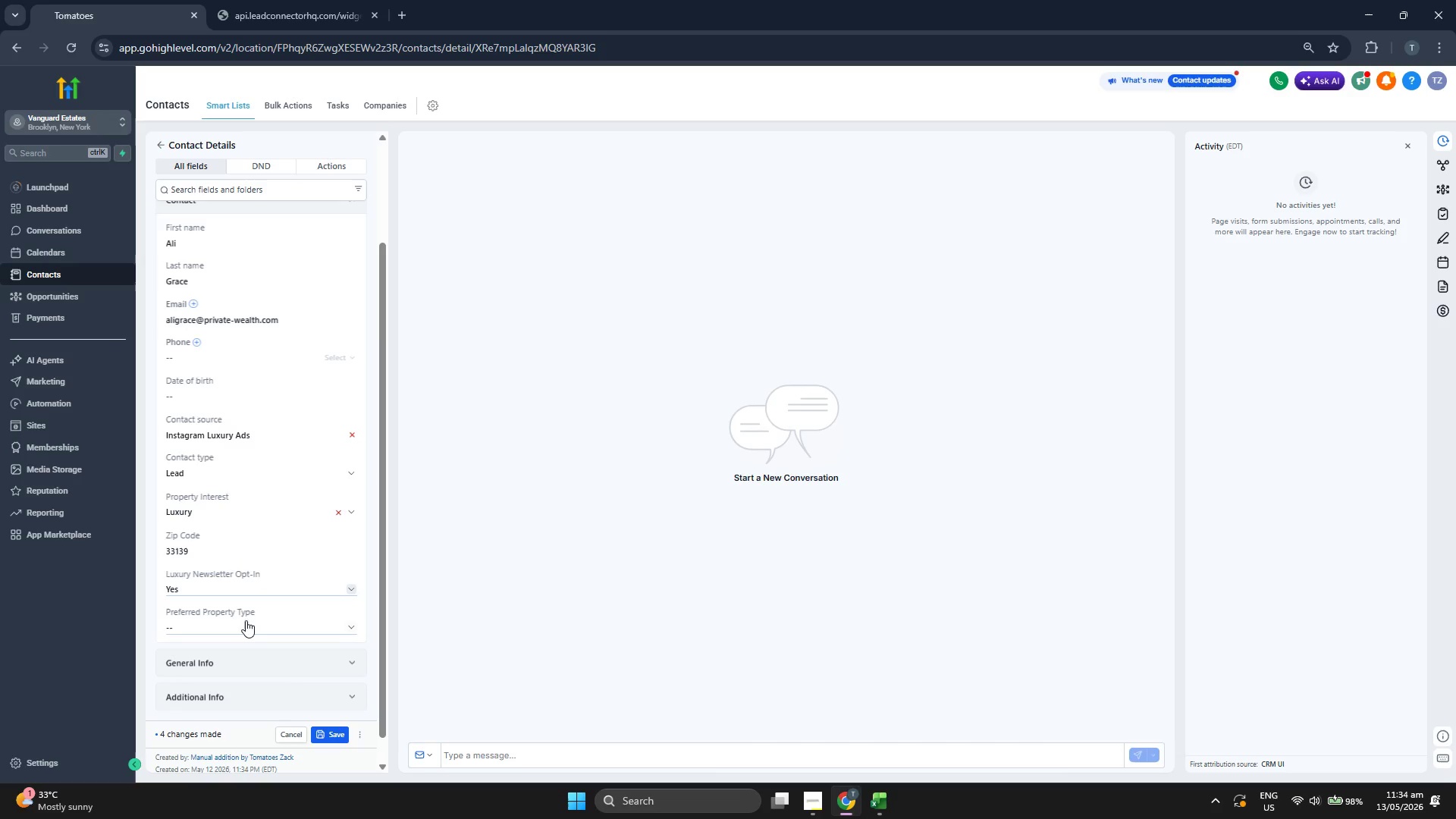 
left_click([241, 587])
 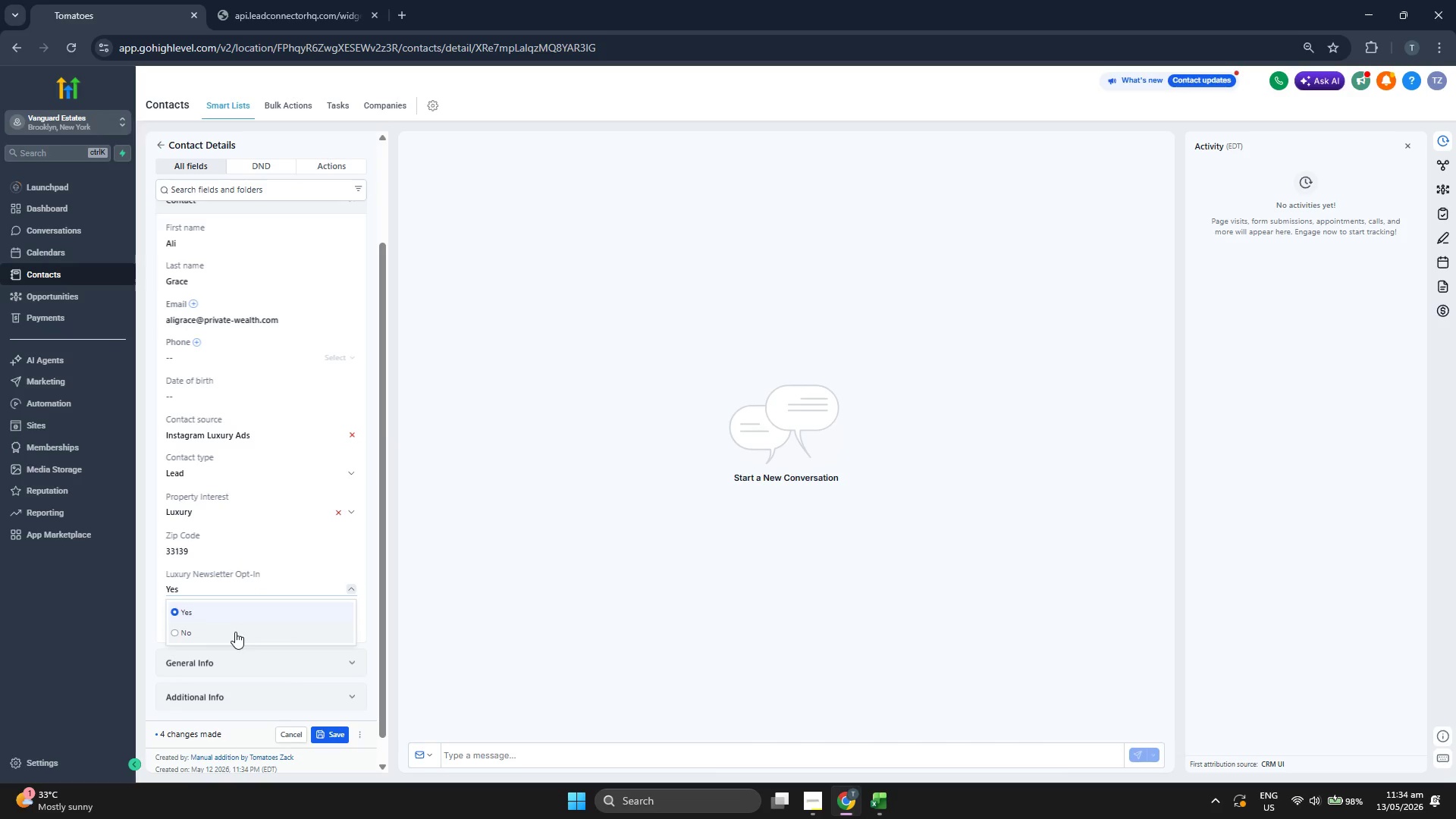 
left_click([234, 635])
 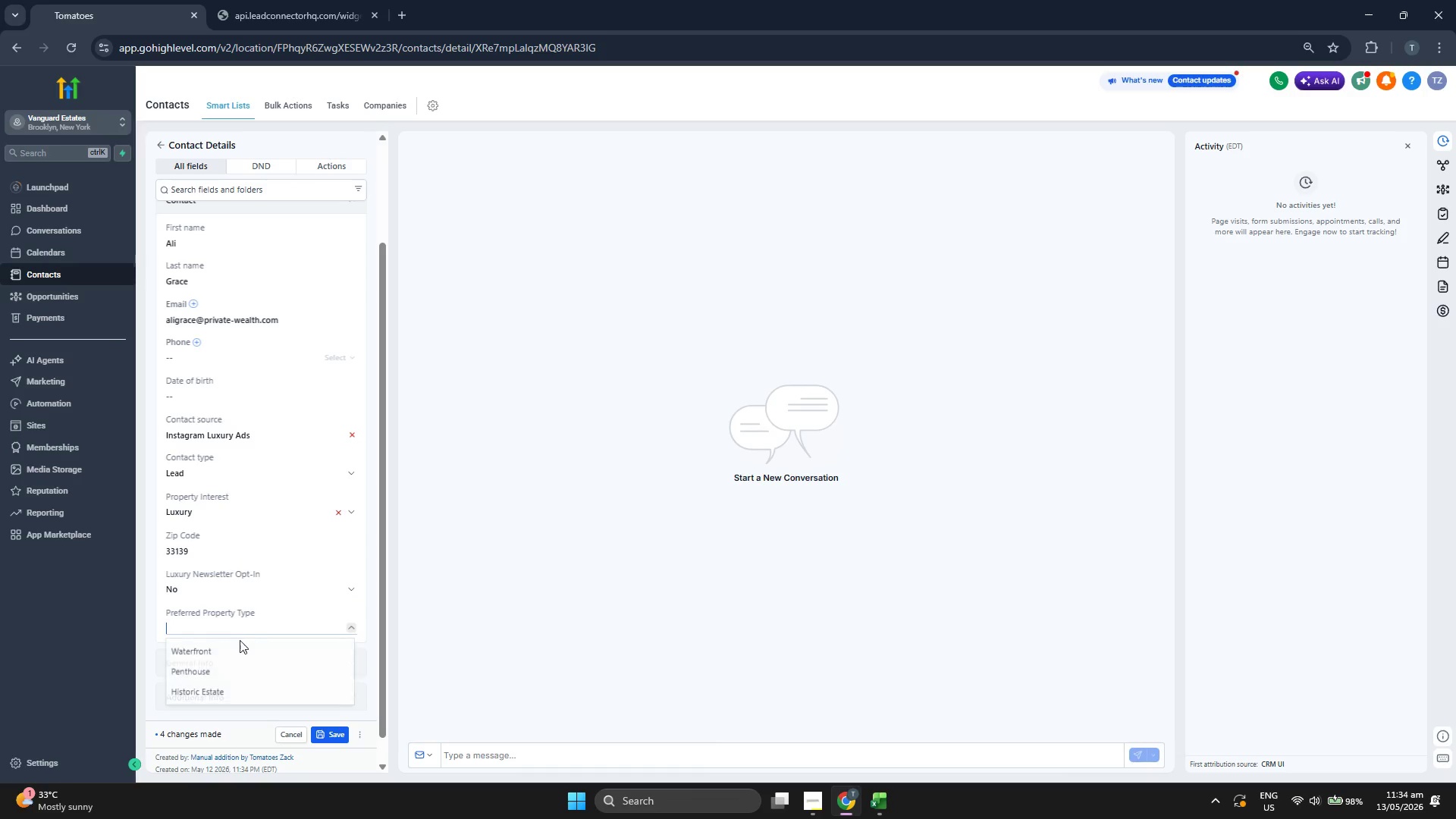 
left_click([237, 653])
 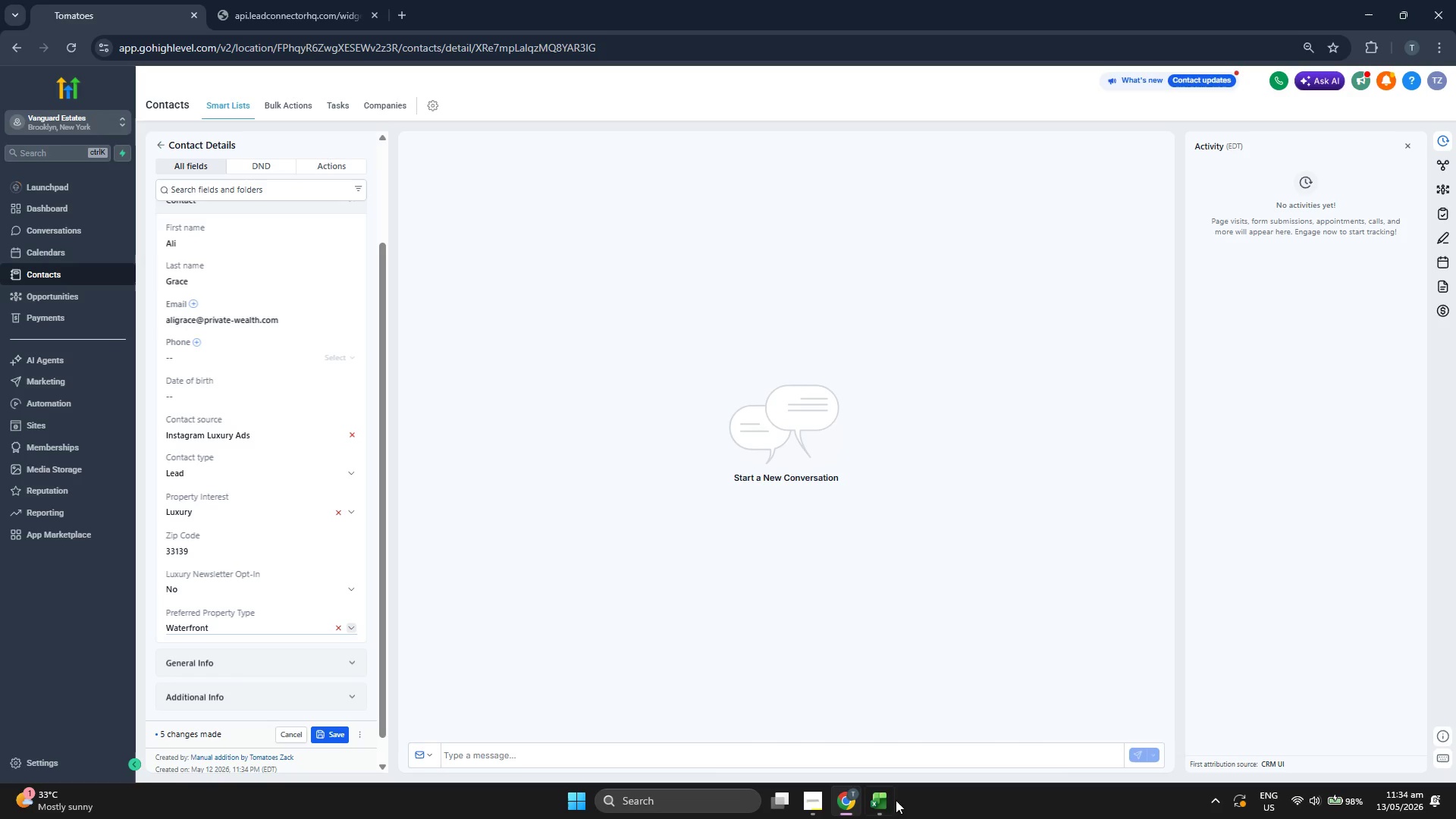 
left_click([883, 801])
 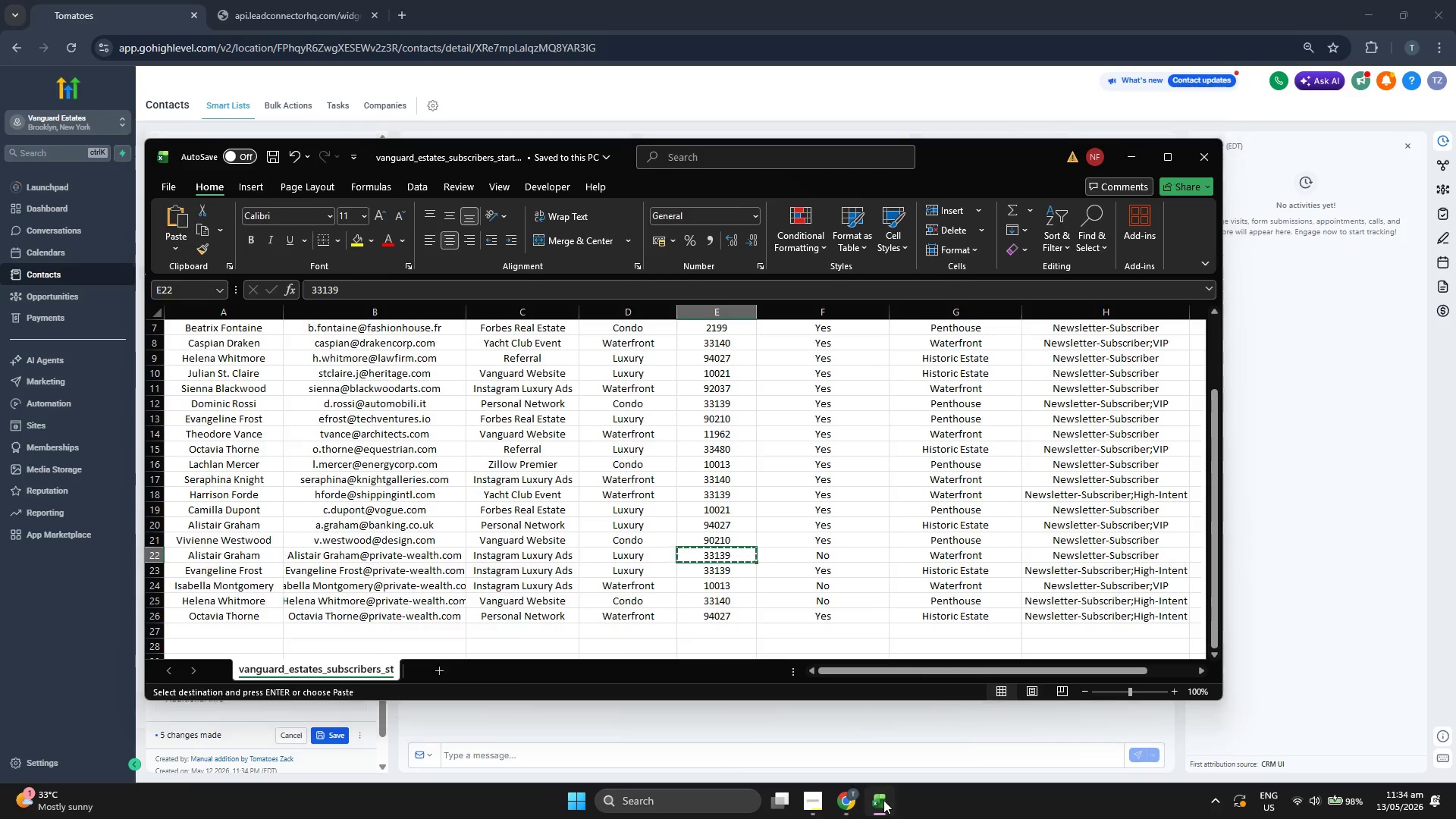 
scroll: coordinate [263, 398], scroll_direction: up, amount: 2.0
 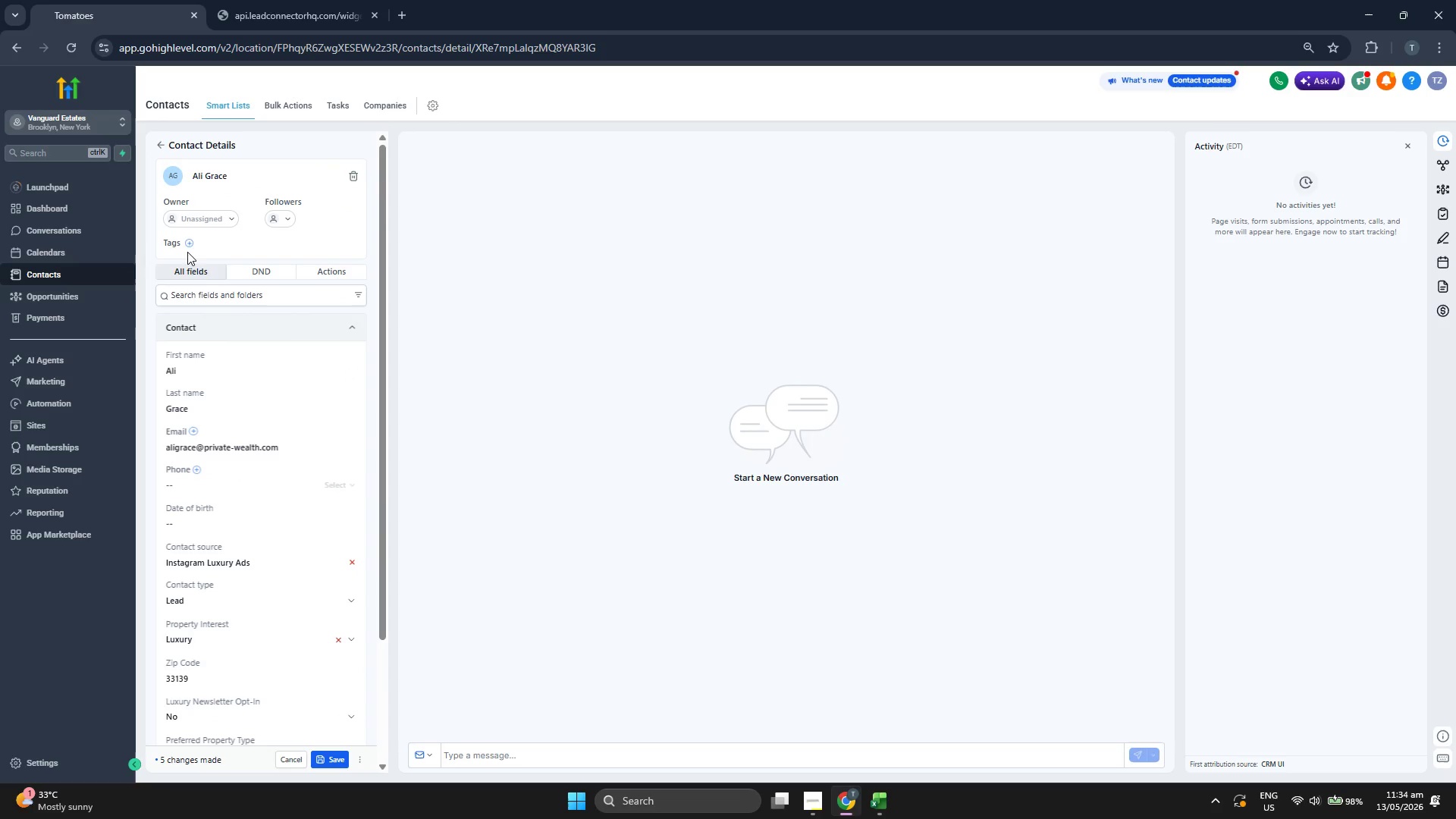 
left_click([187, 244])
 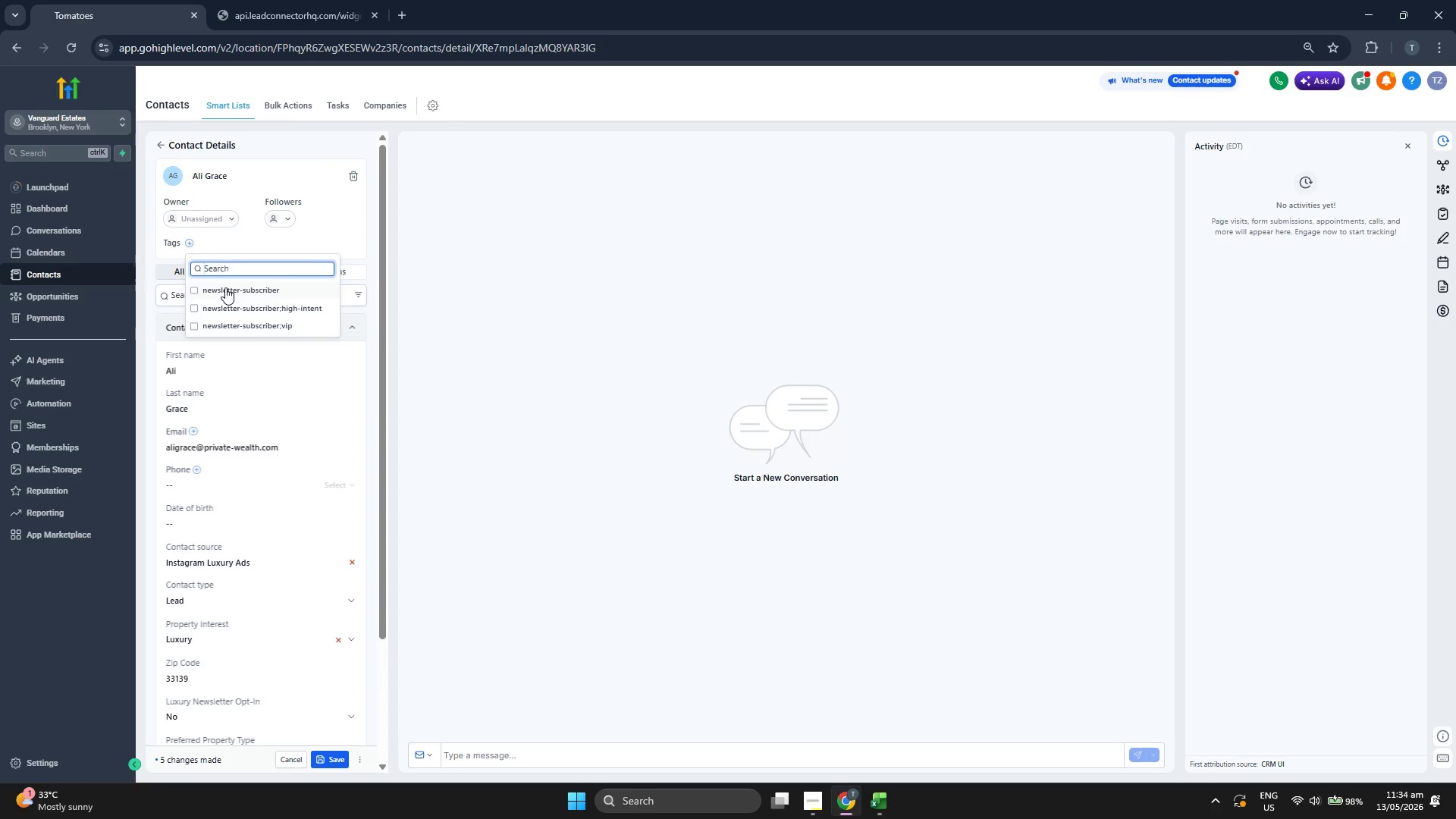 
double_click([336, 246])
 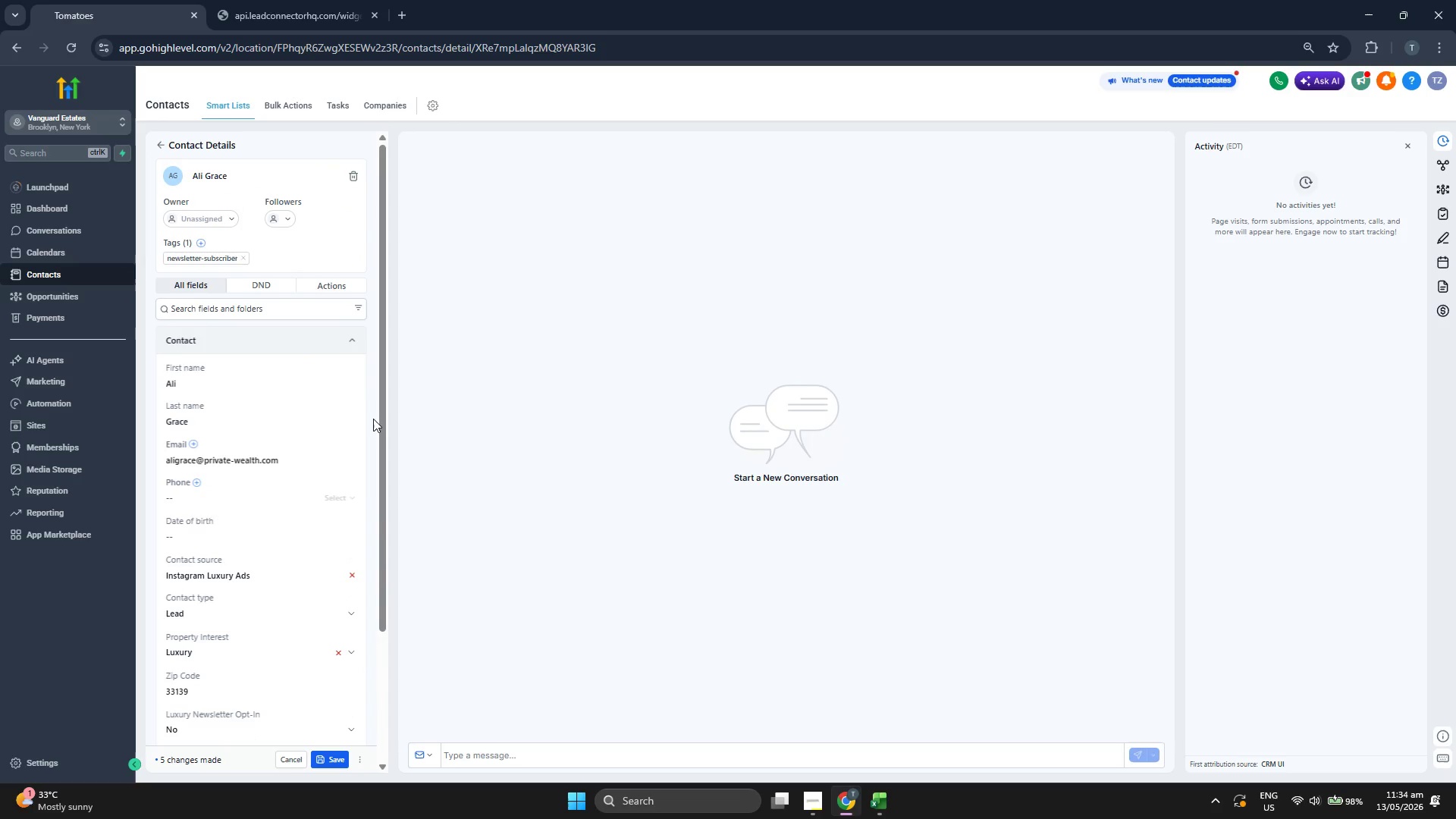 
scroll: coordinate [354, 431], scroll_direction: down, amount: 2.0
 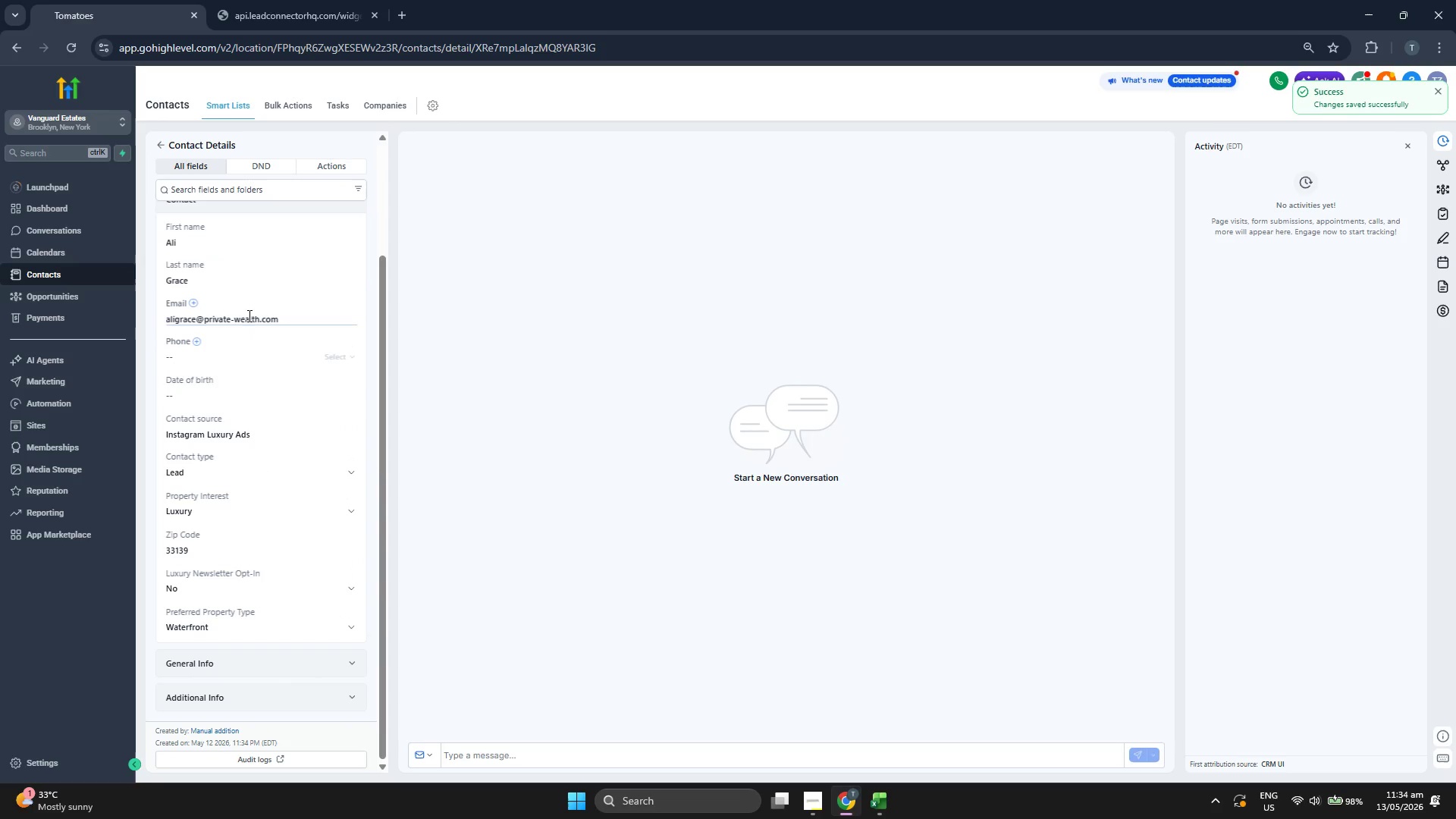 
left_click([160, 144])
 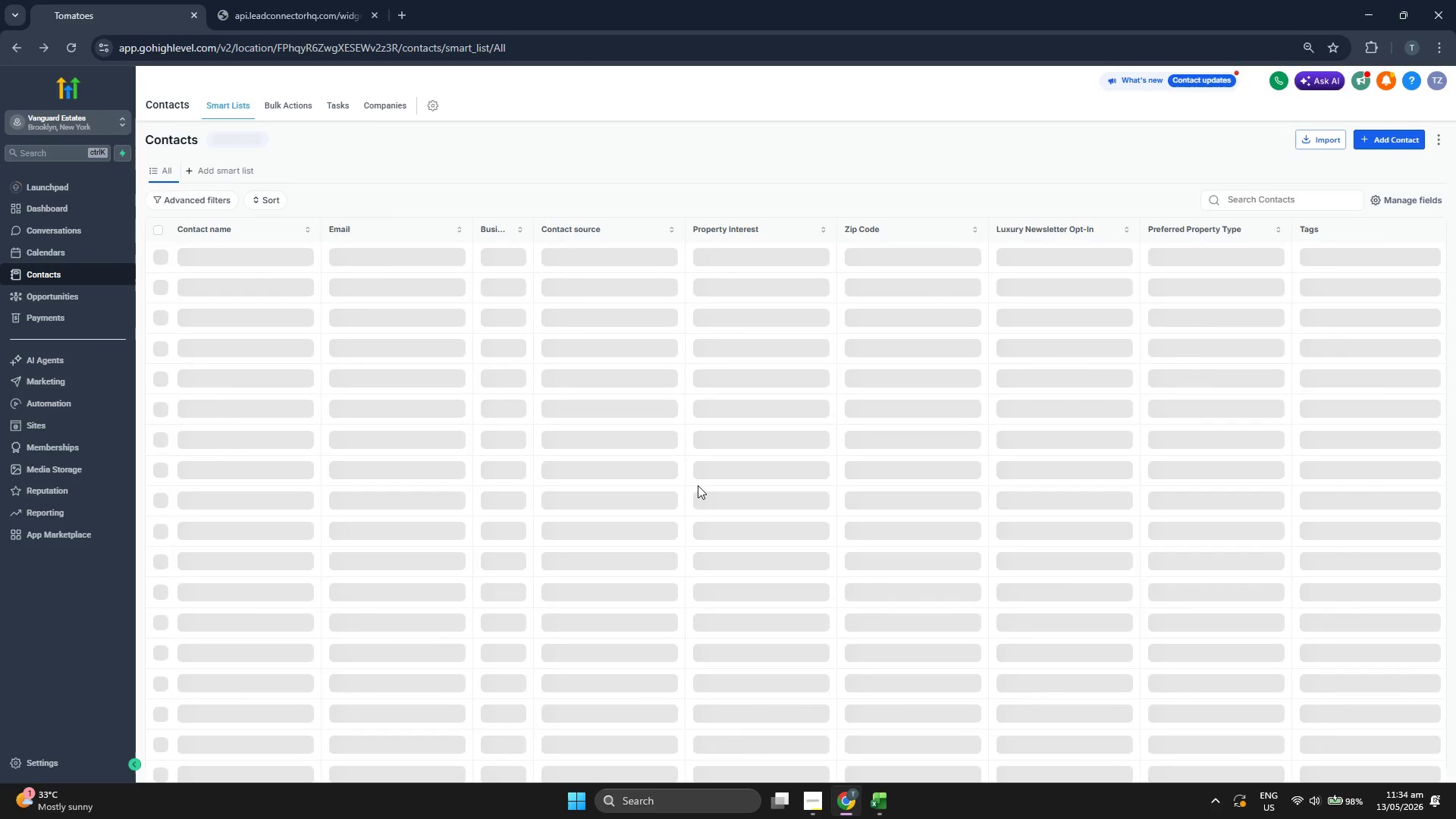 
scroll: coordinate [698, 485], scroll_direction: down, amount: 1.0
 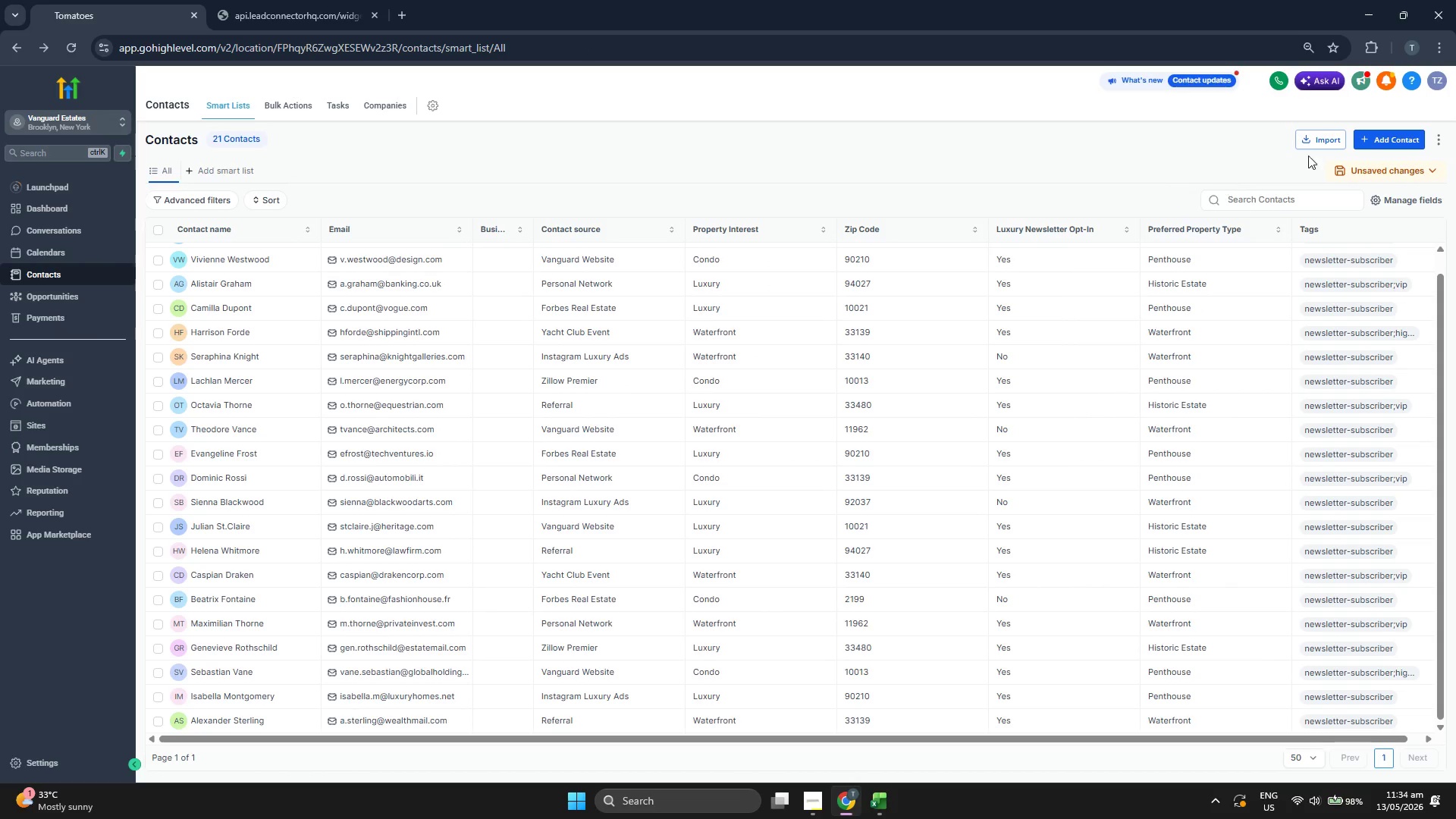 
left_click([1382, 141])
 